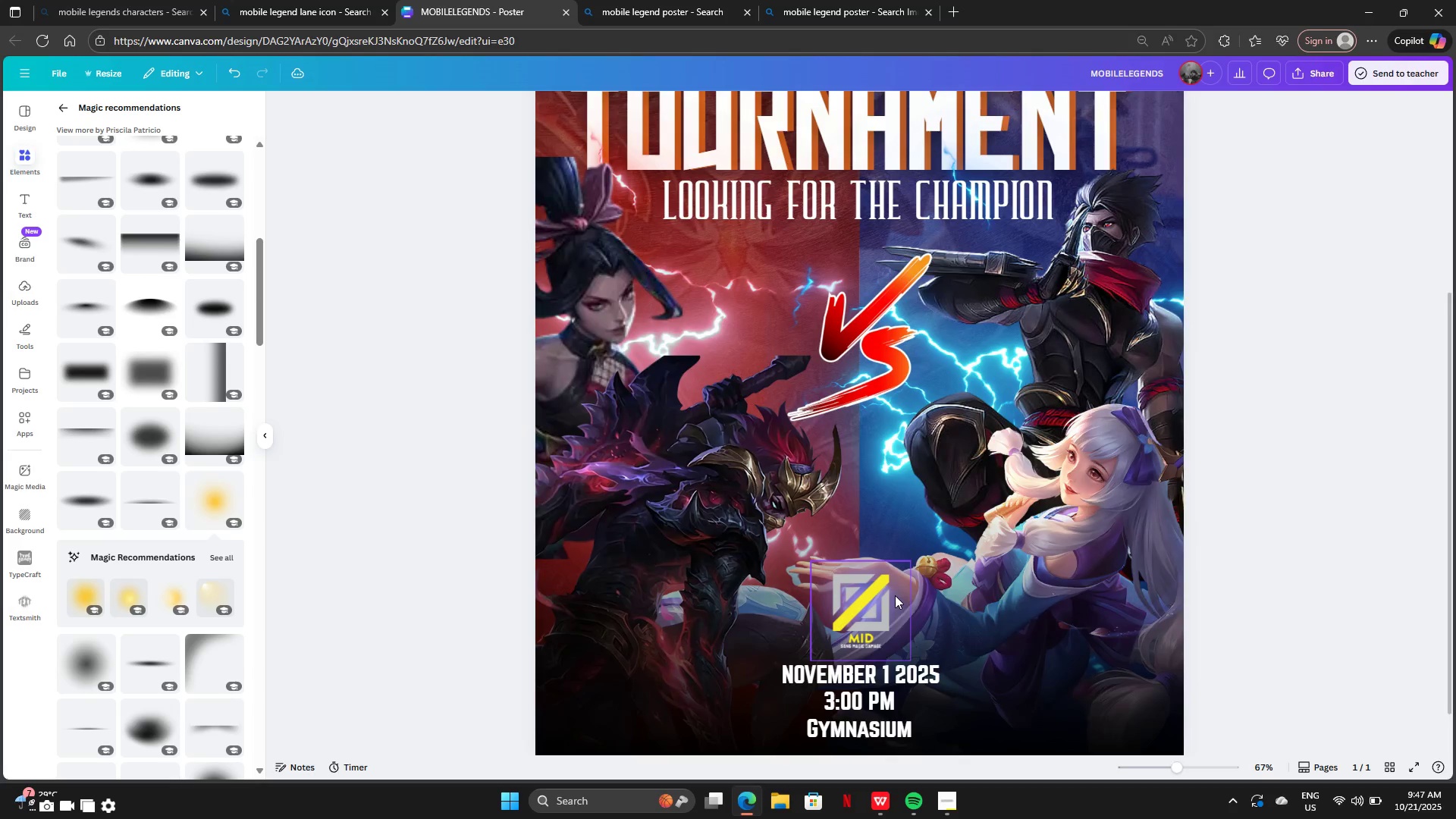 
left_click([903, 595])
 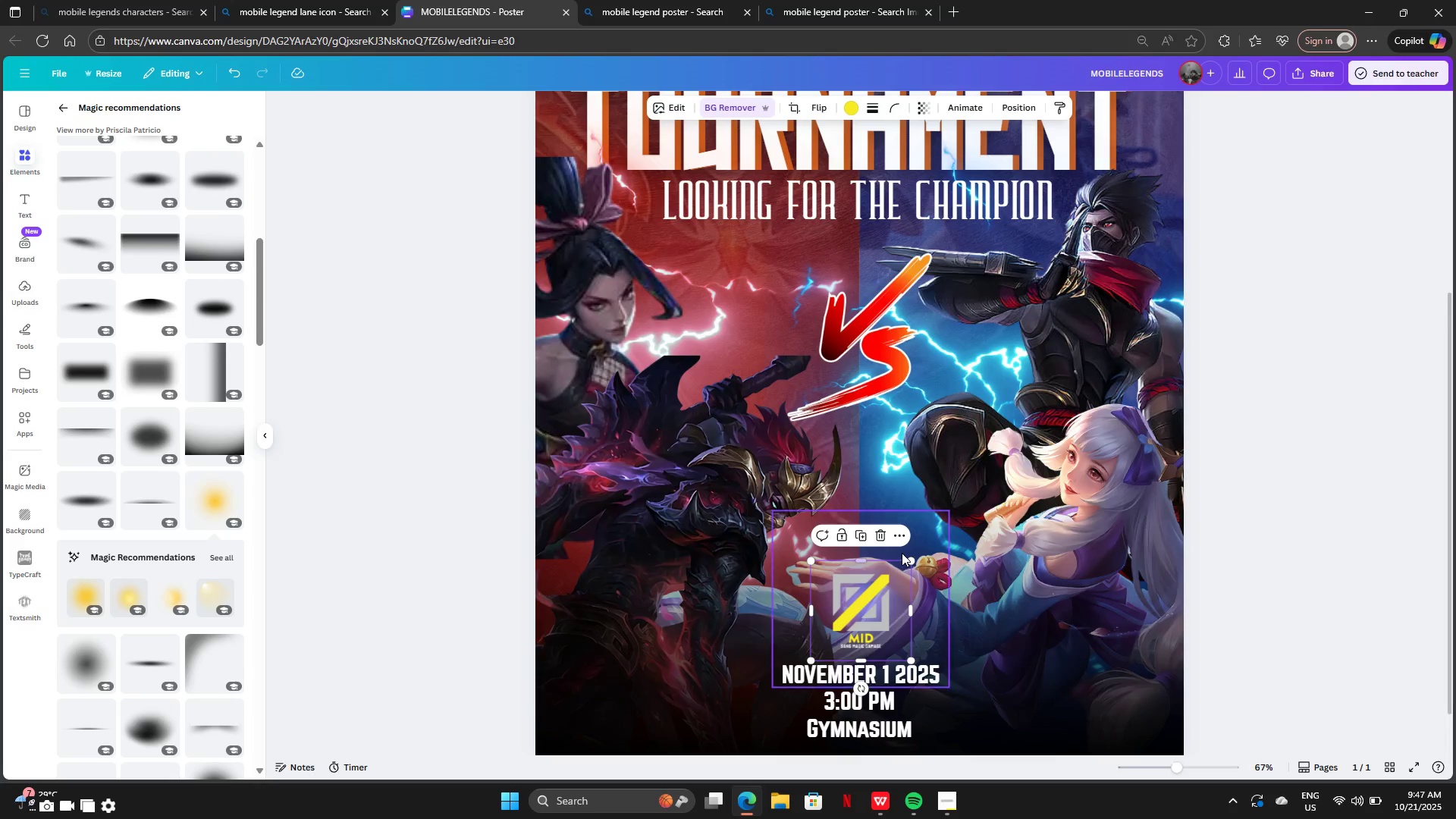 
left_click([902, 553])
 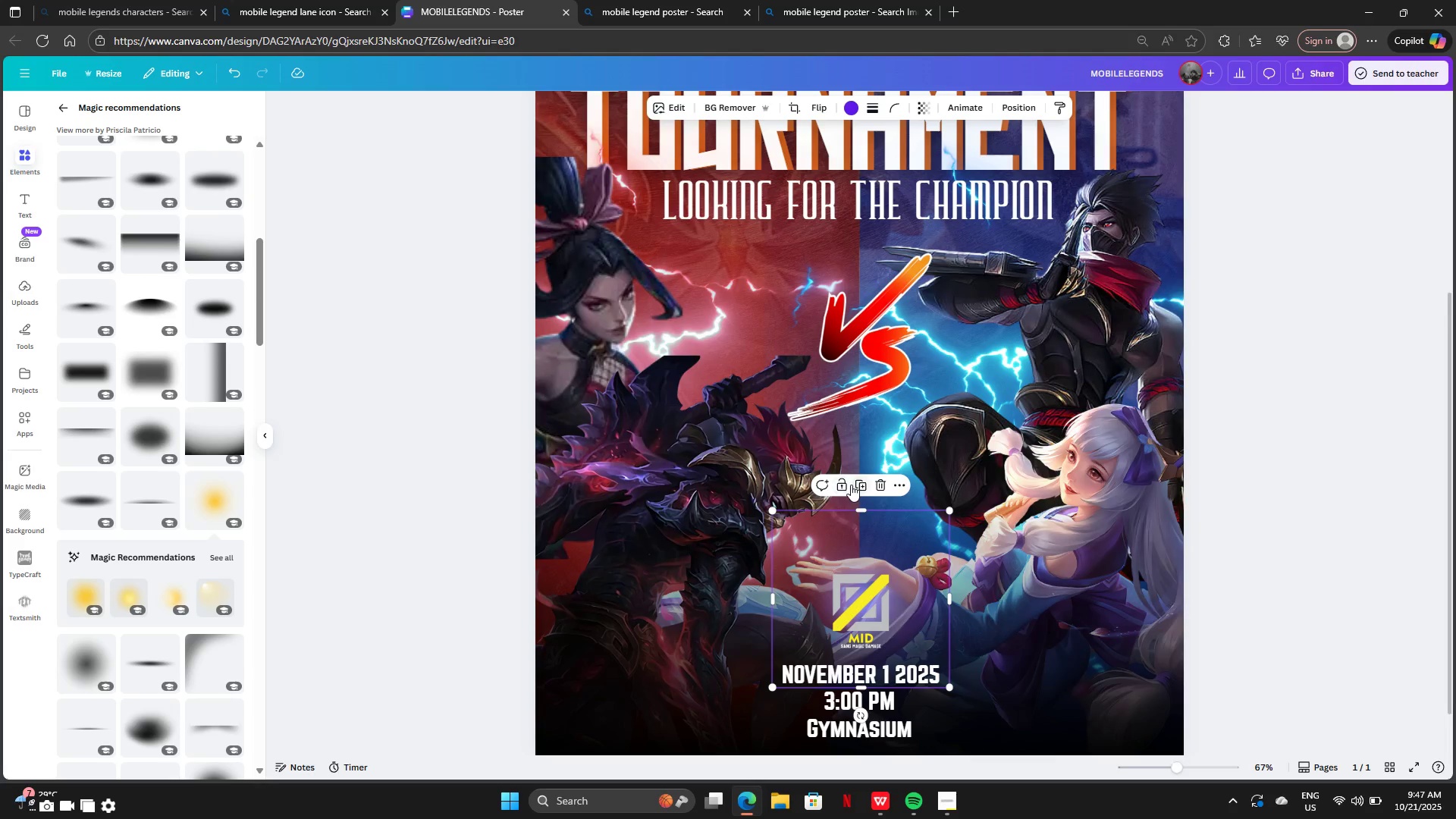 
left_click([852, 485])
 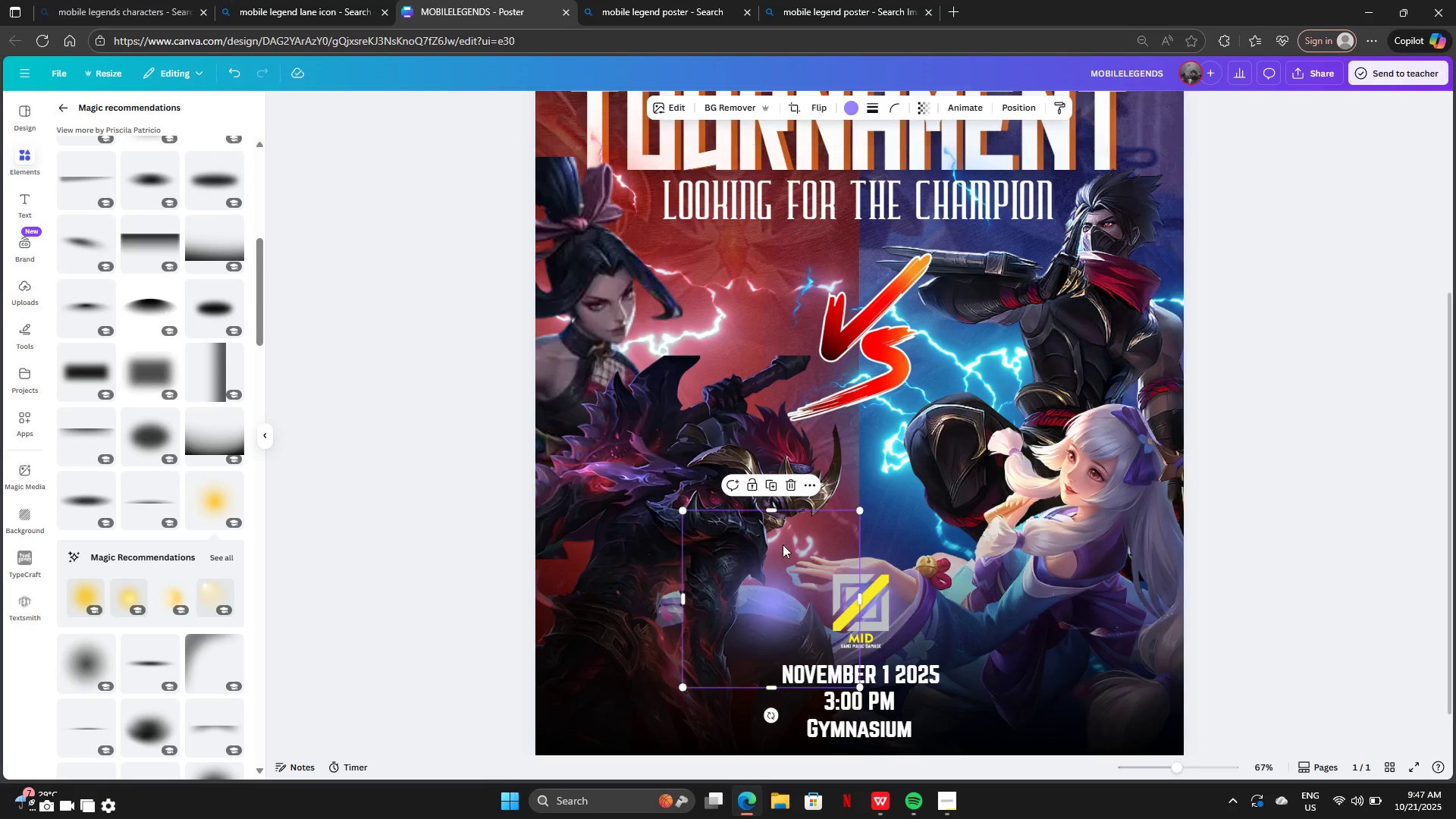 
left_click([770, 490])
 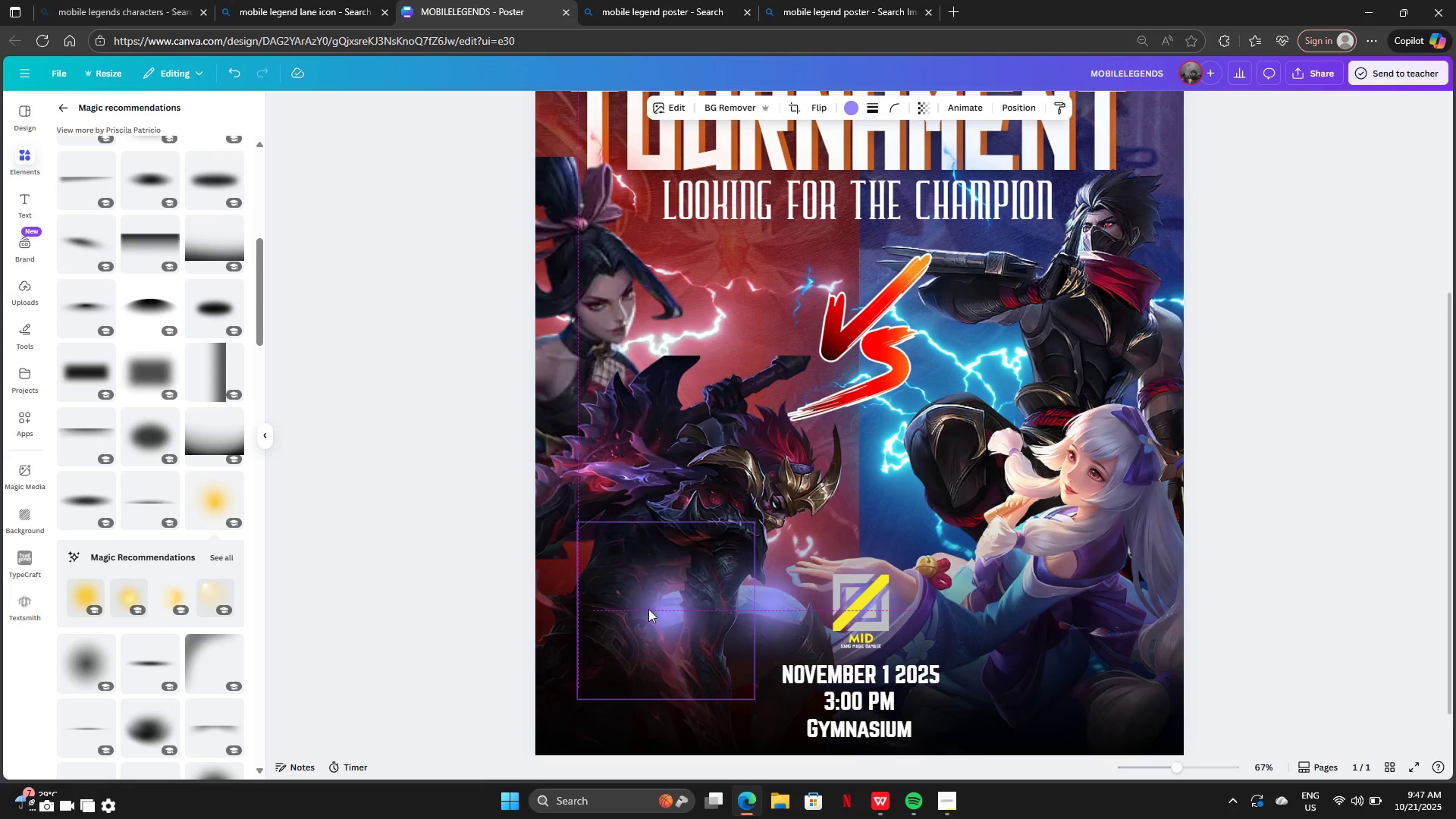 
left_click([673, 500])
 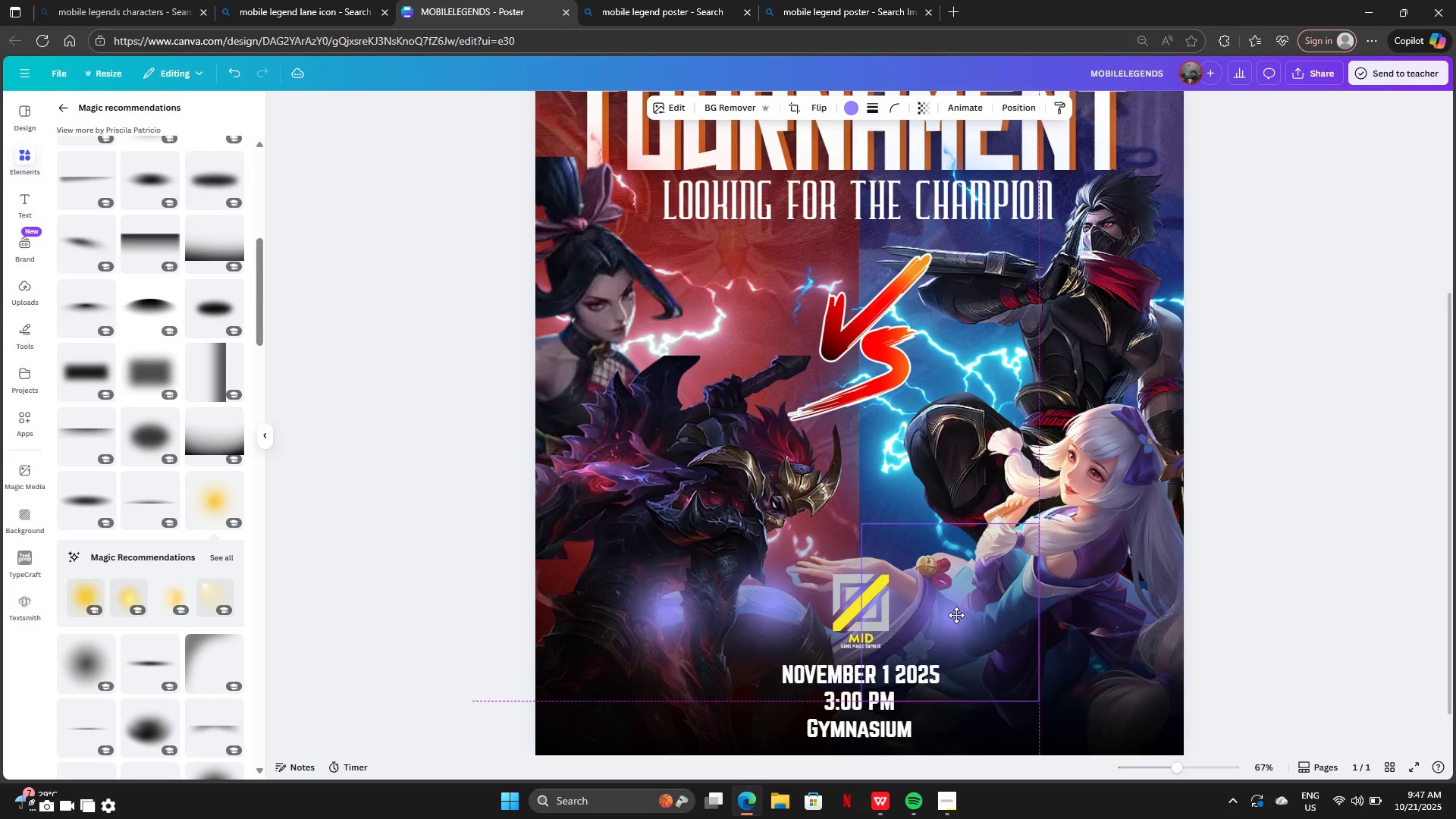 
wait(10.26)
 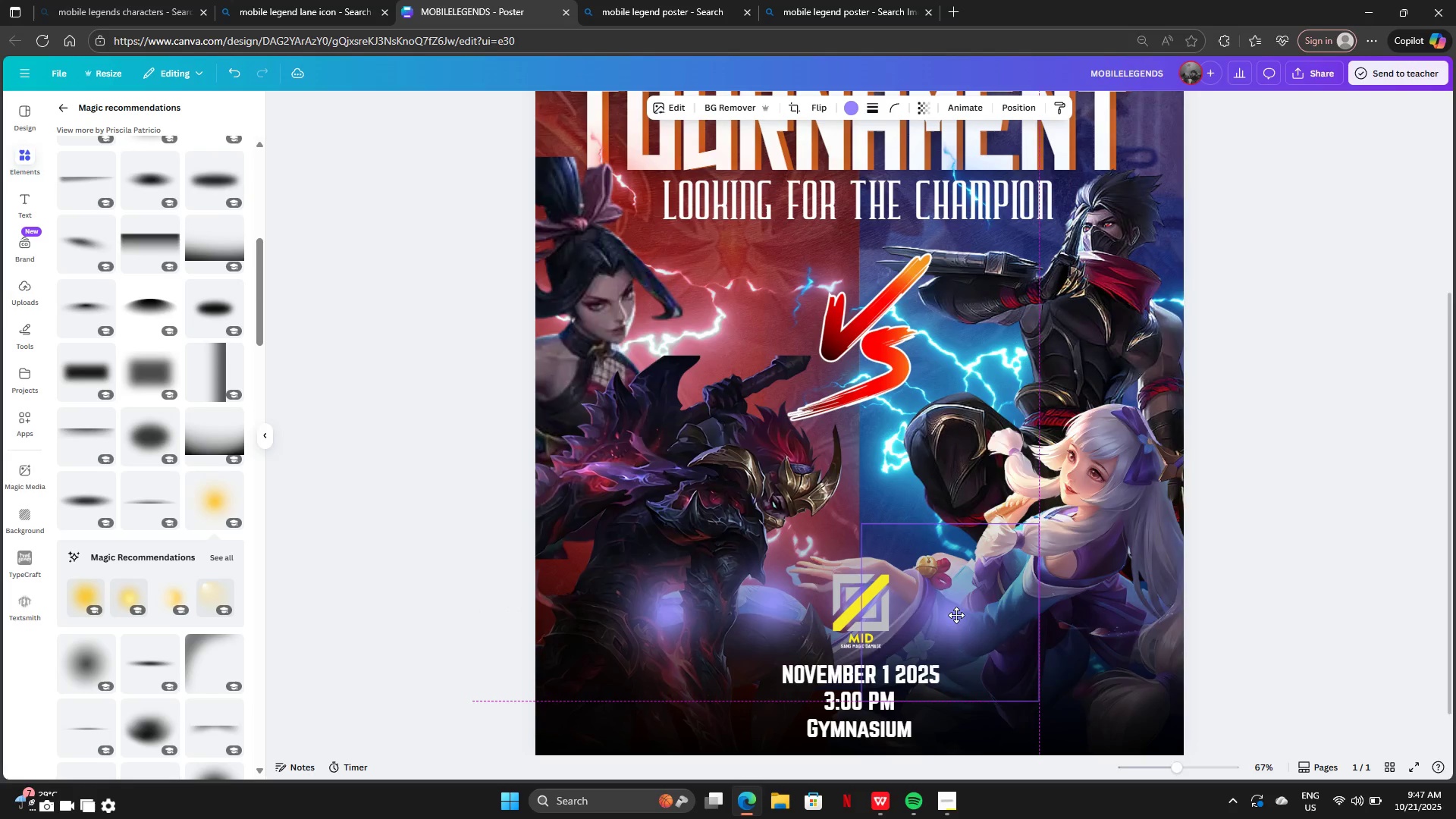 
left_click([951, 499])
 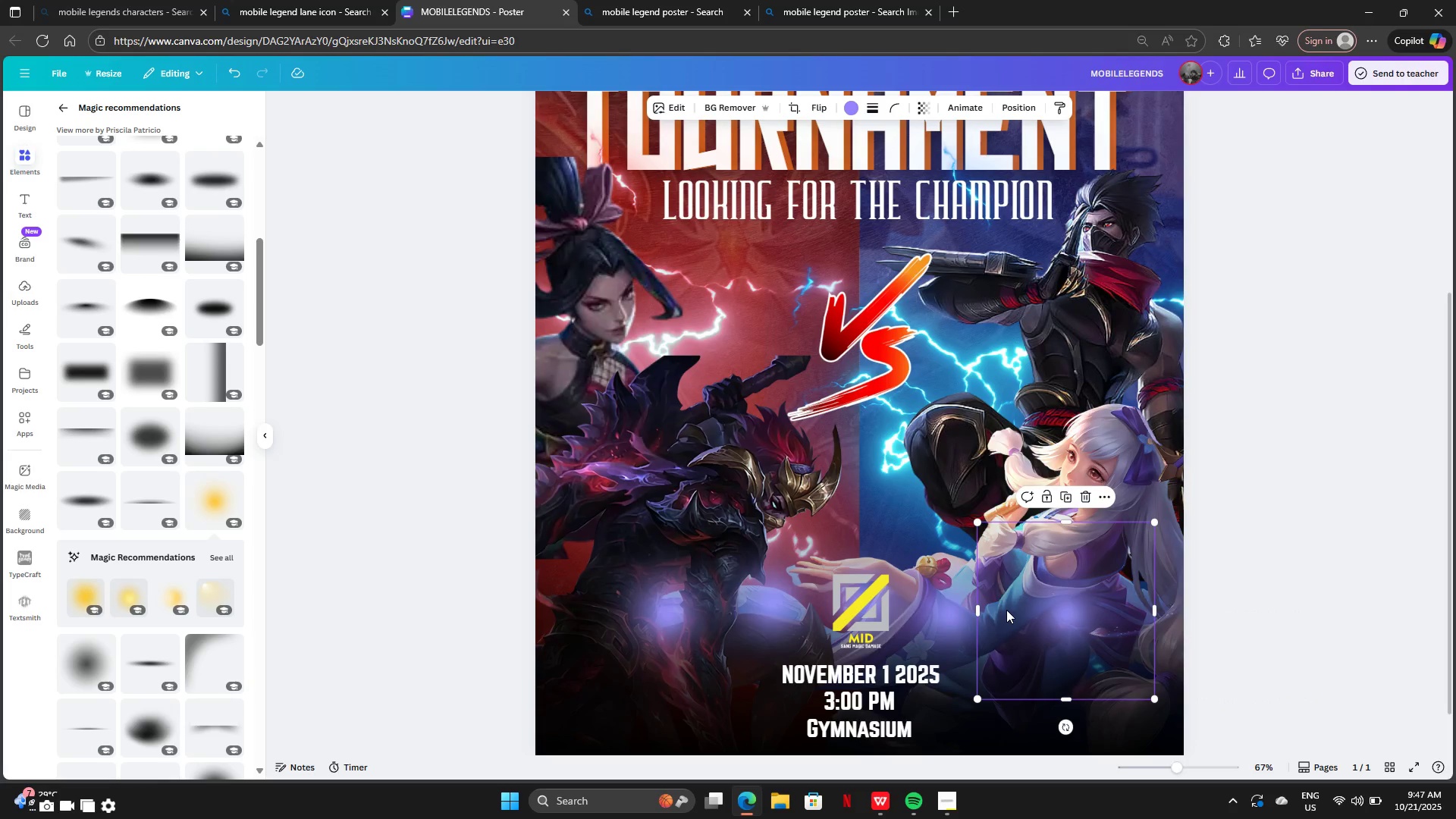 
wait(21.87)
 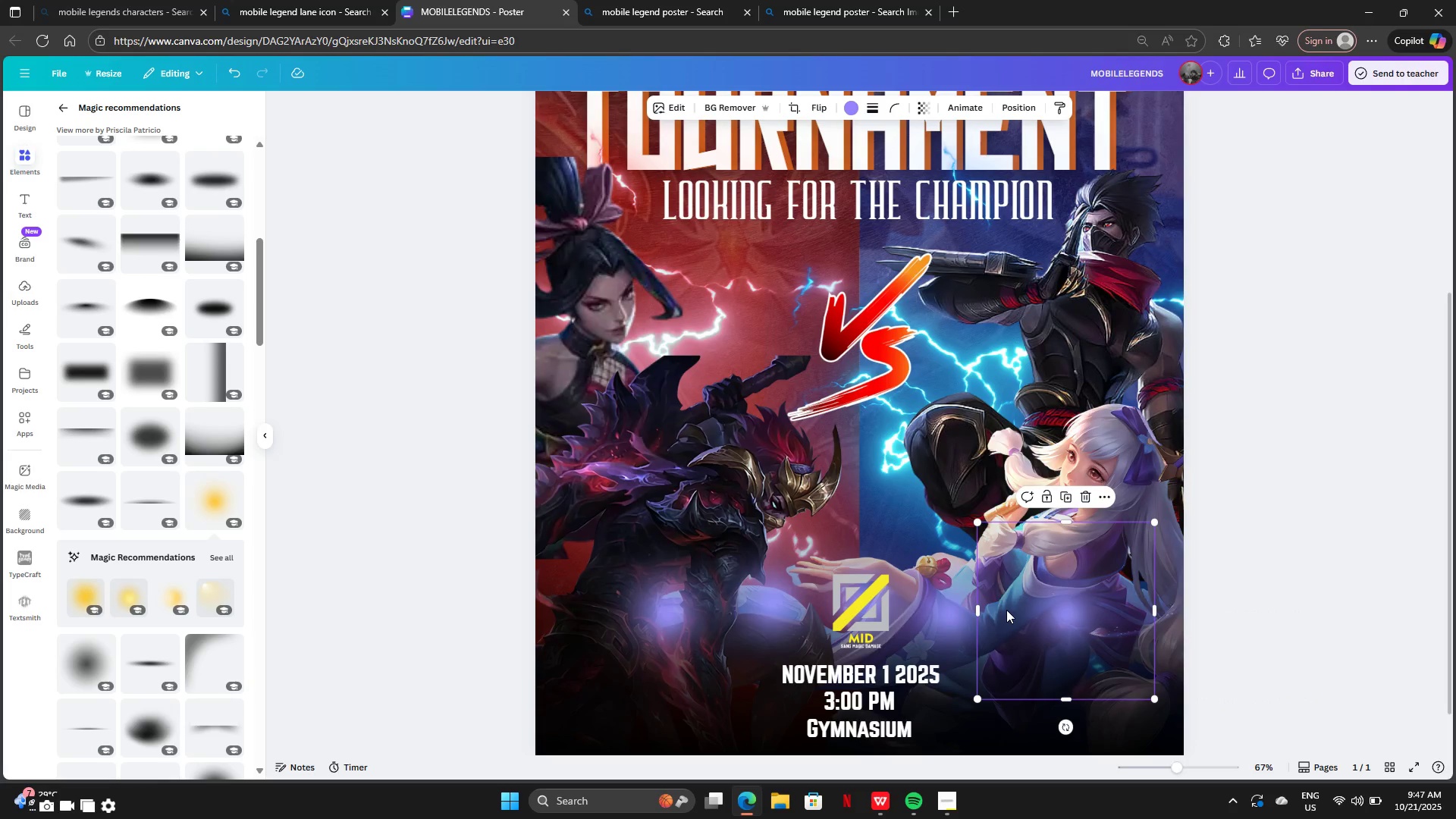 
left_click([767, 8])
 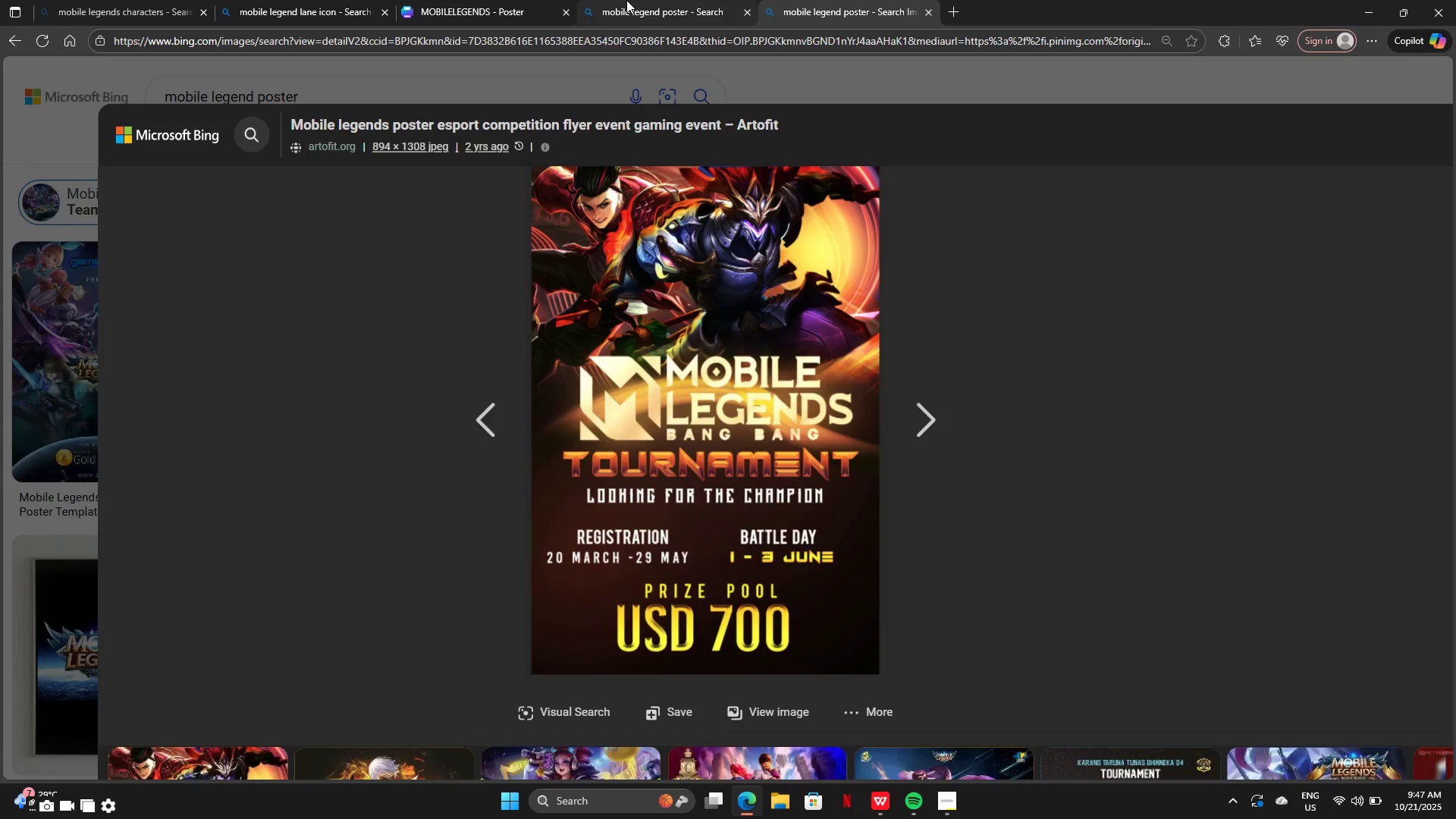 
left_click([626, 0])
 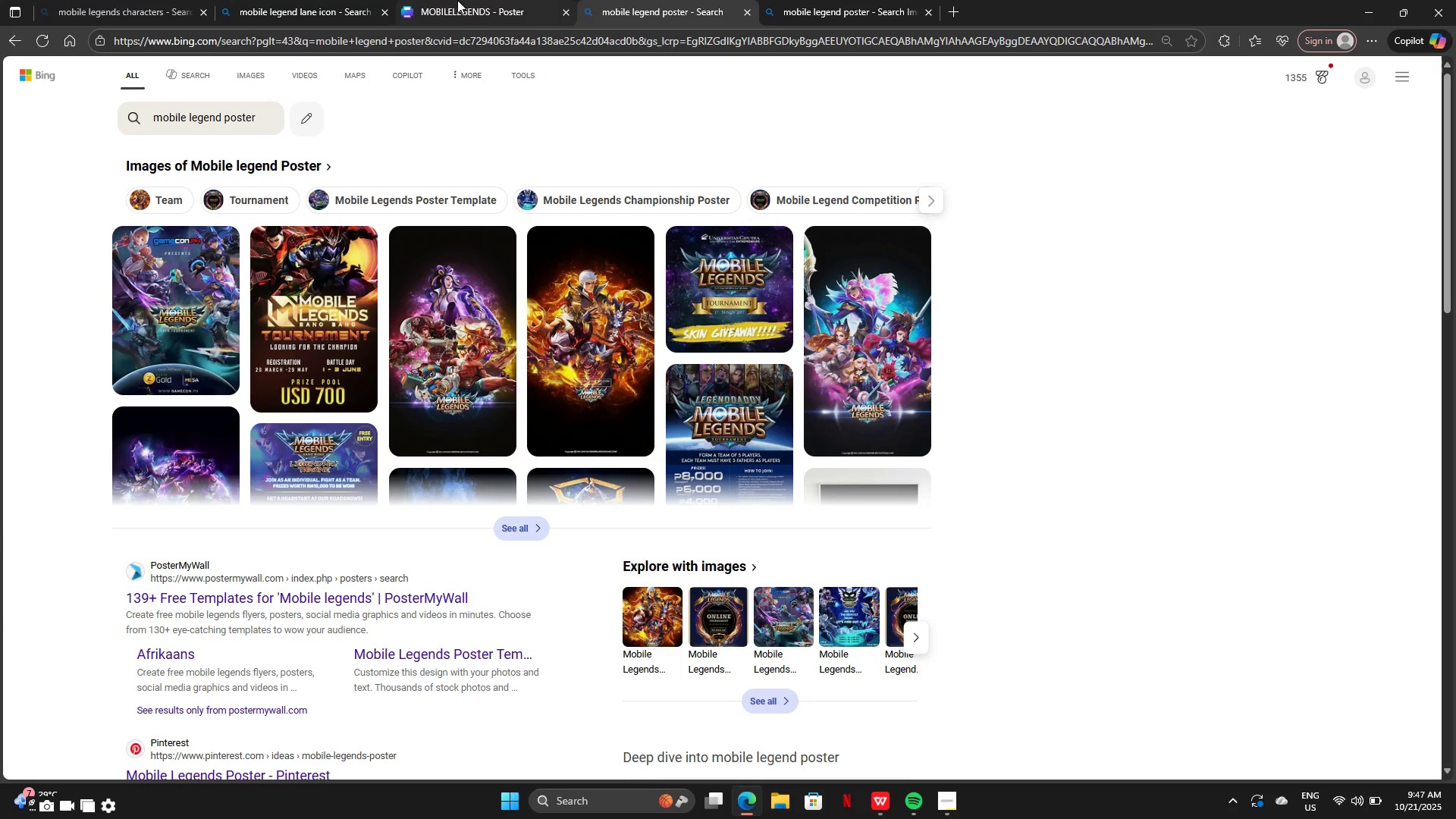 
left_click([457, 0])
 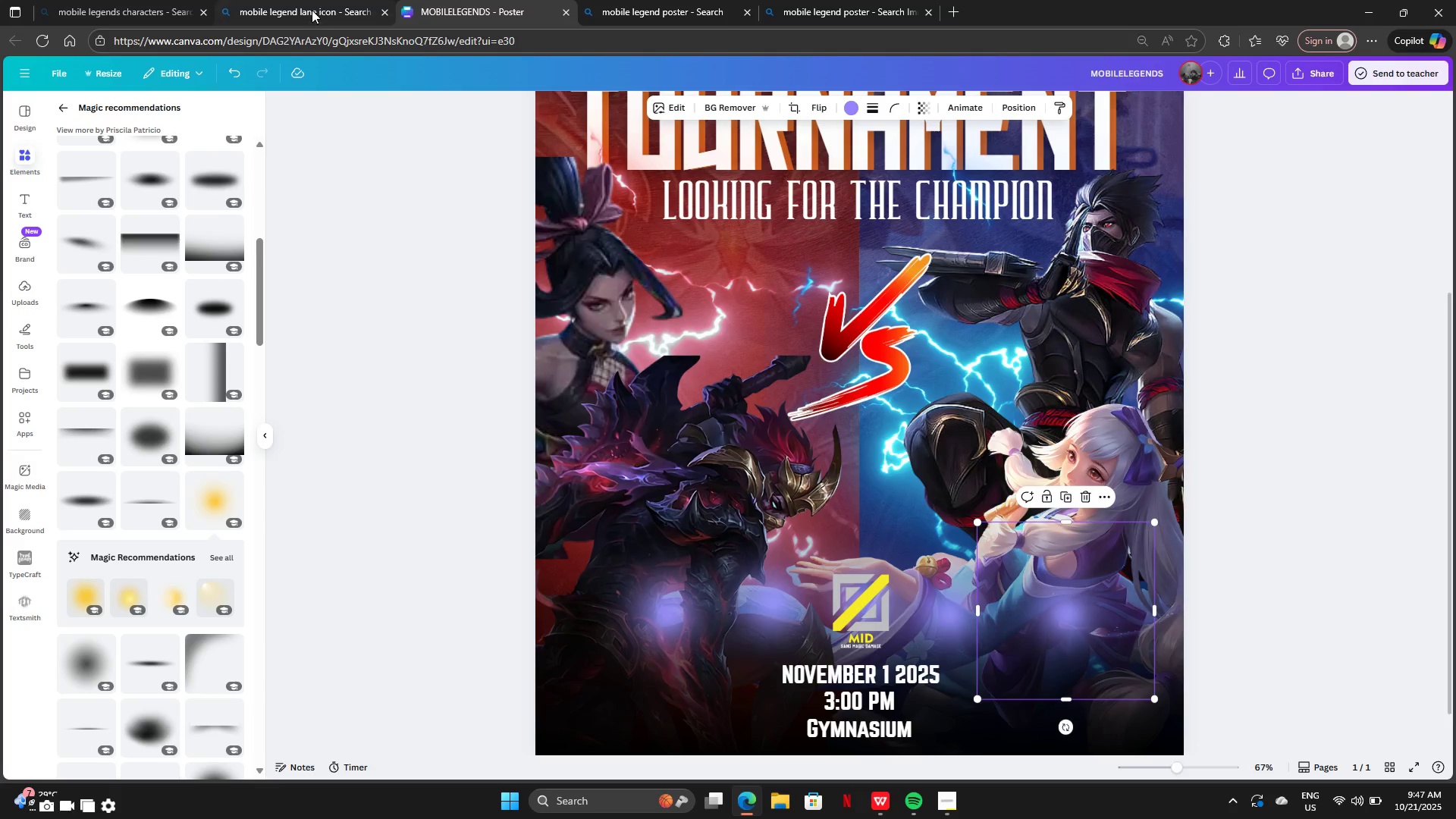 
left_click([312, 10])
 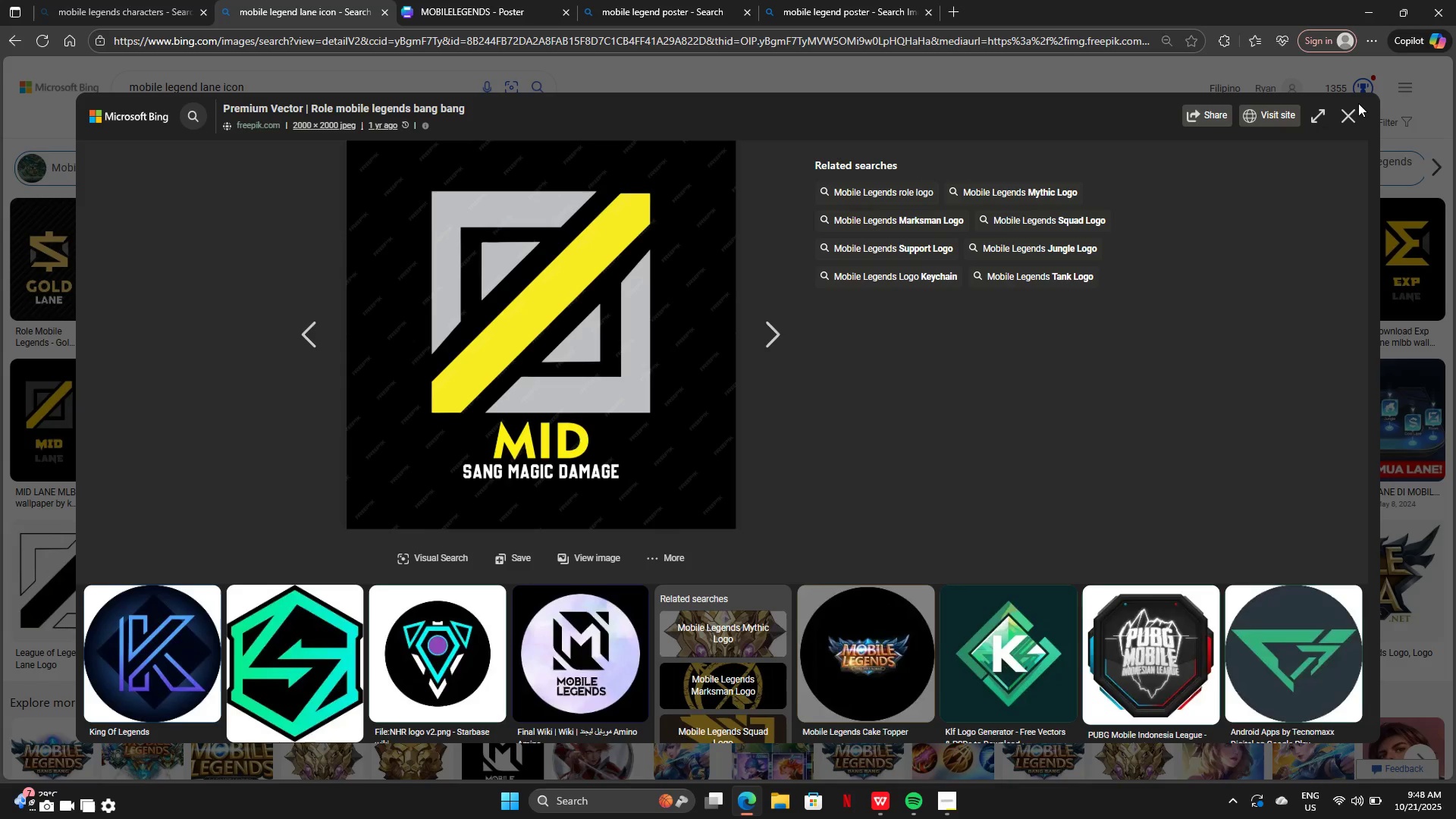 
left_click([1357, 115])
 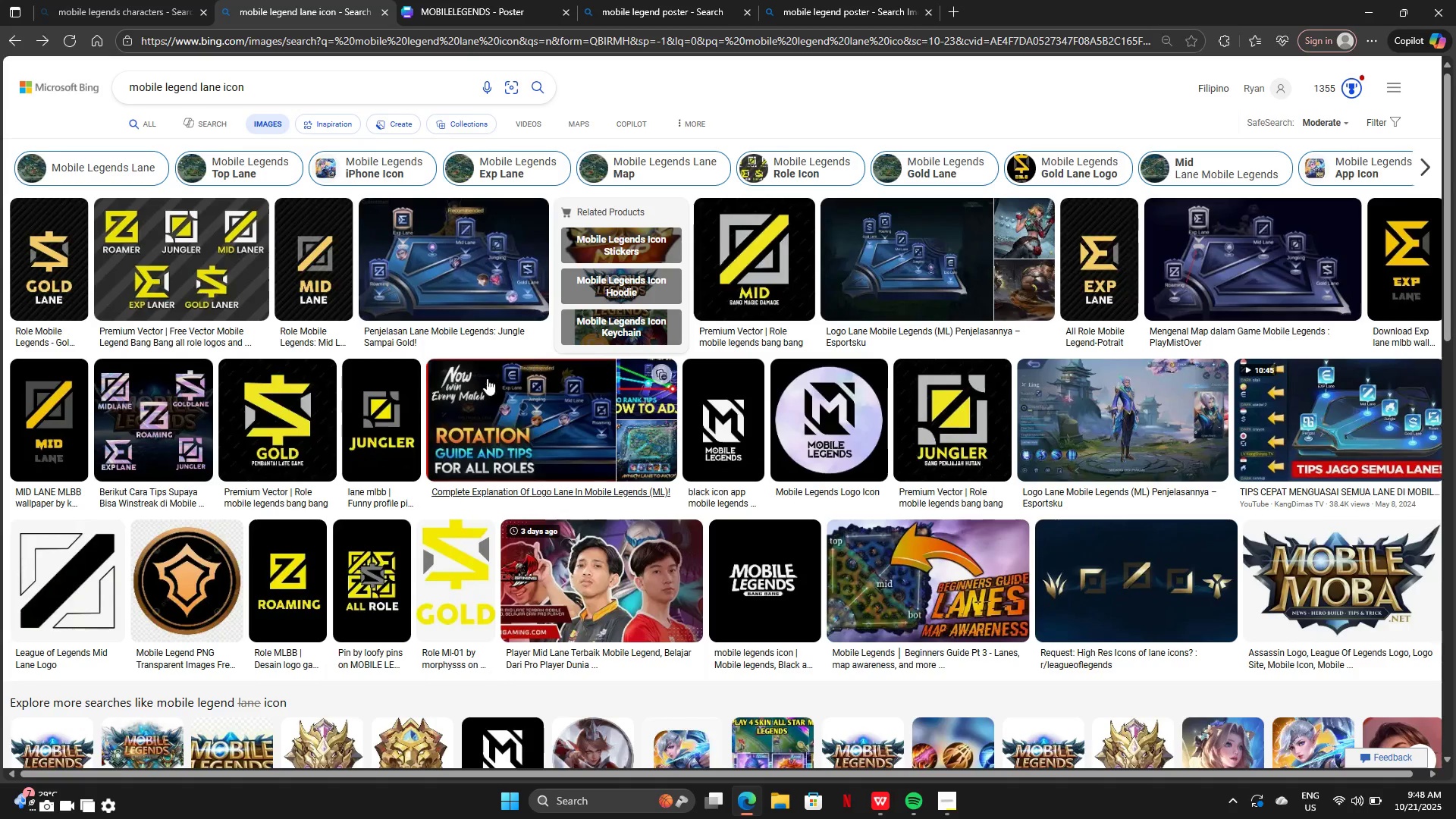 
mouse_move([448, 413])
 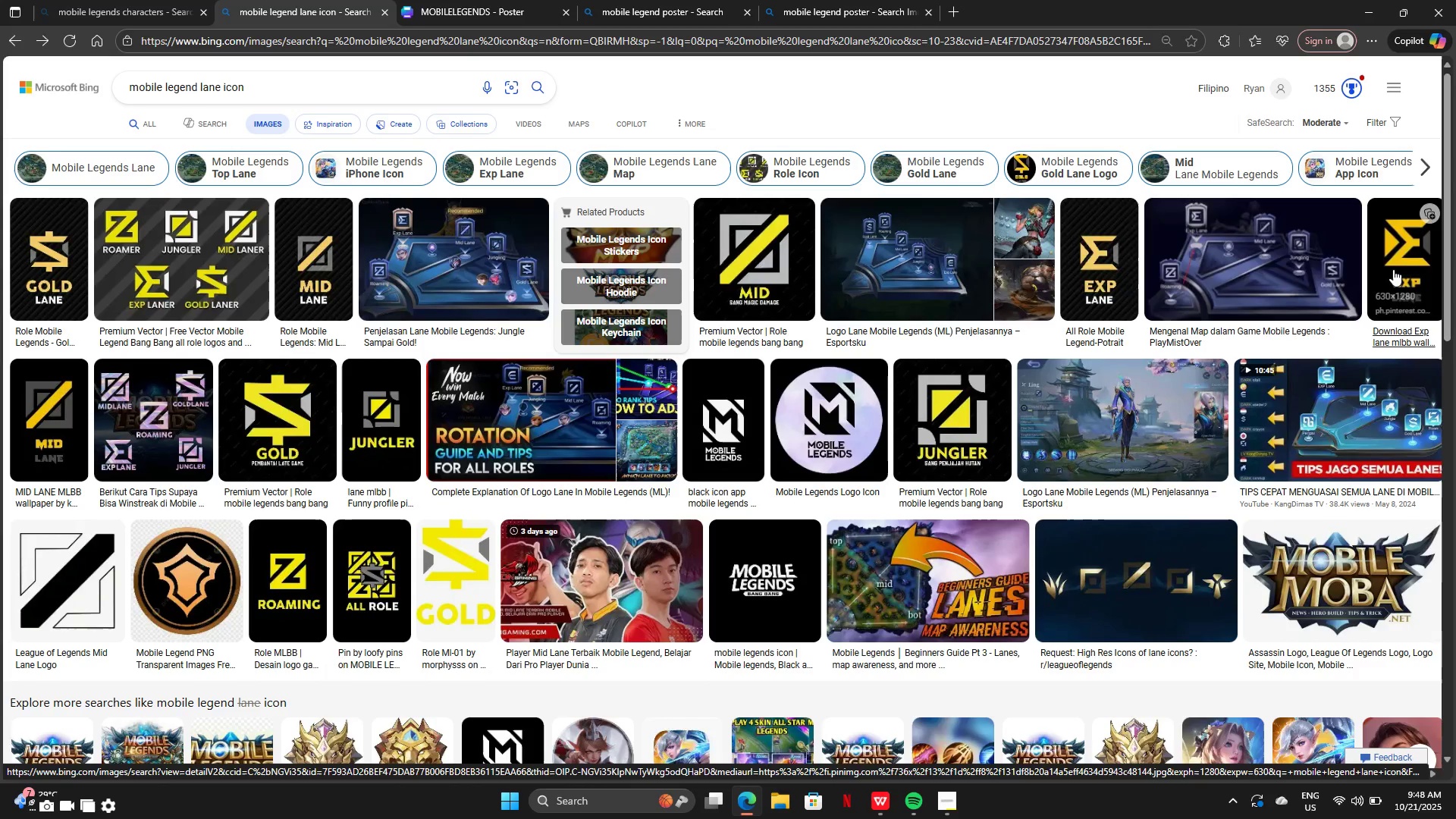 
left_click([1393, 269])
 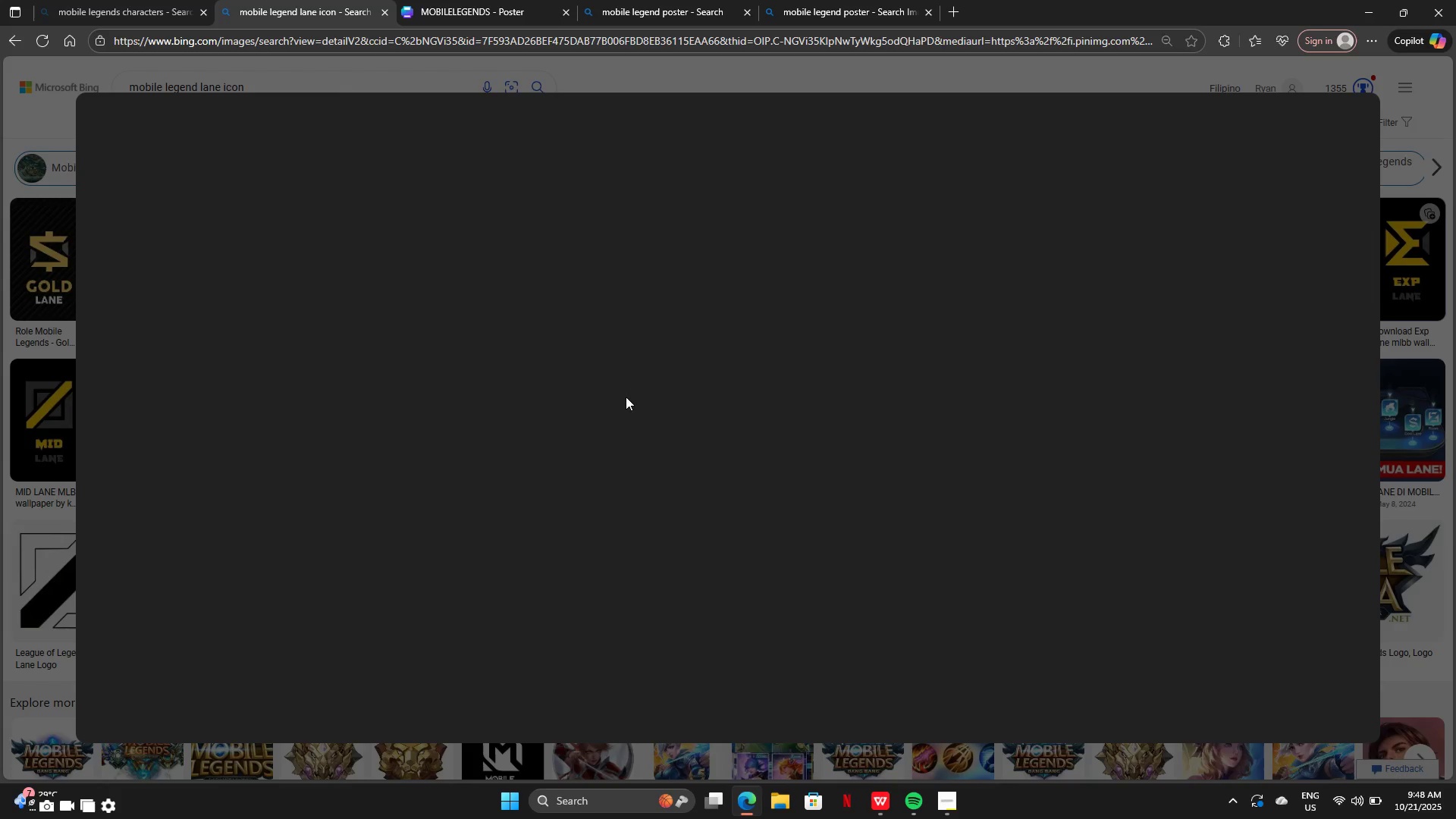 
mouse_move([533, 386])
 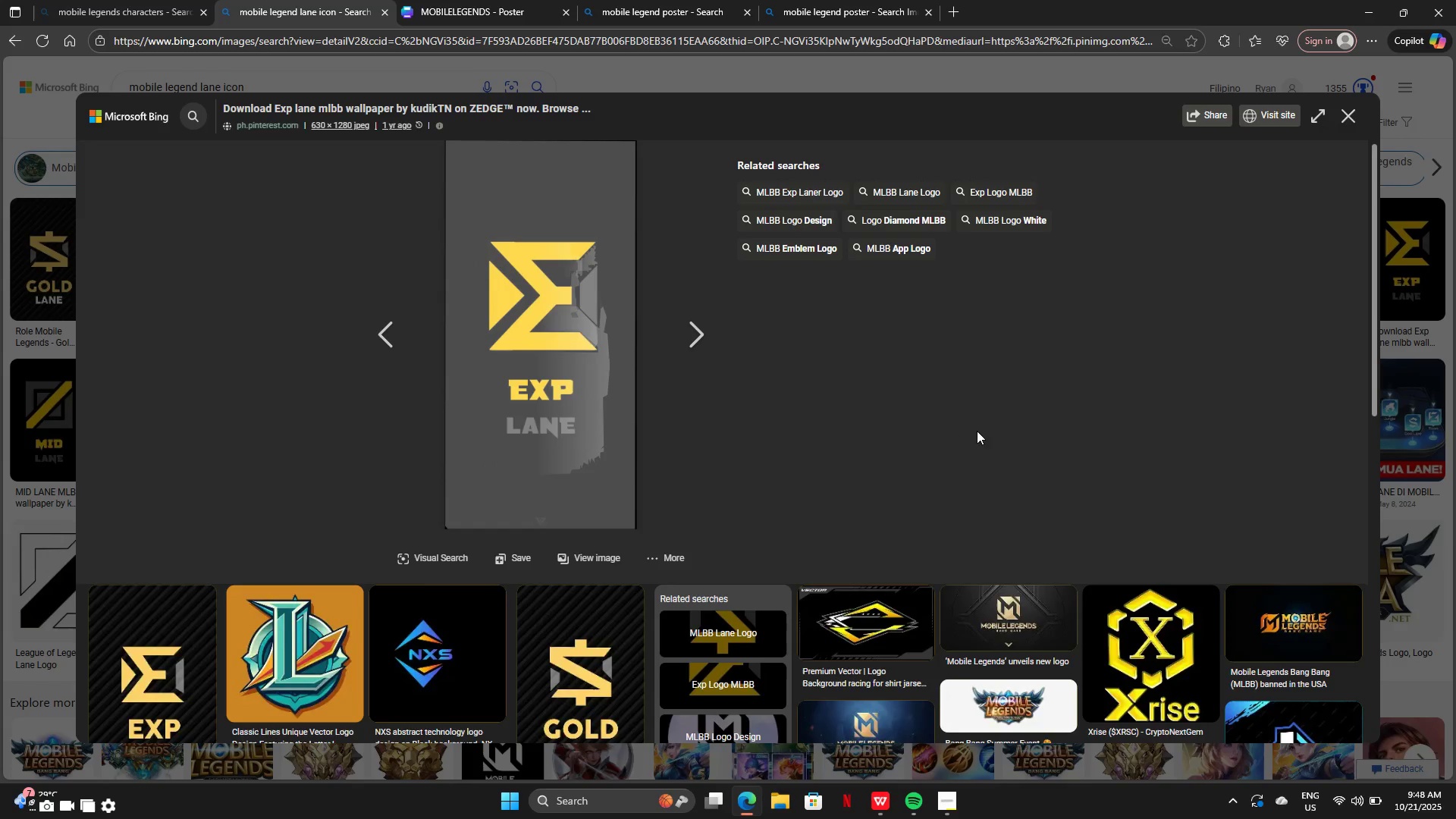 
scroll: coordinate [1008, 420], scroll_direction: down, amount: 3.0
 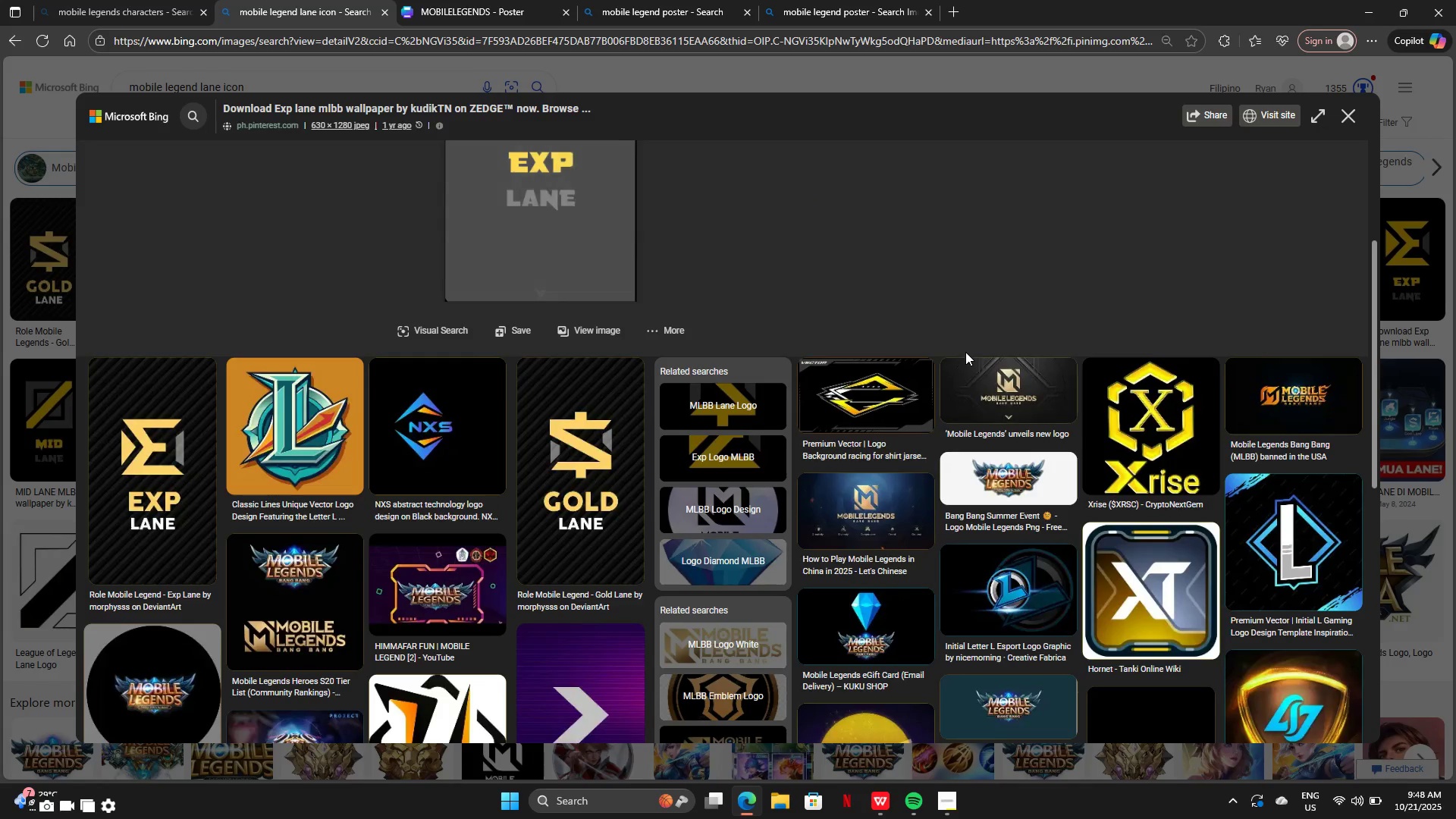 
scroll: coordinate [965, 352], scroll_direction: up, amount: 3.0
 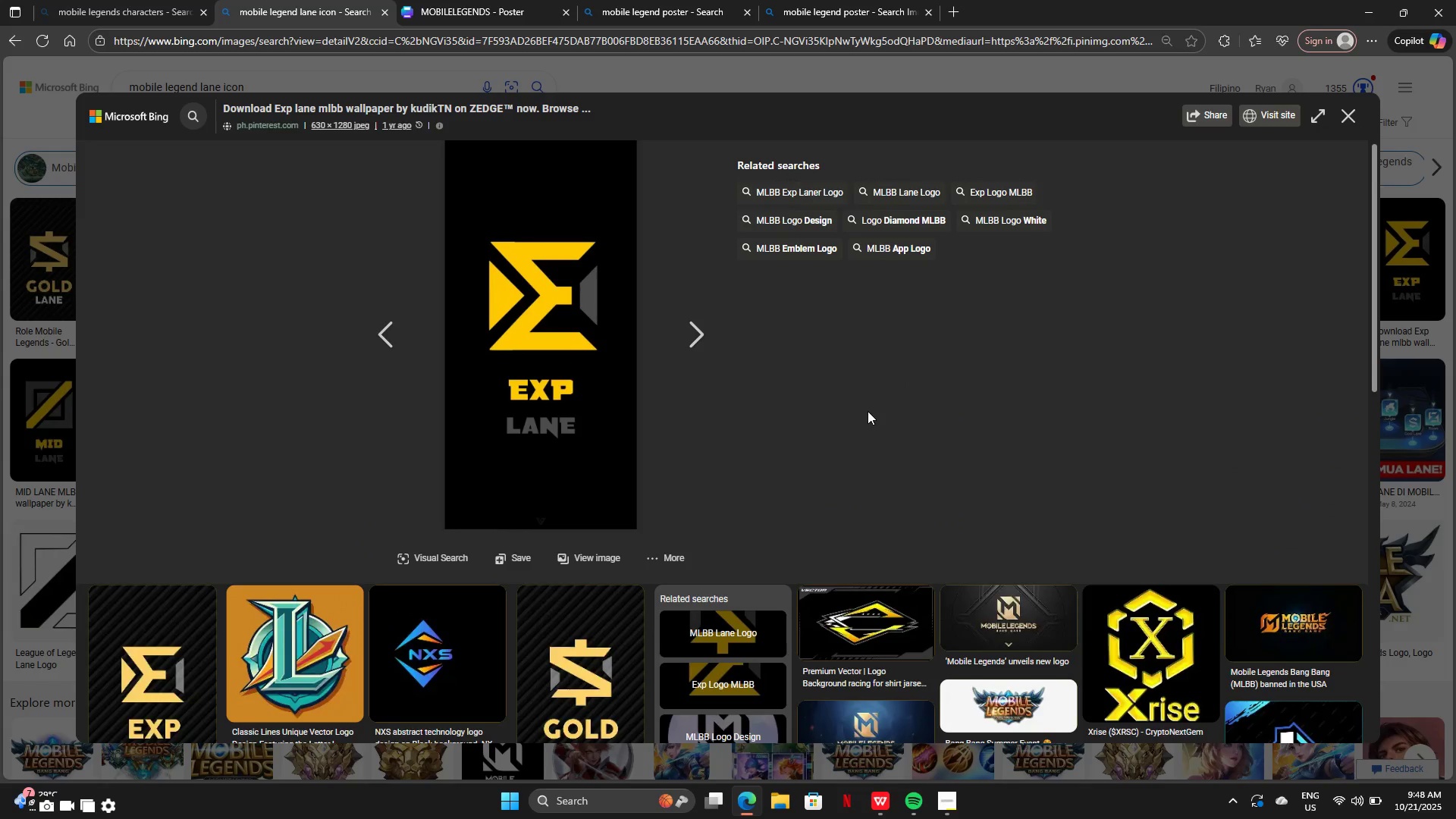 
left_click([868, 411])
 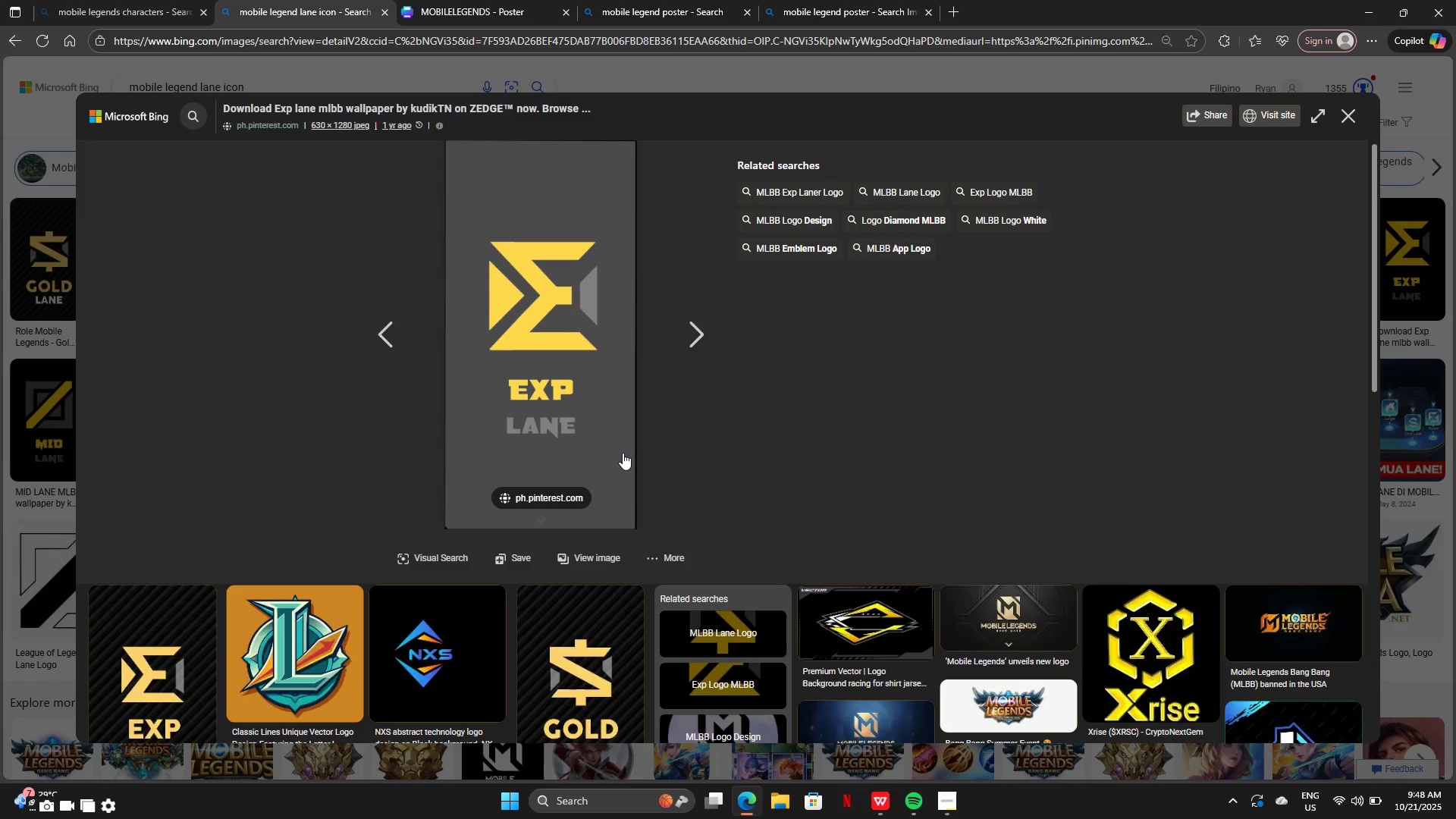 
right_click([622, 453])
 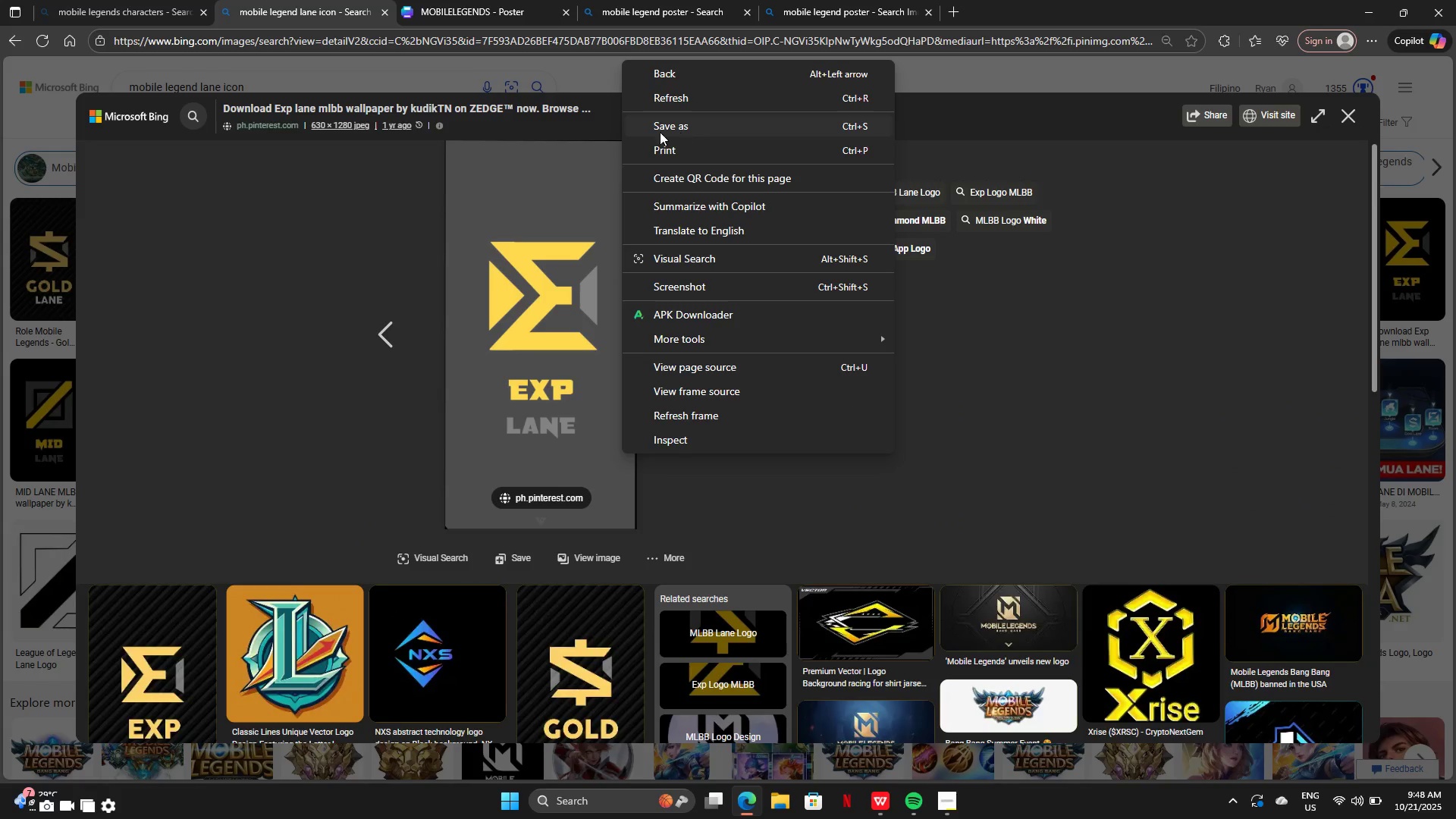 
left_click([344, 202])
 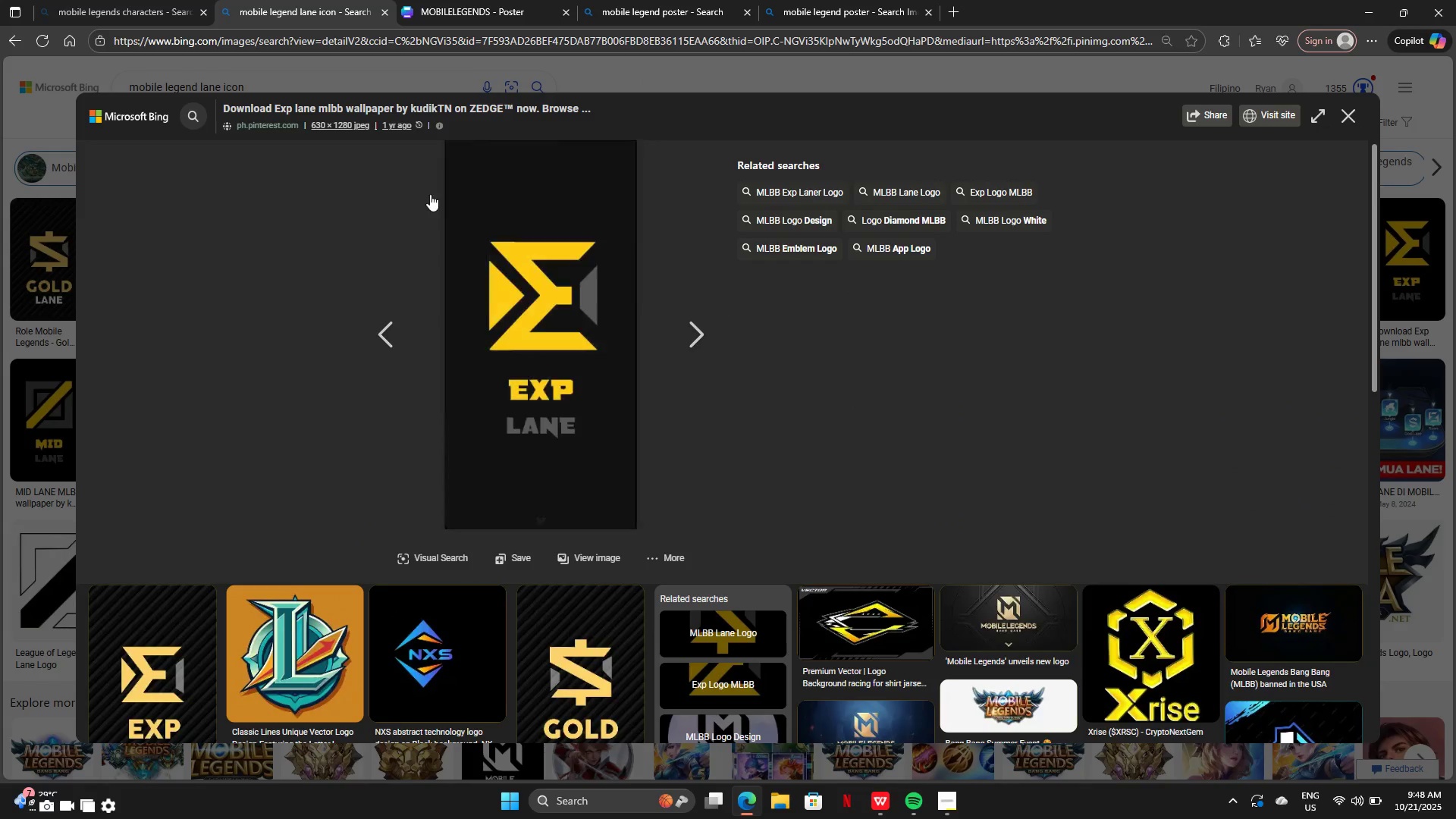 
left_click([430, 194])
 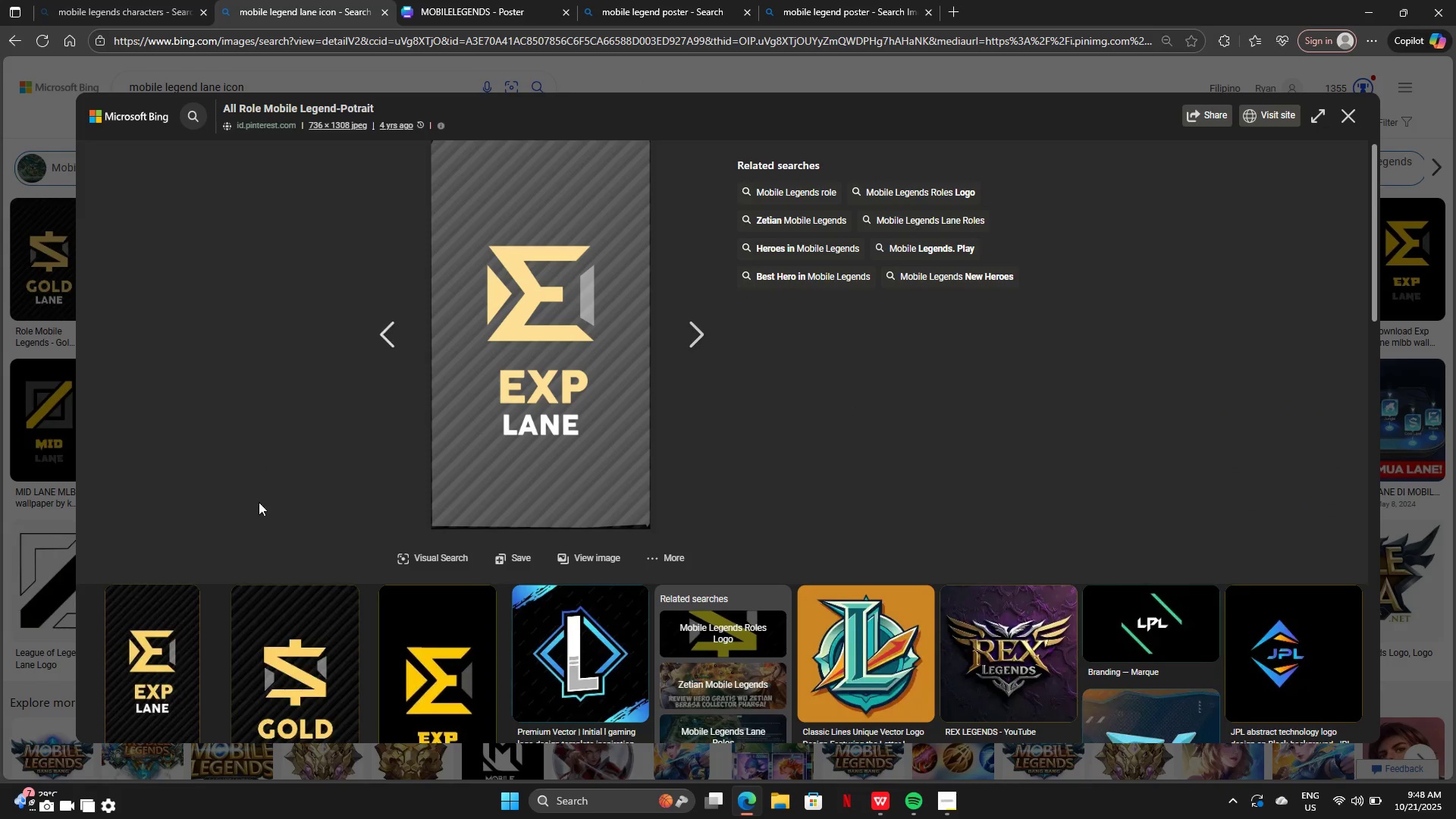 
left_click([422, 715])
 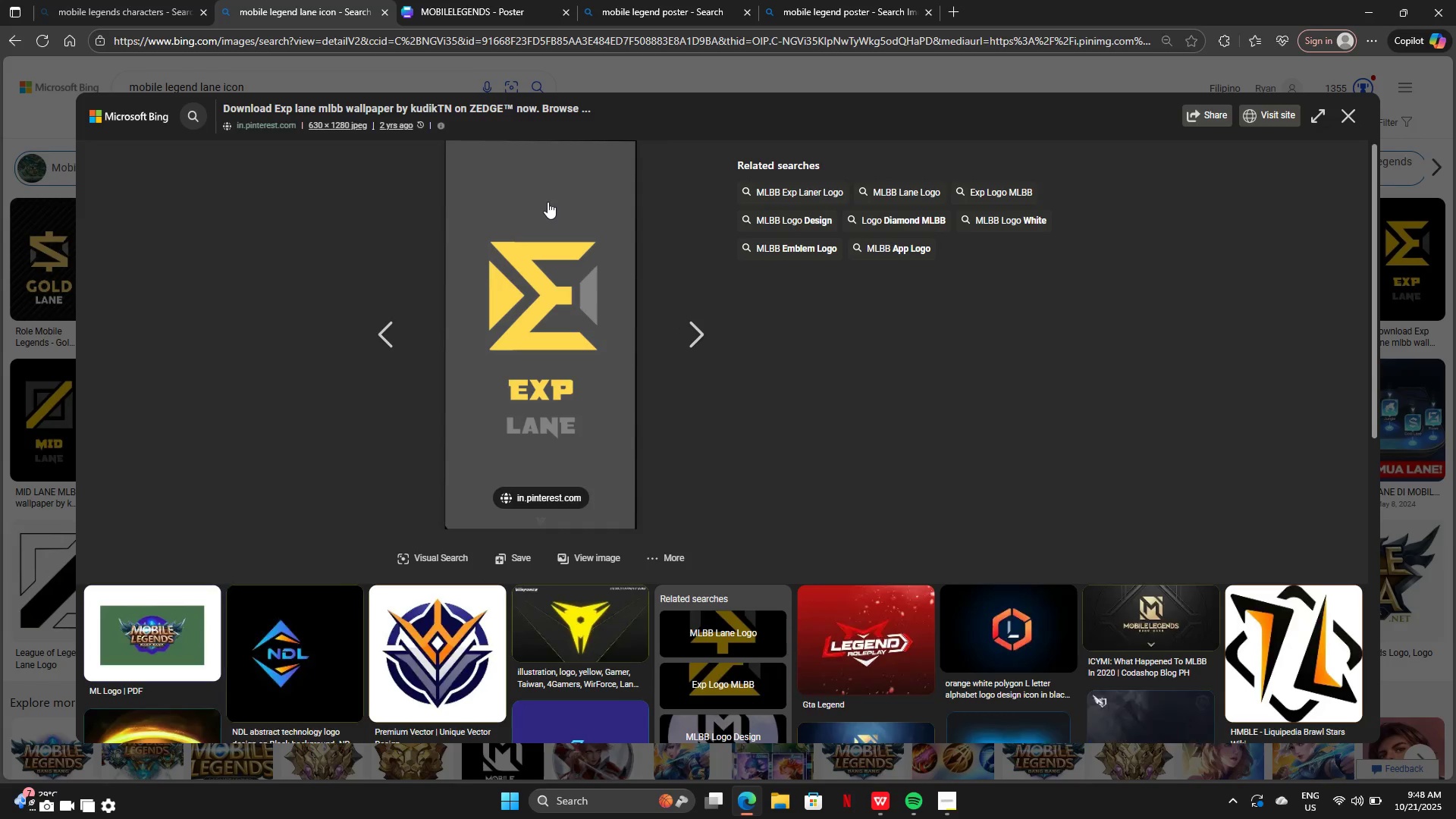 
right_click([548, 202])
 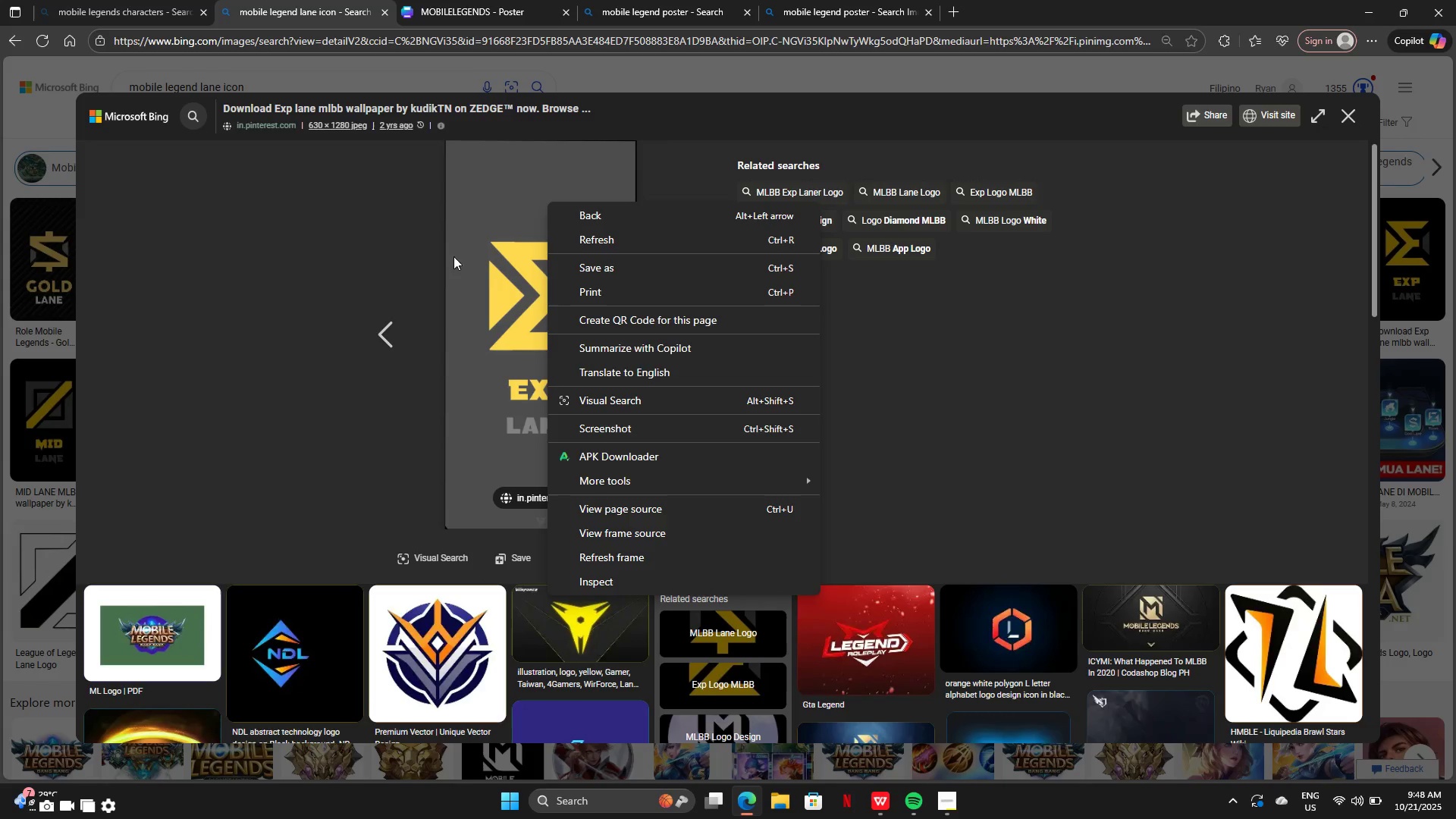 
left_click([395, 235])
 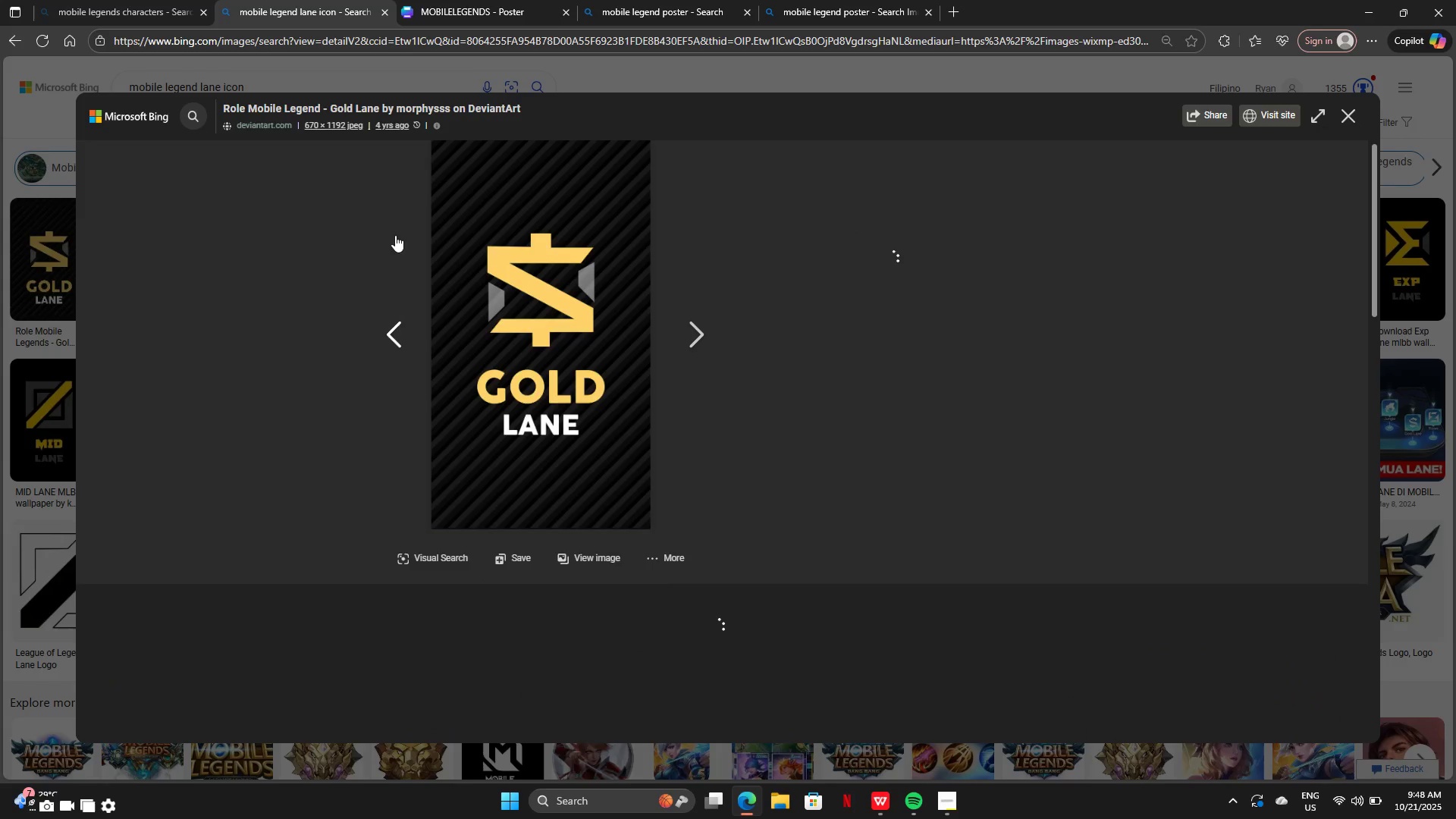 
right_click([395, 235])
 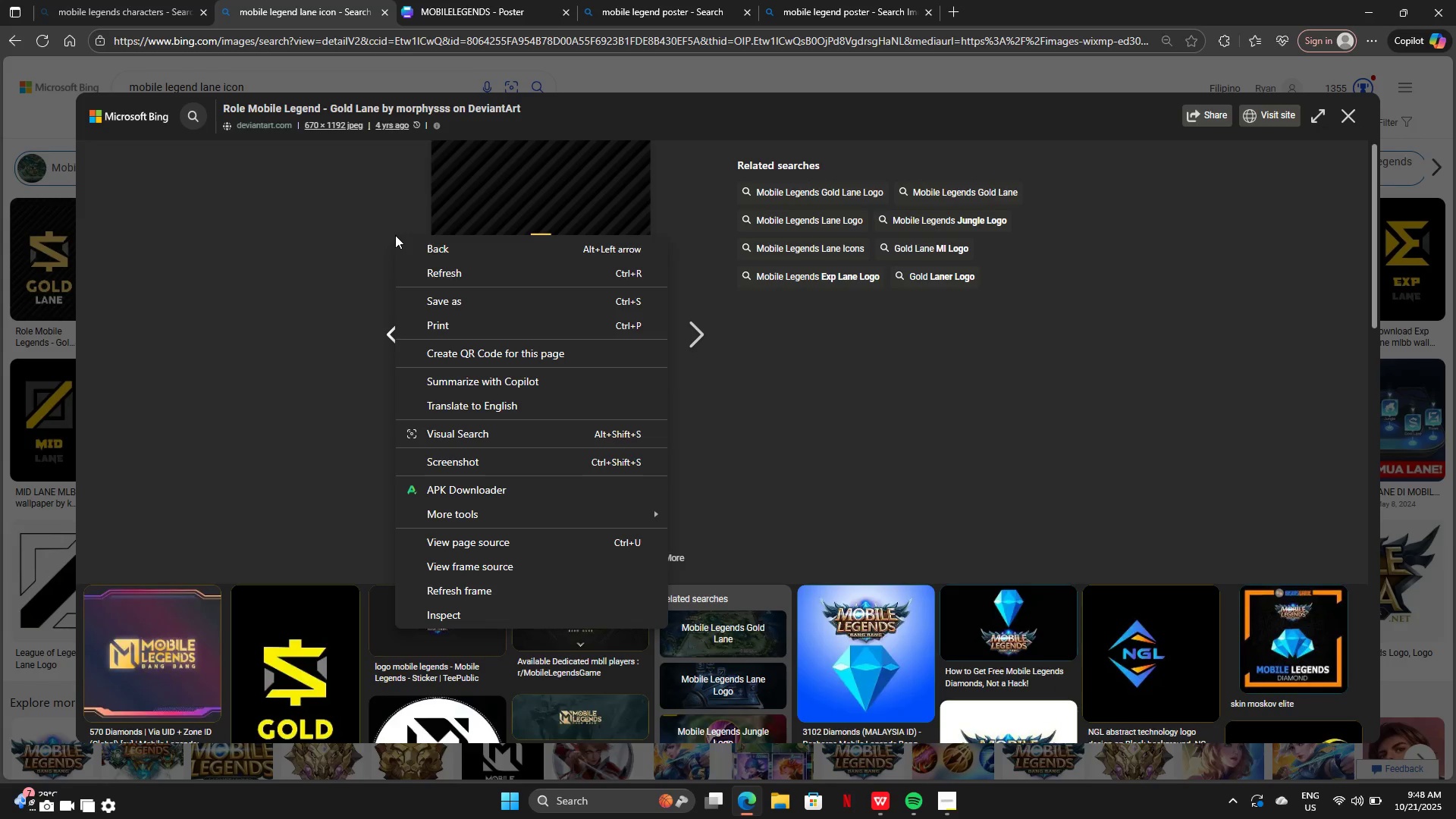 
left_click([395, 235])
 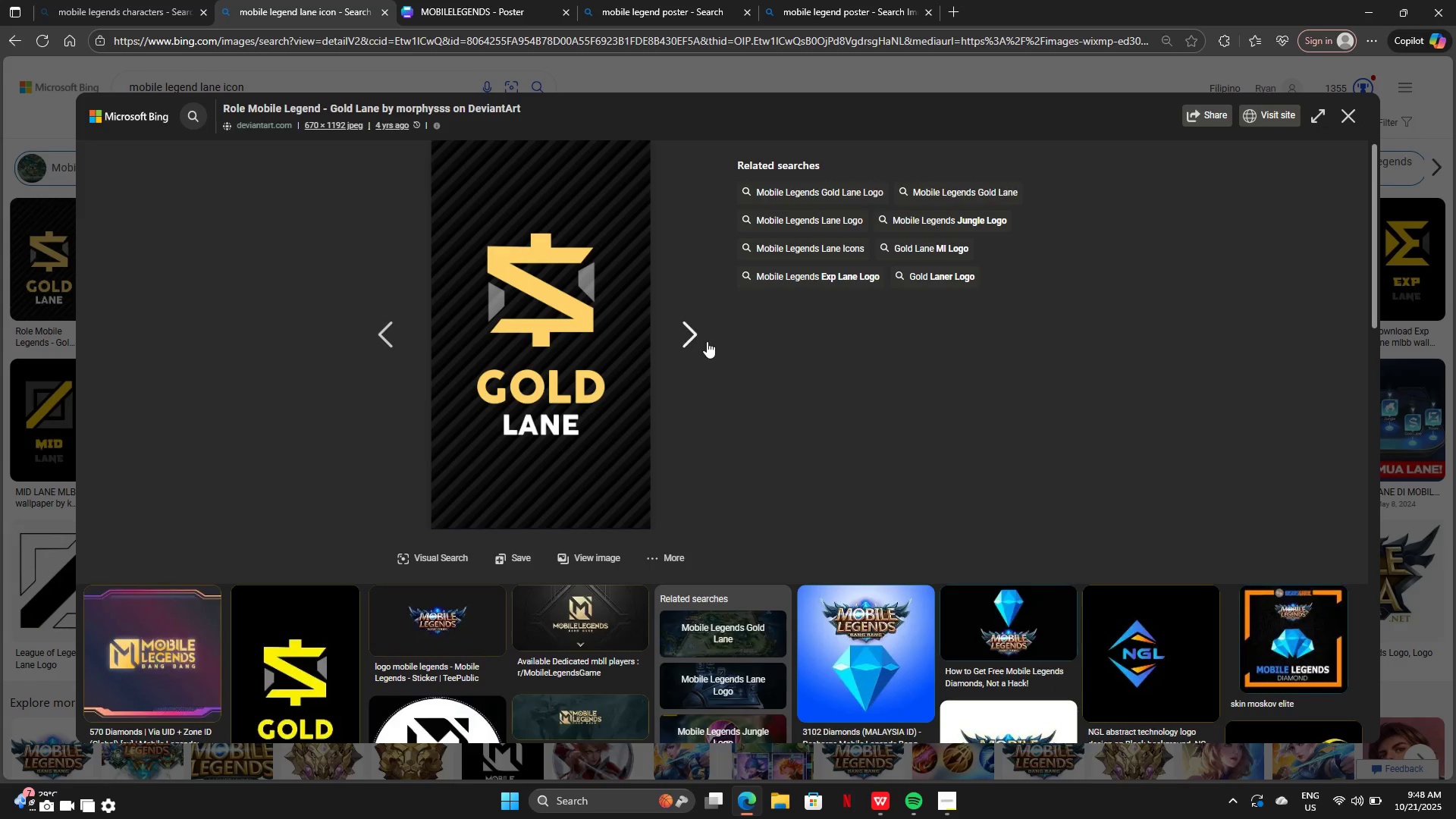 
double_click([707, 341])
 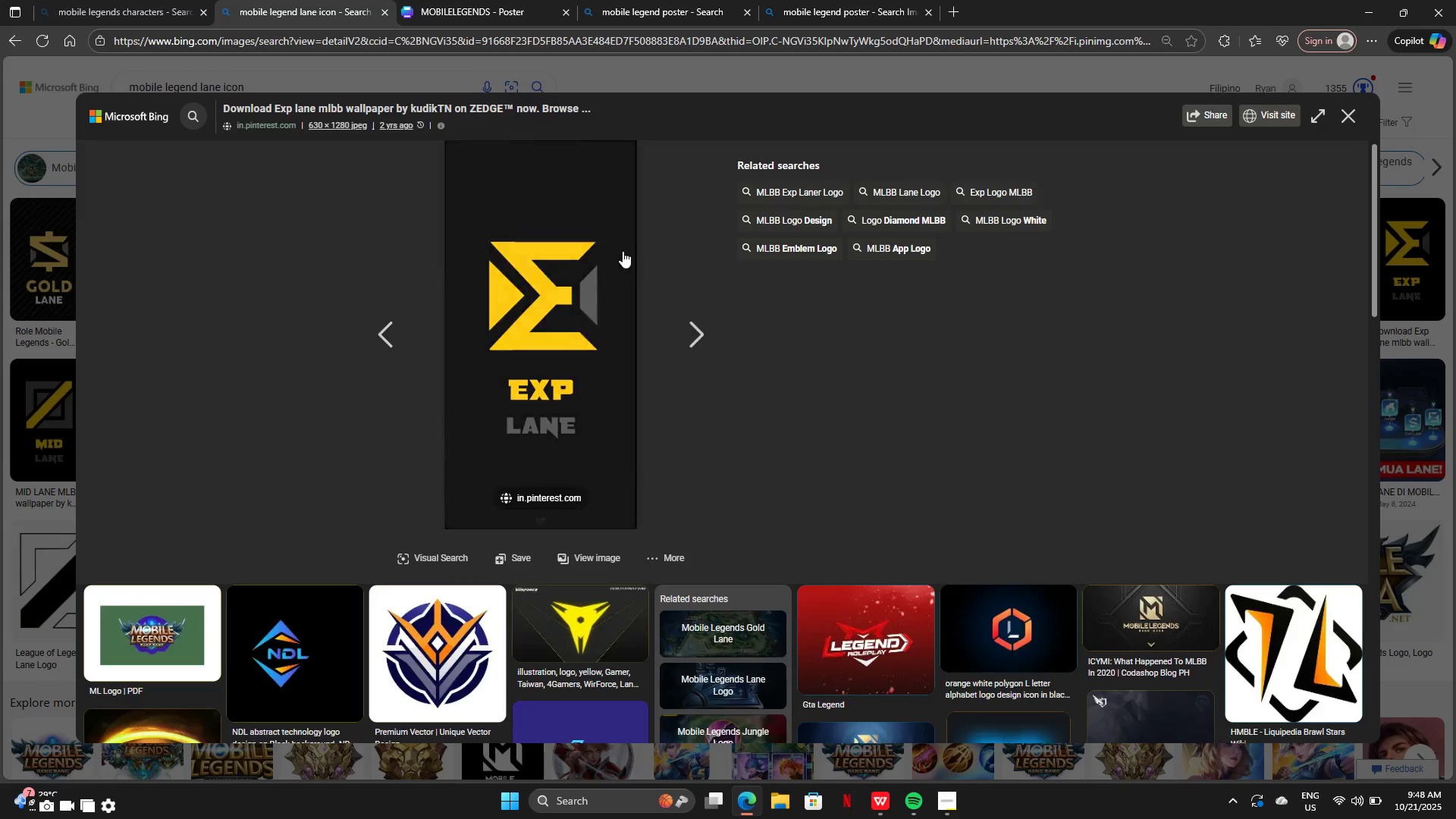 
right_click([622, 250])
 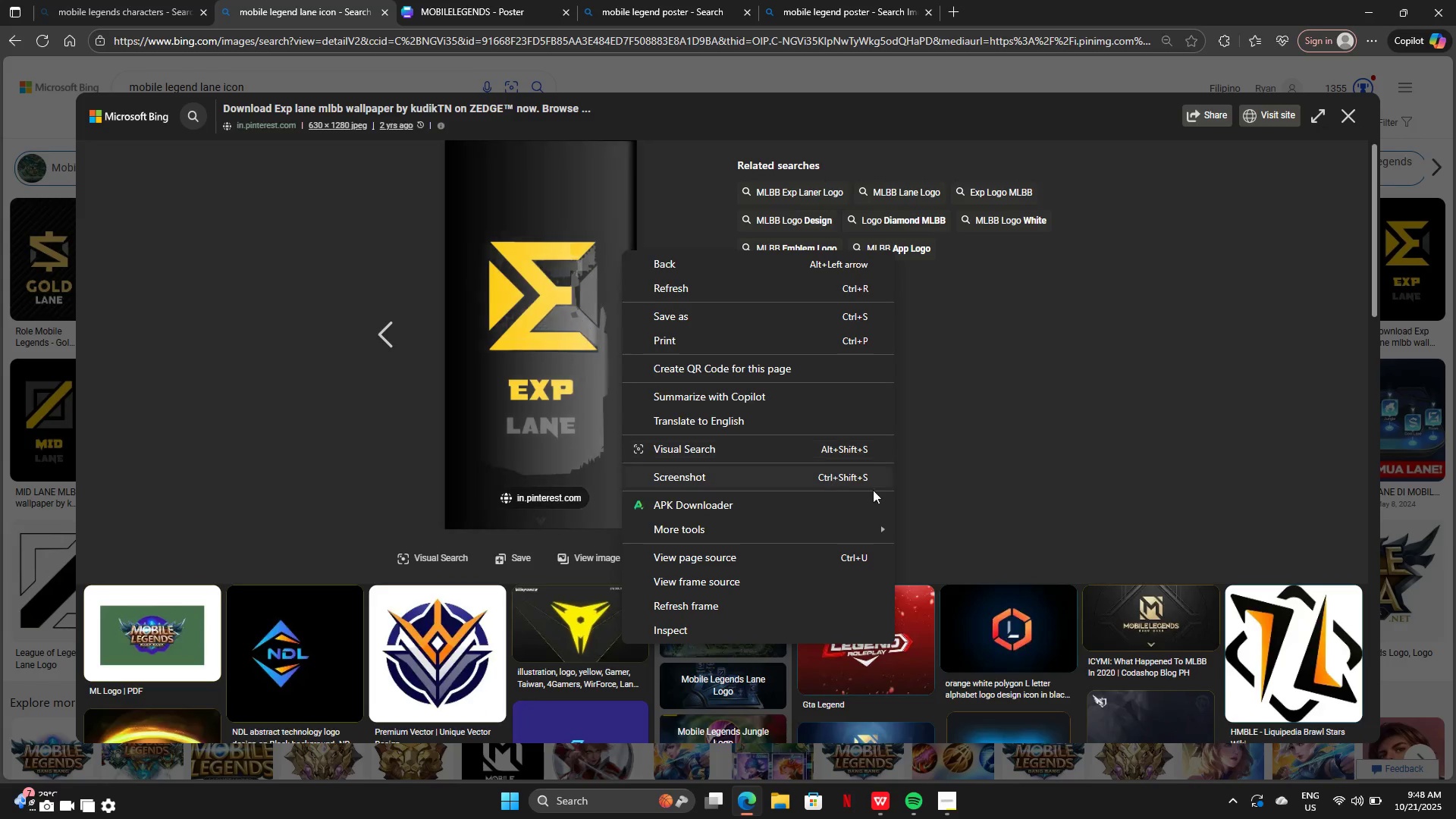 
left_click([893, 489])
 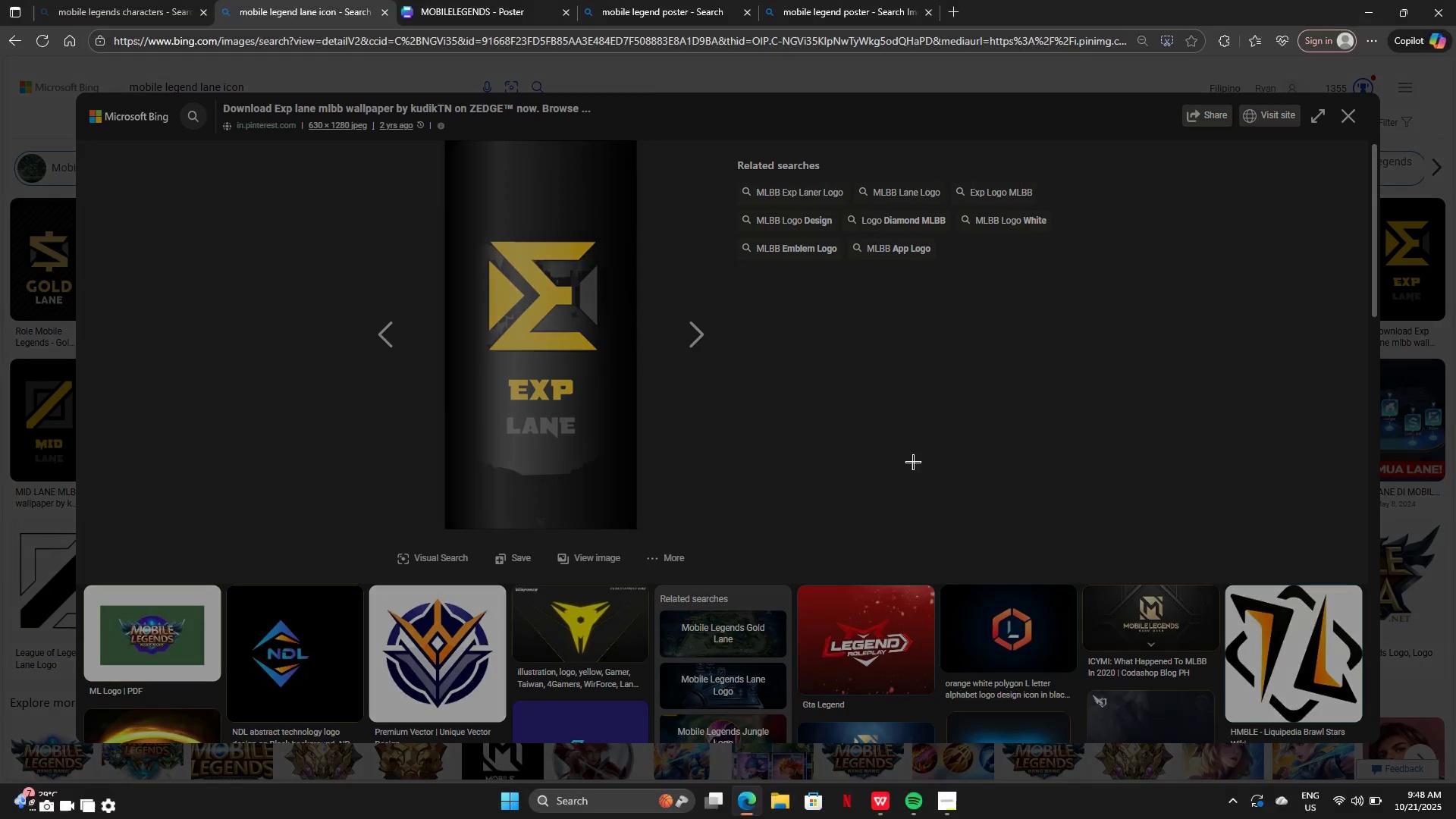 
double_click([928, 449])
 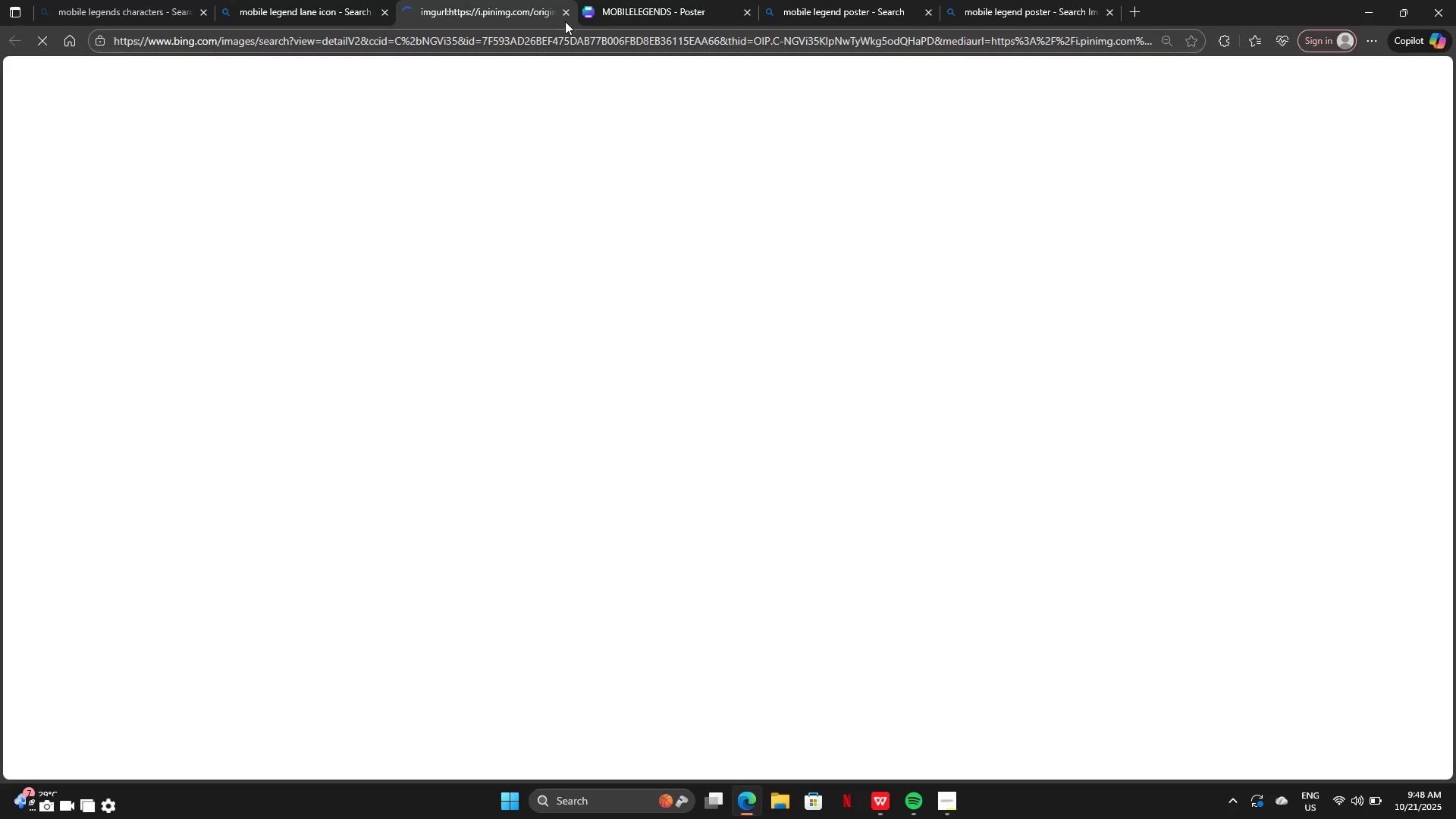 
wait(5.82)
 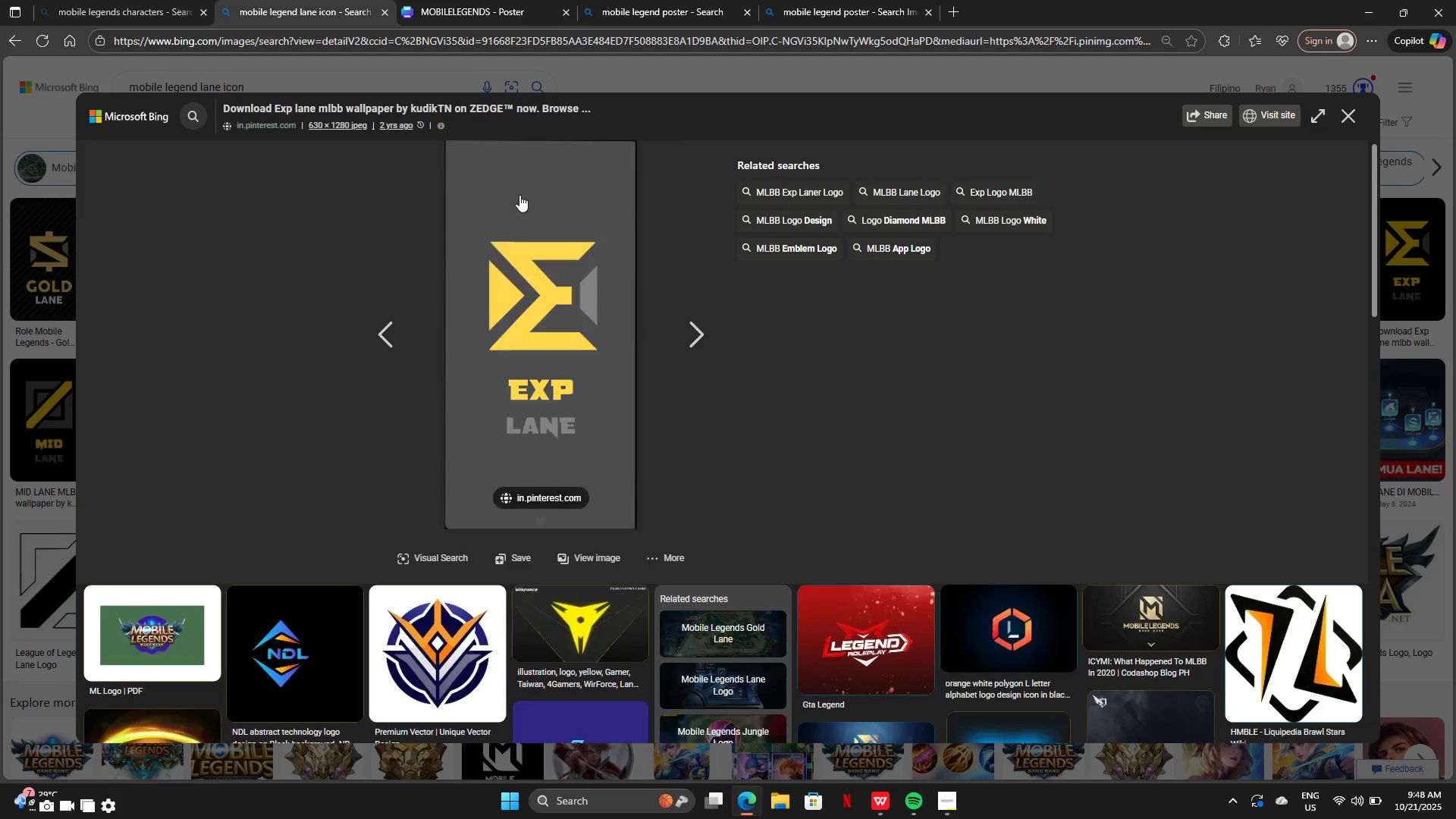 
right_click([327, 241])
 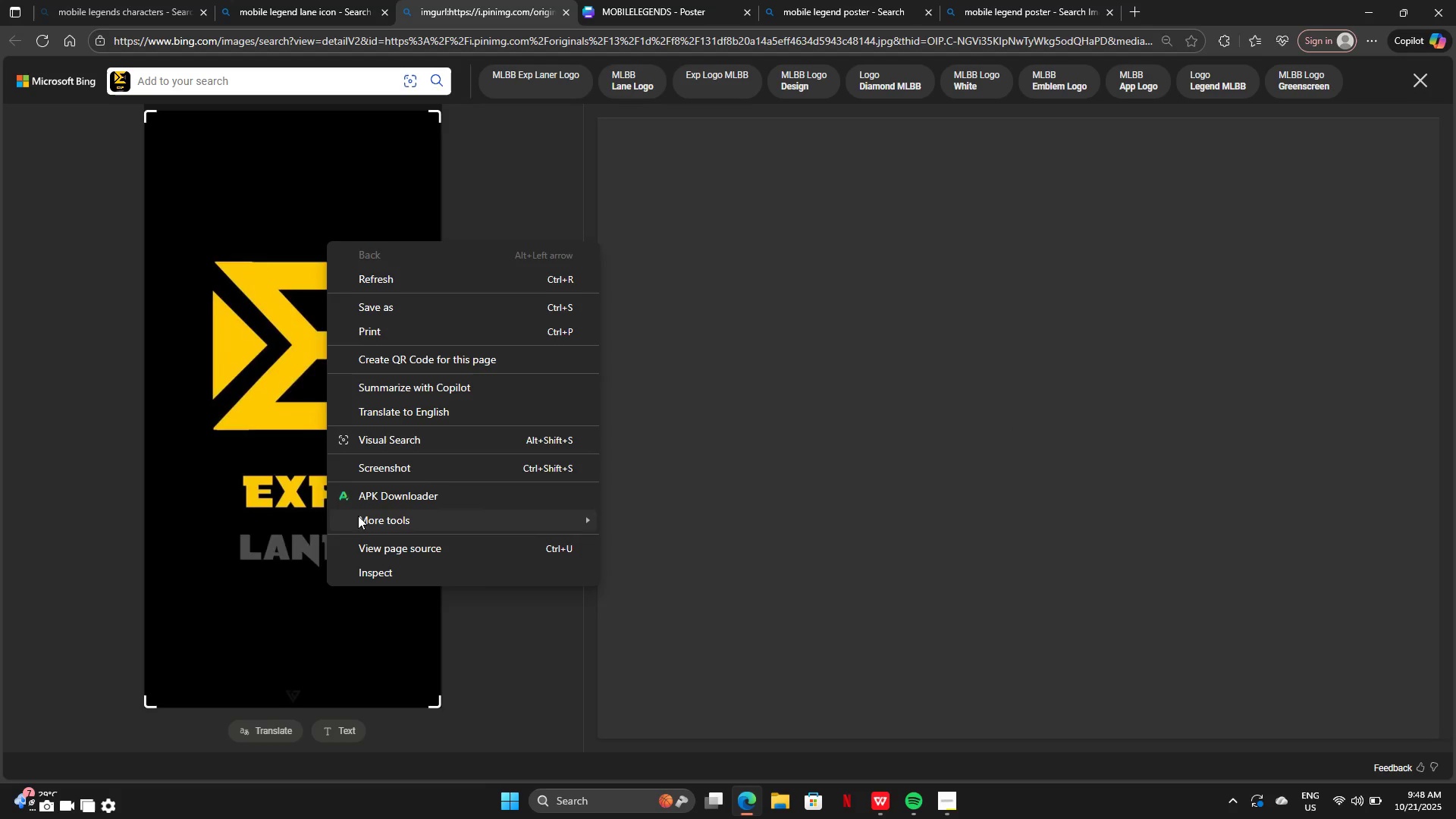 
left_click([250, 150])
 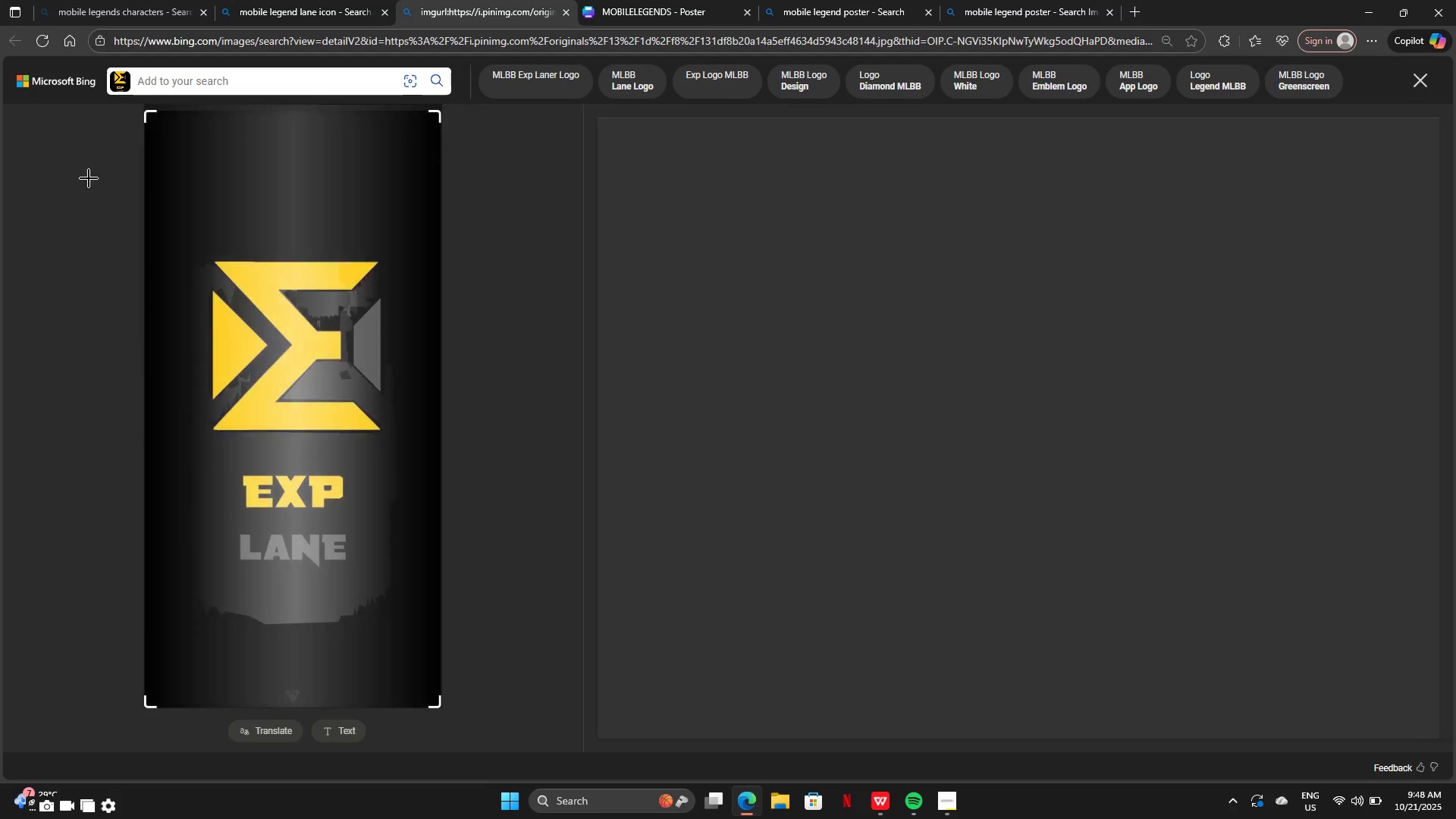 
left_click([89, 178])
 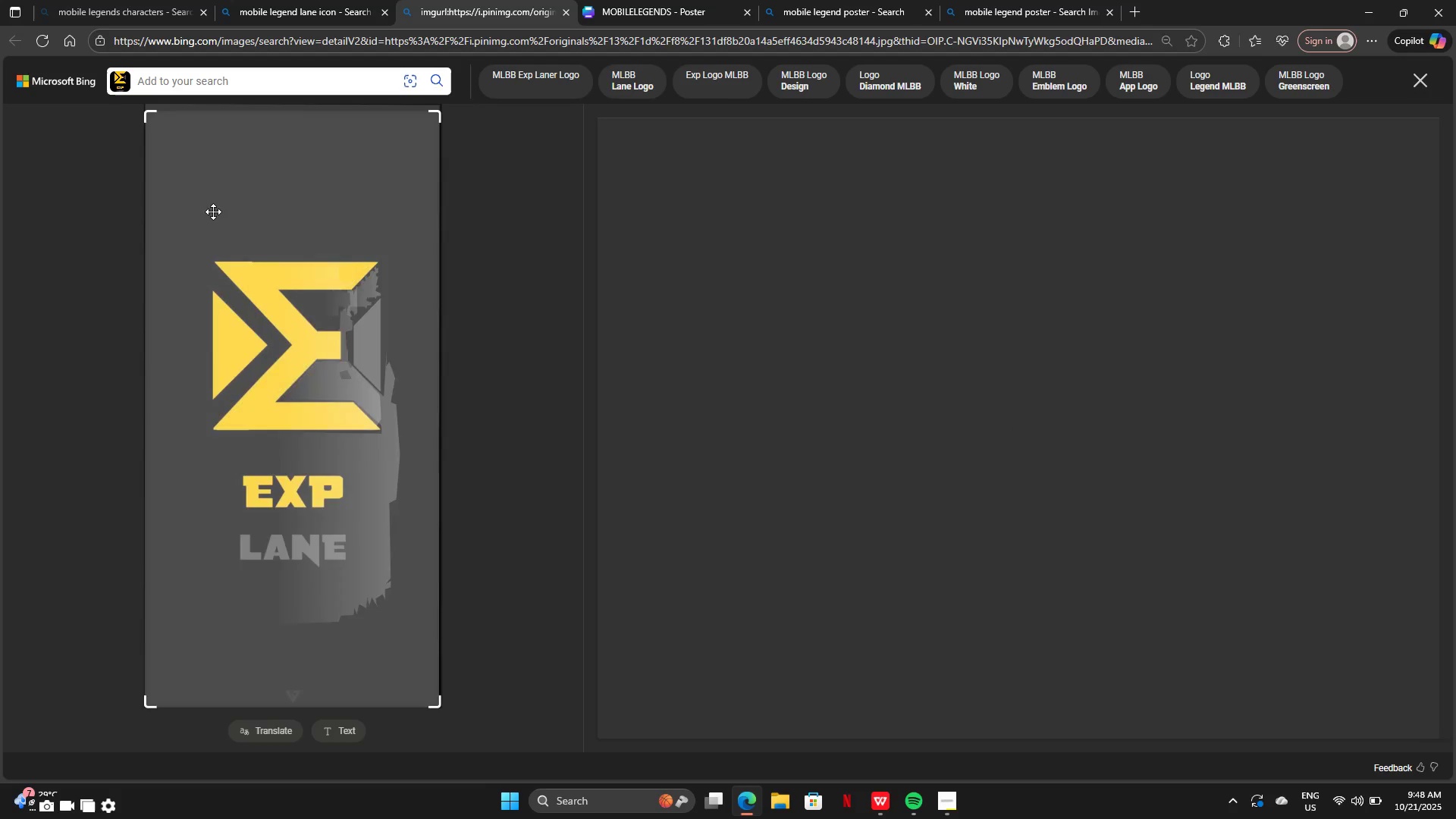 
right_click([213, 212])
 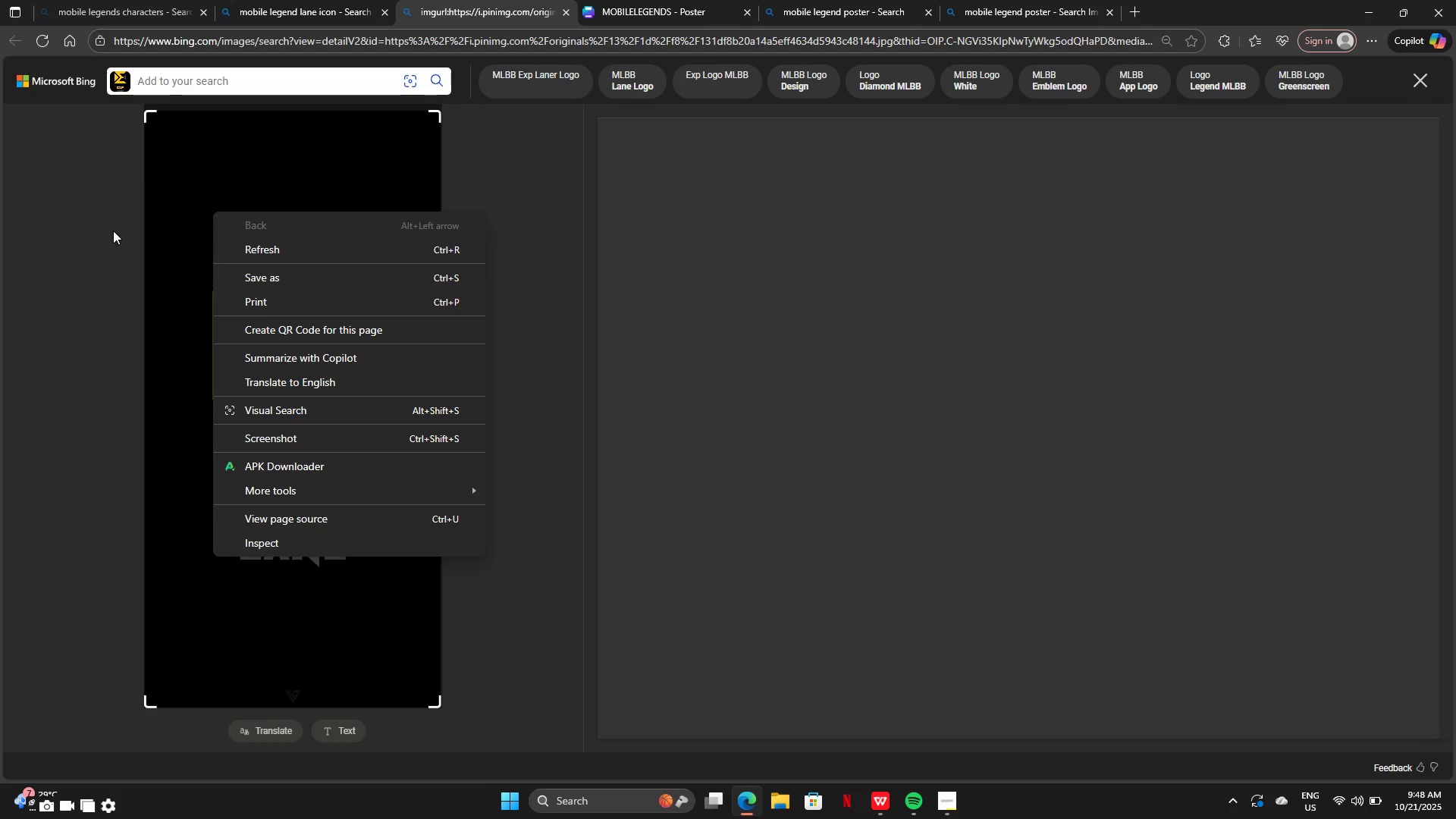 
left_click([109, 232])
 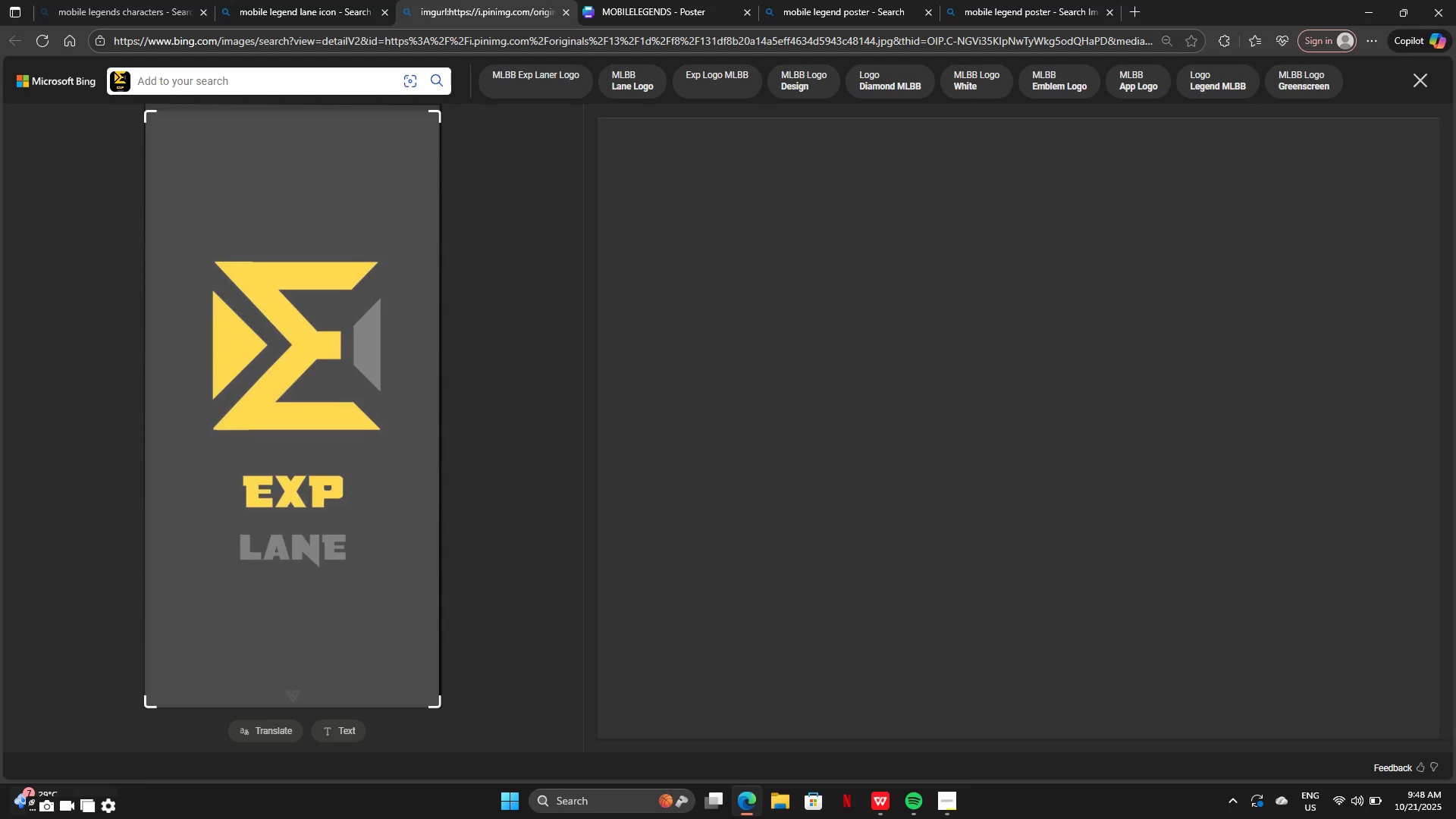 
left_click([46, 808])
 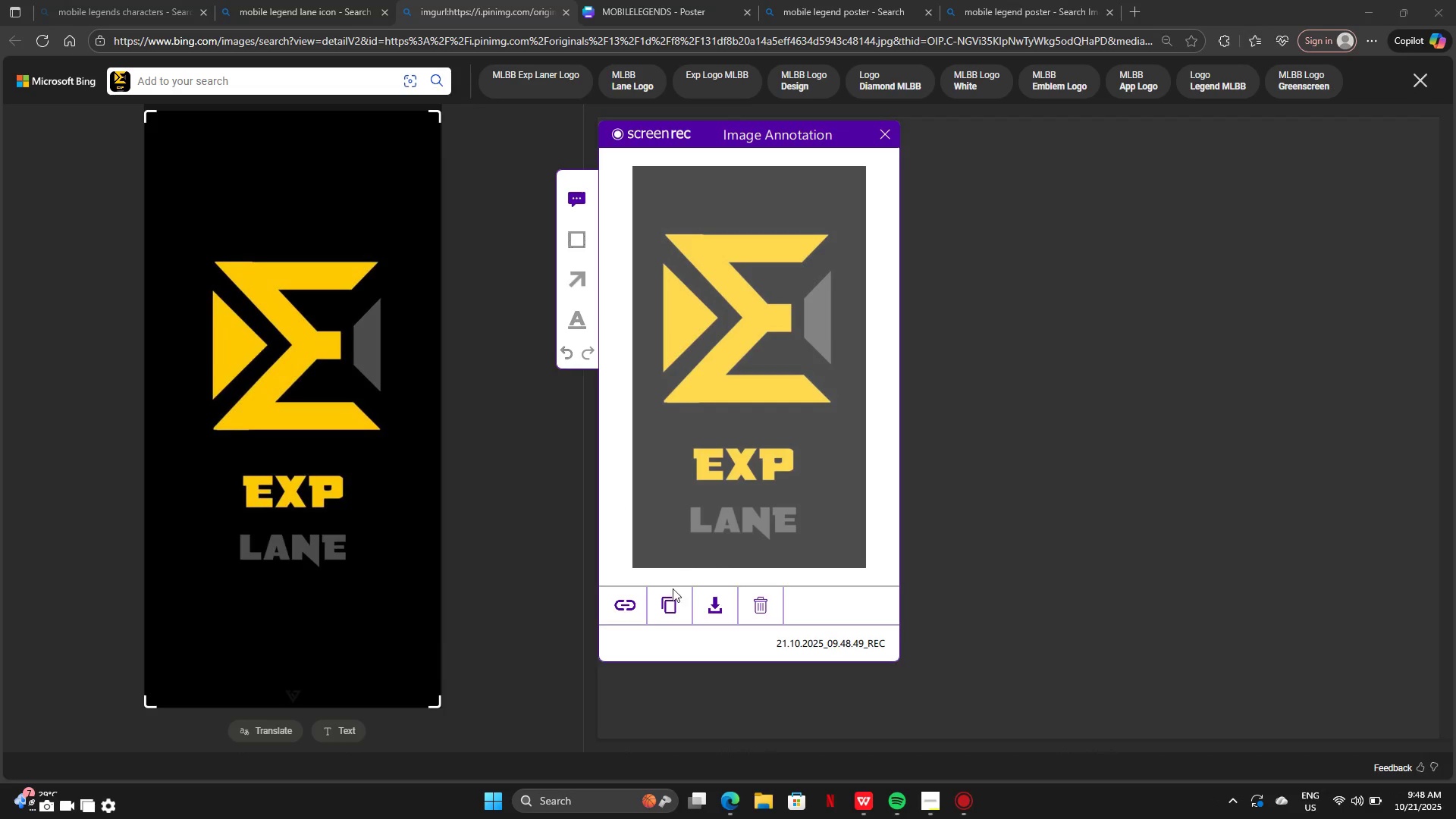 
wait(6.75)
 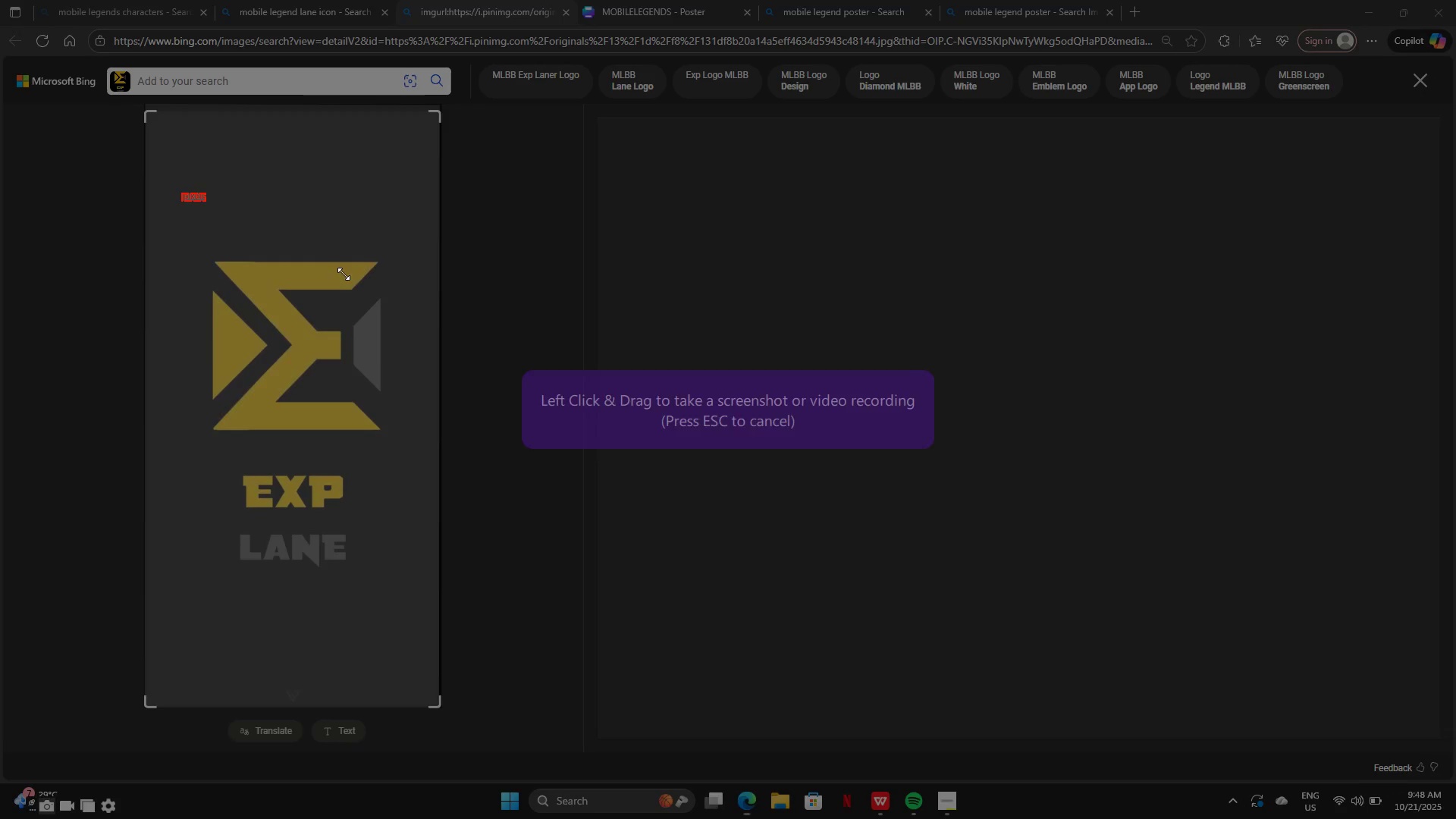 
left_click([754, 598])
 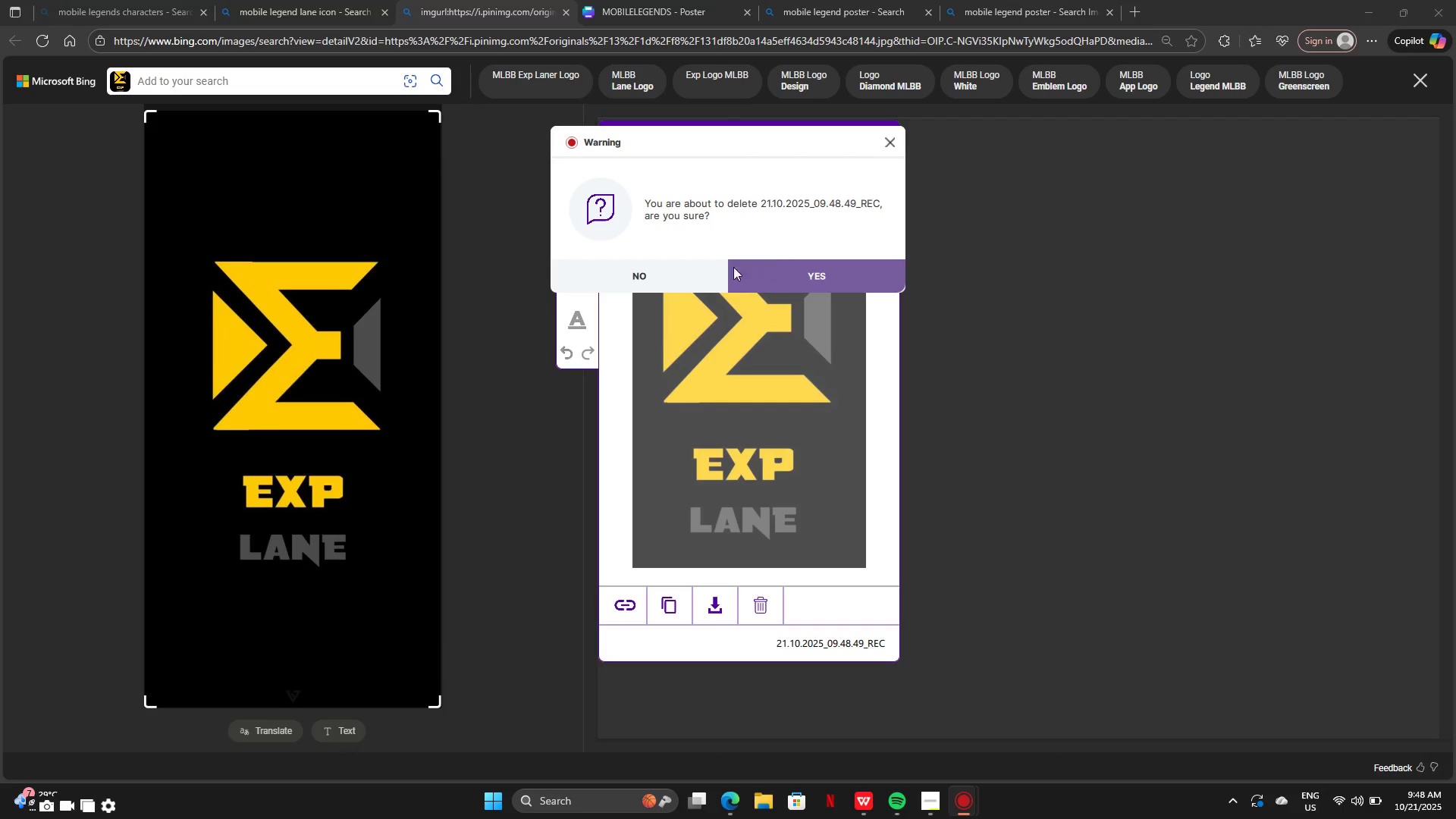 
left_click([692, 277])
 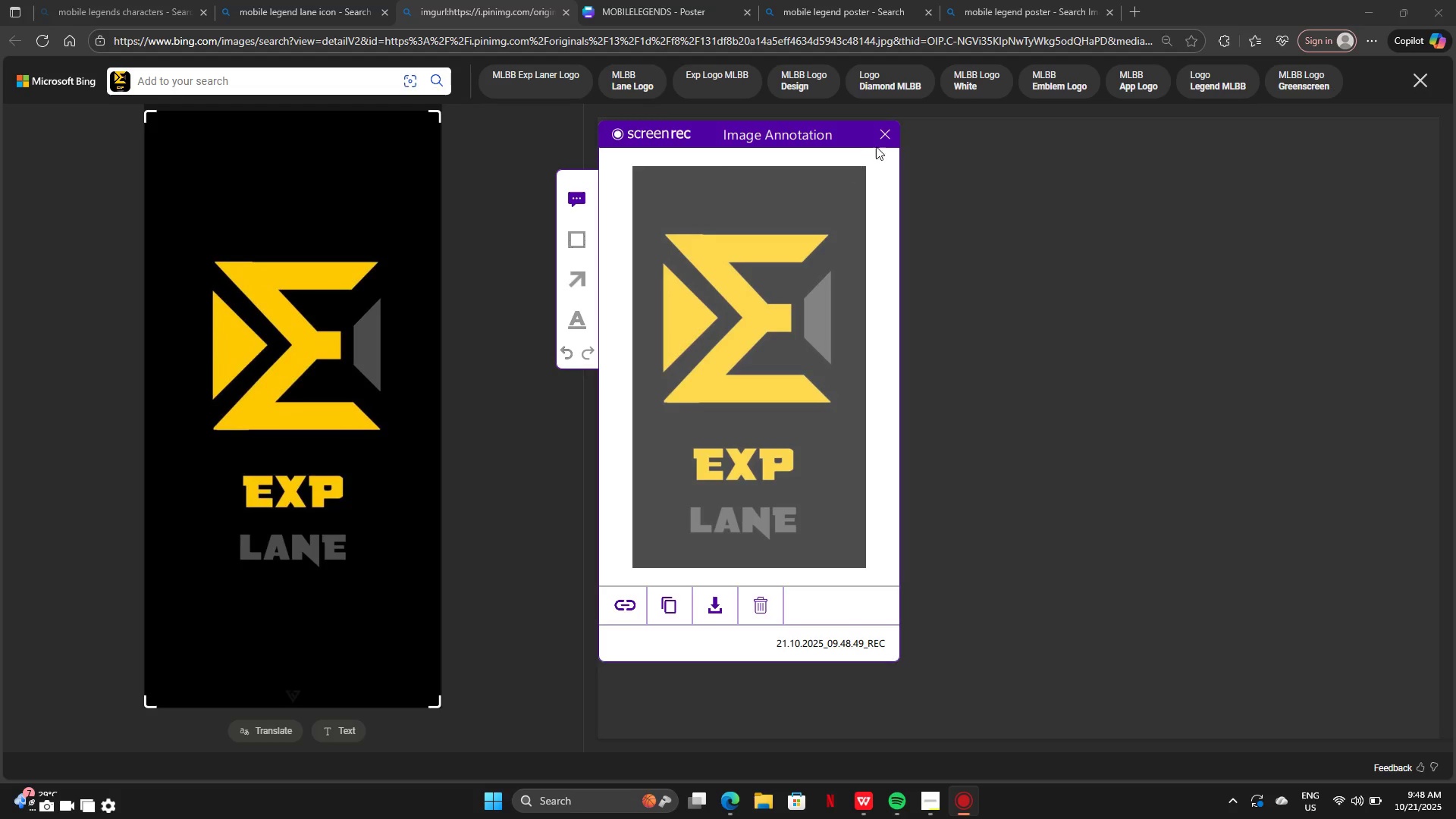 
left_click([879, 143])
 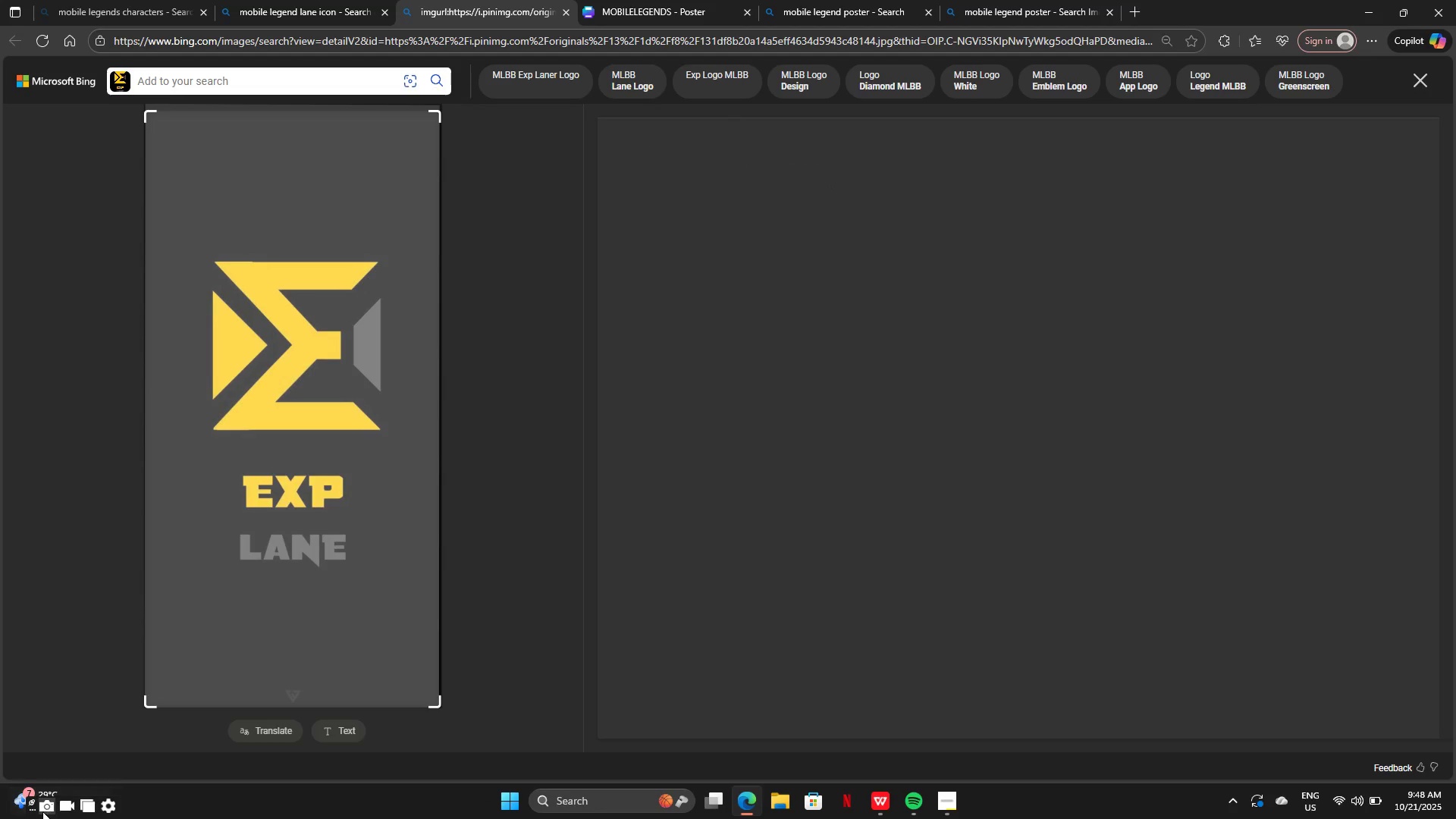 
left_click([42, 811])
 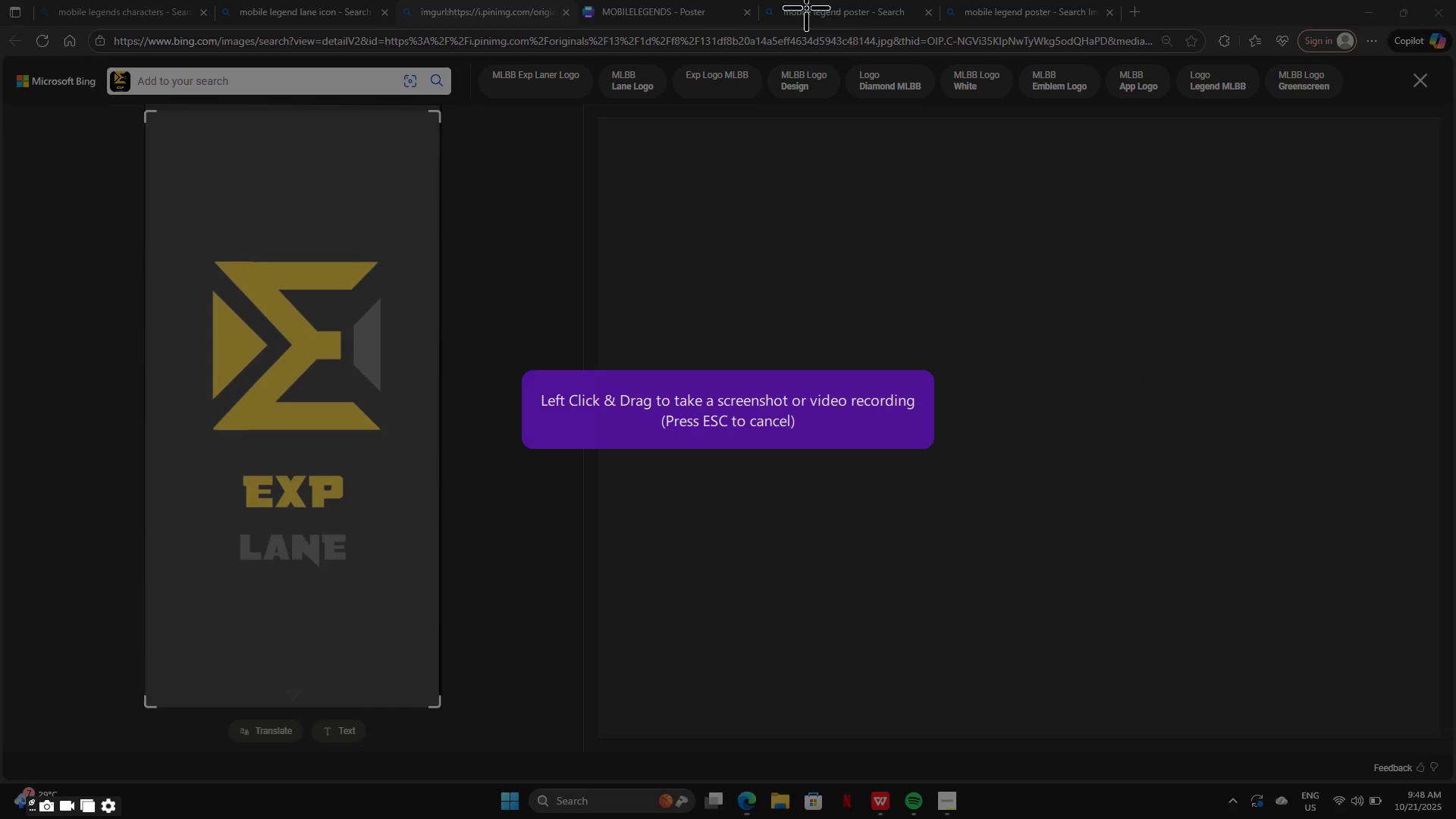 
left_click([704, 11])
 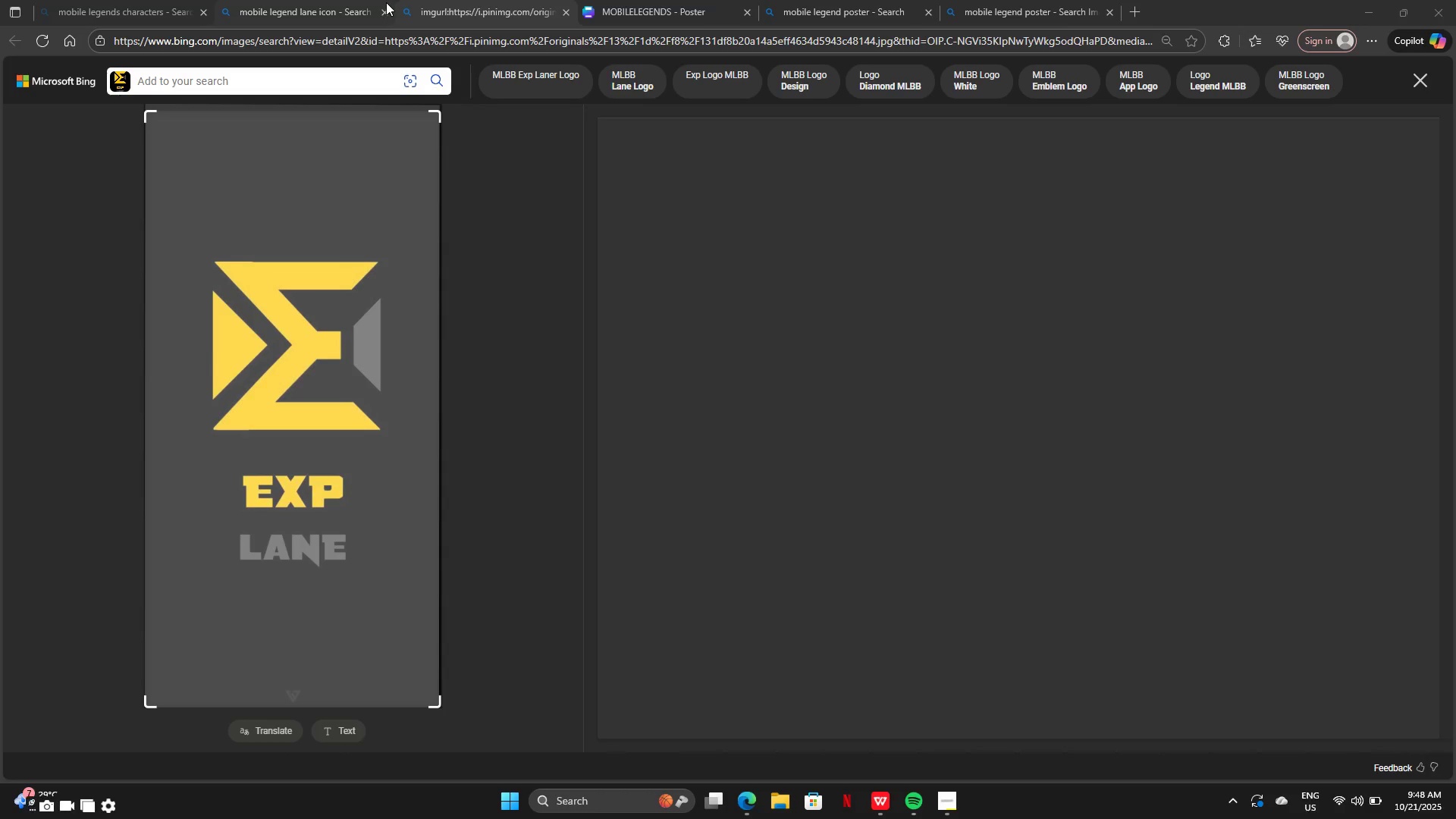 
left_click([340, 6])
 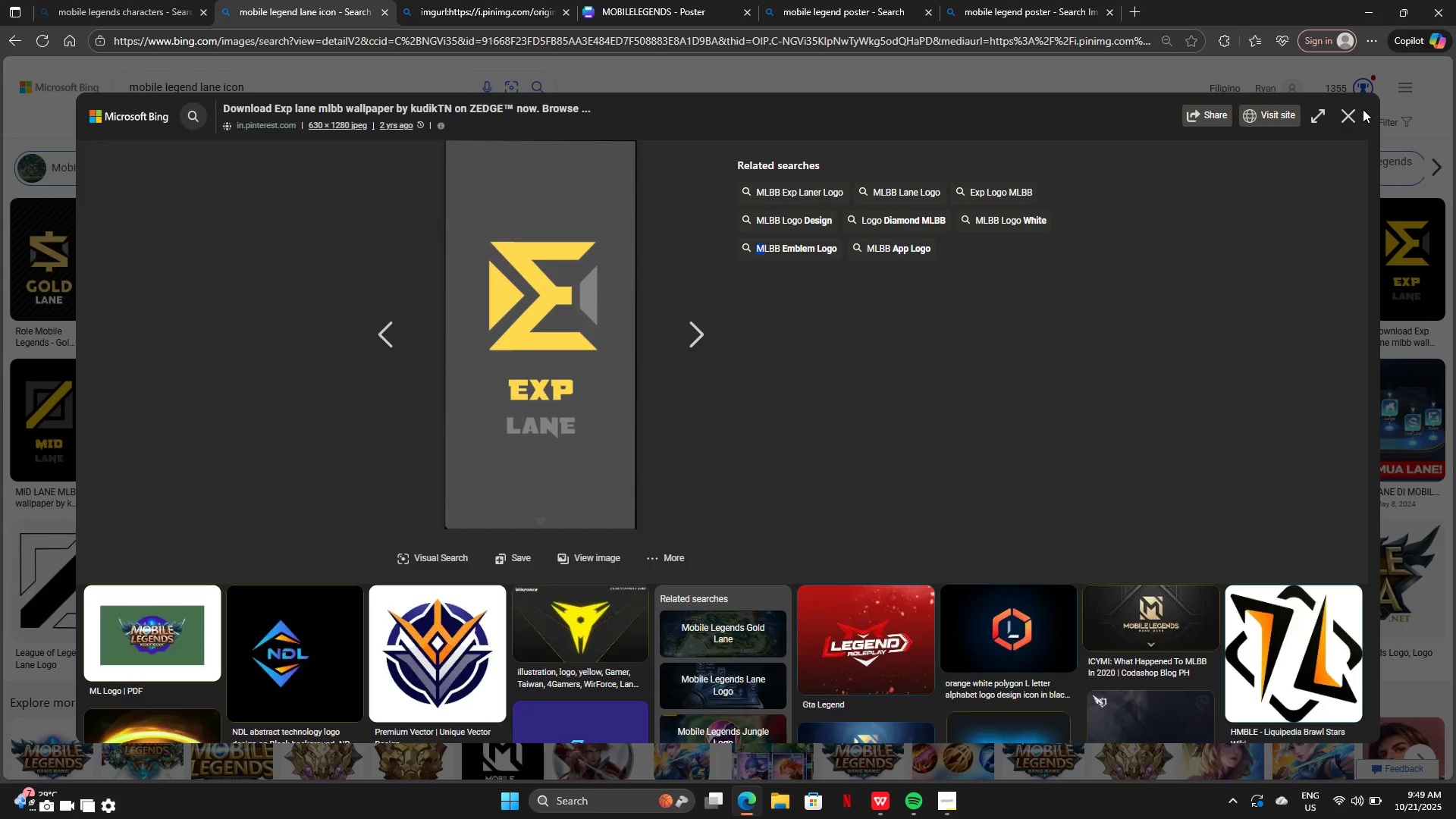 
left_click([1353, 119])
 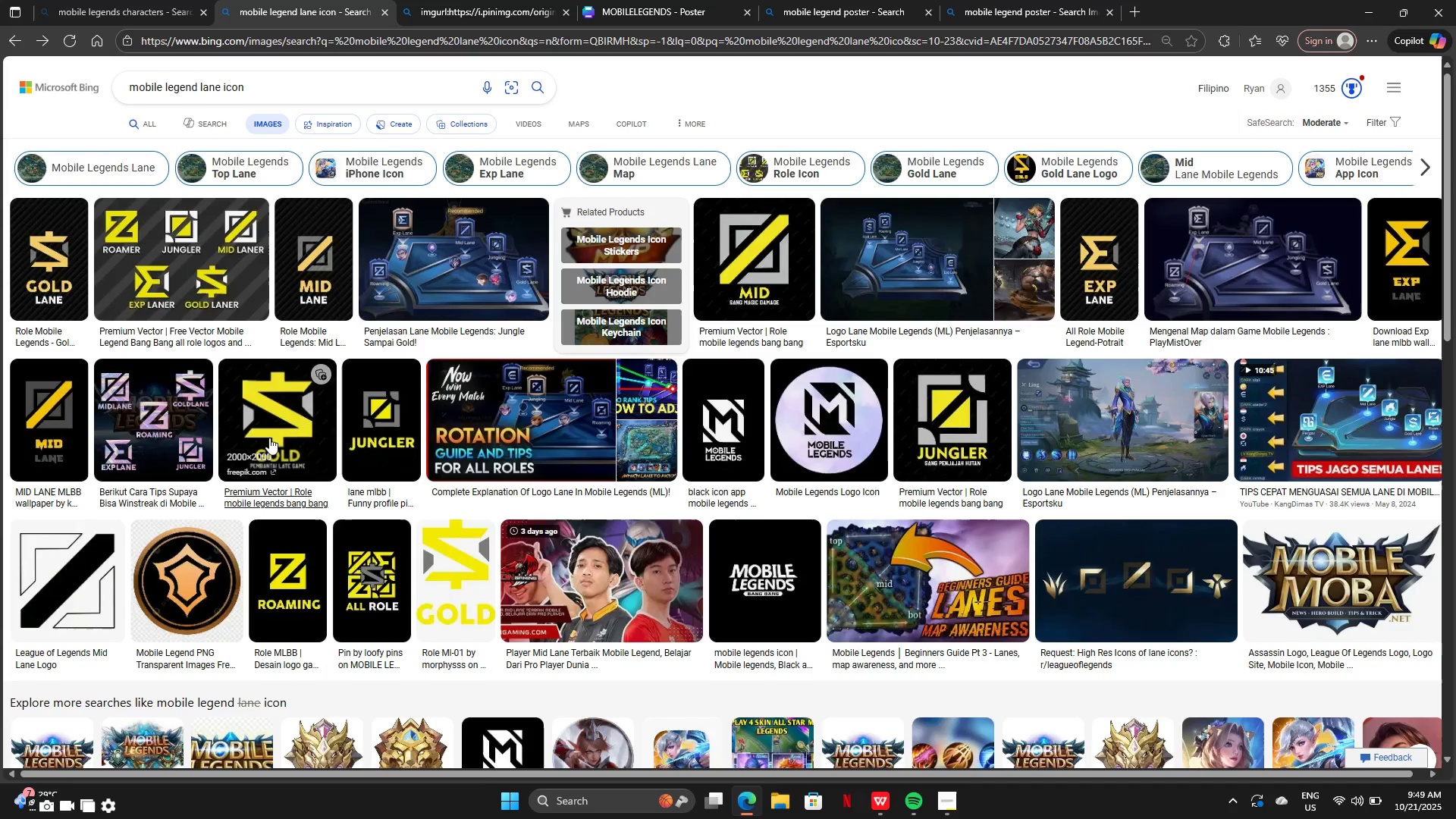 
scroll: coordinate [269, 438], scroll_direction: up, amount: 2.0
 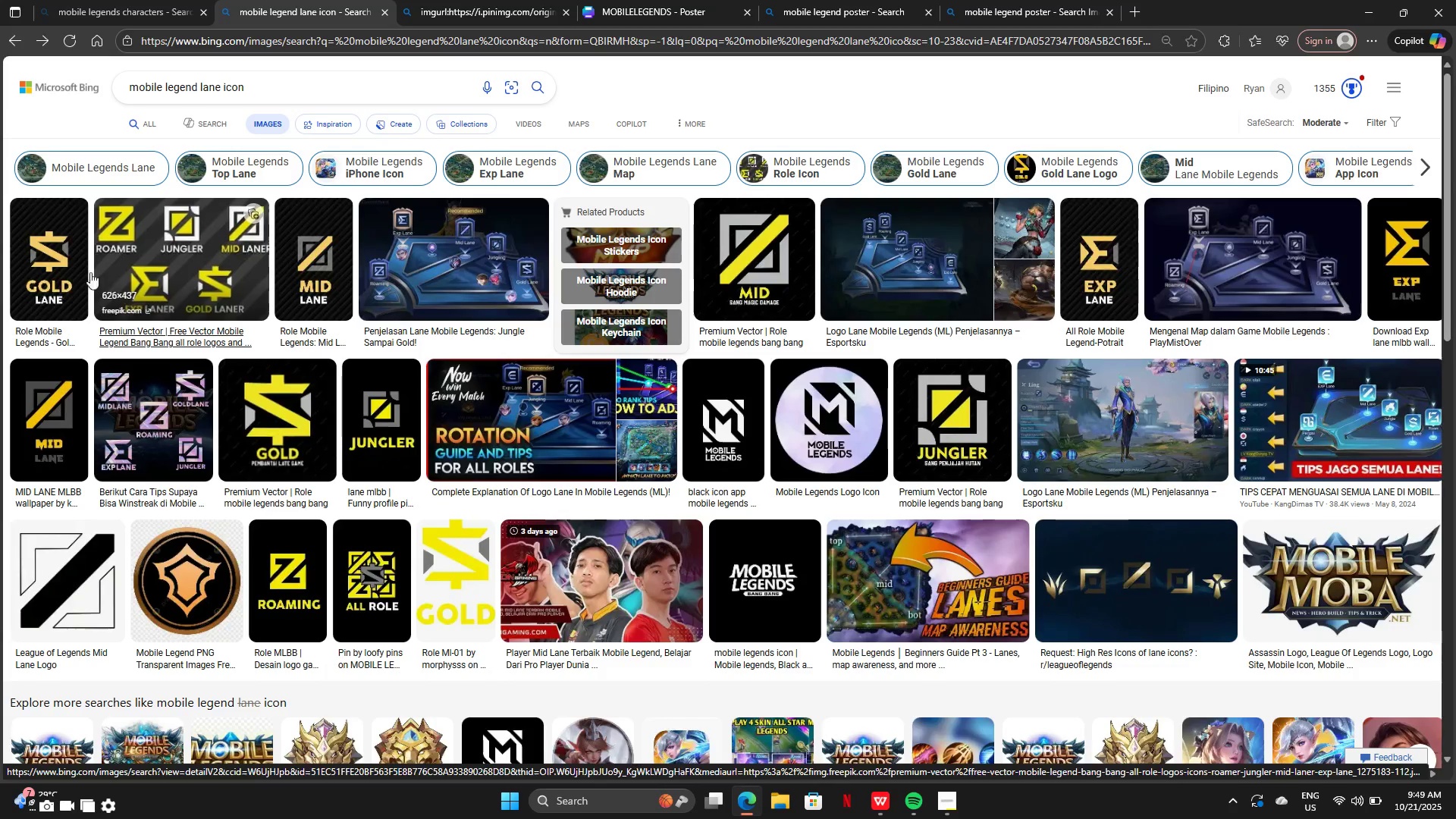 
left_click([34, 263])
 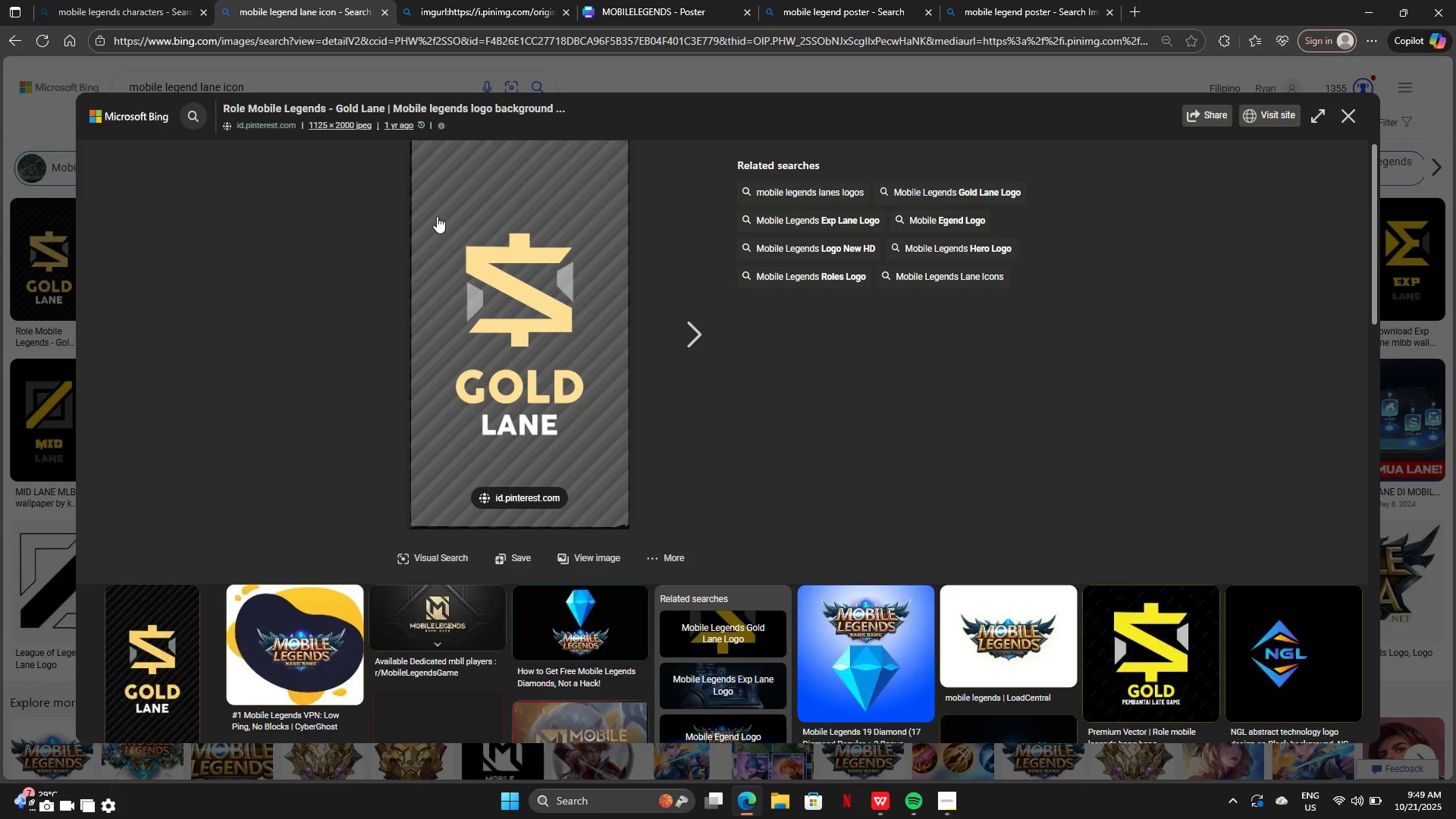 
right_click([362, 193])
 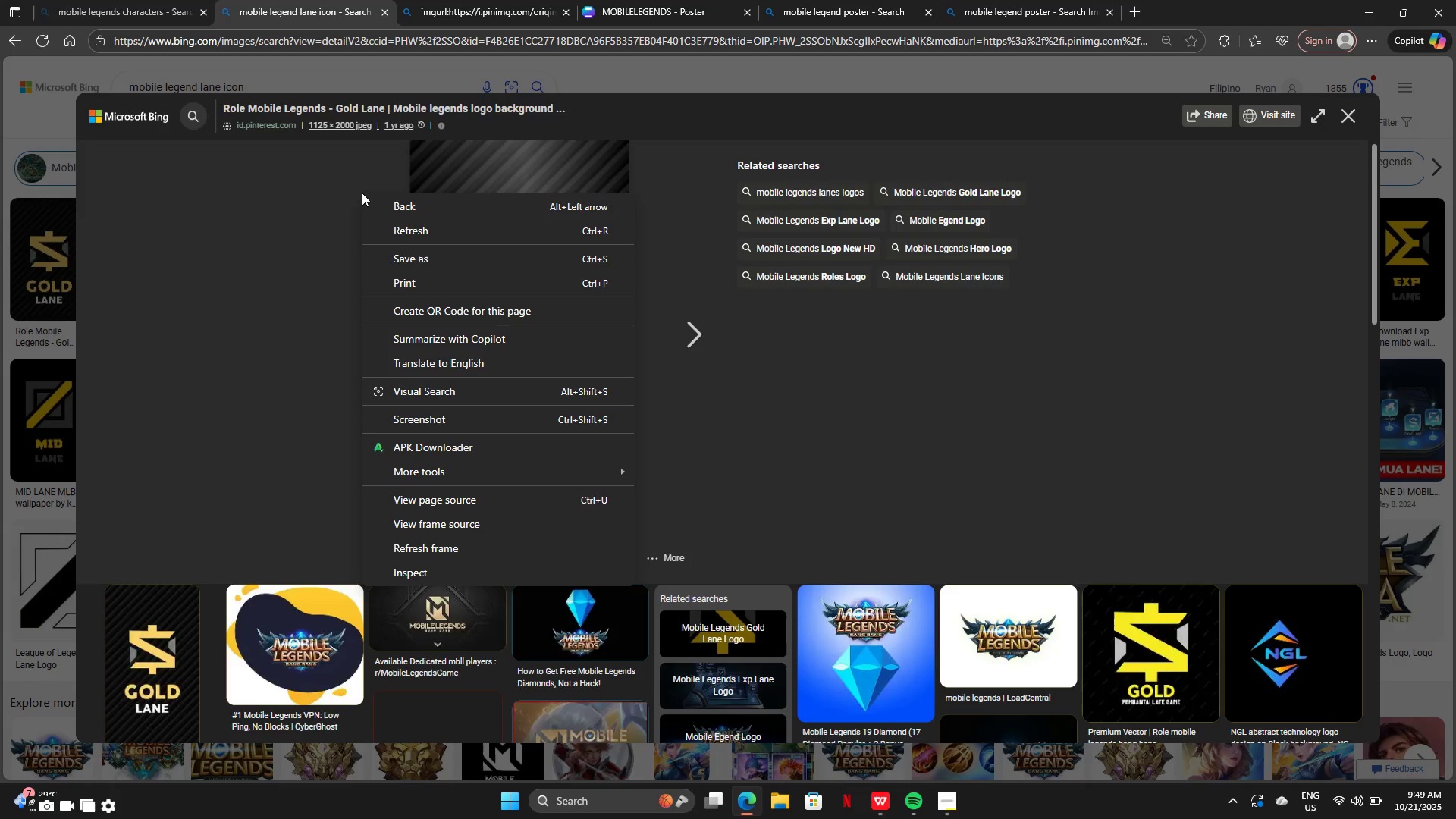 
left_click([363, 190])
 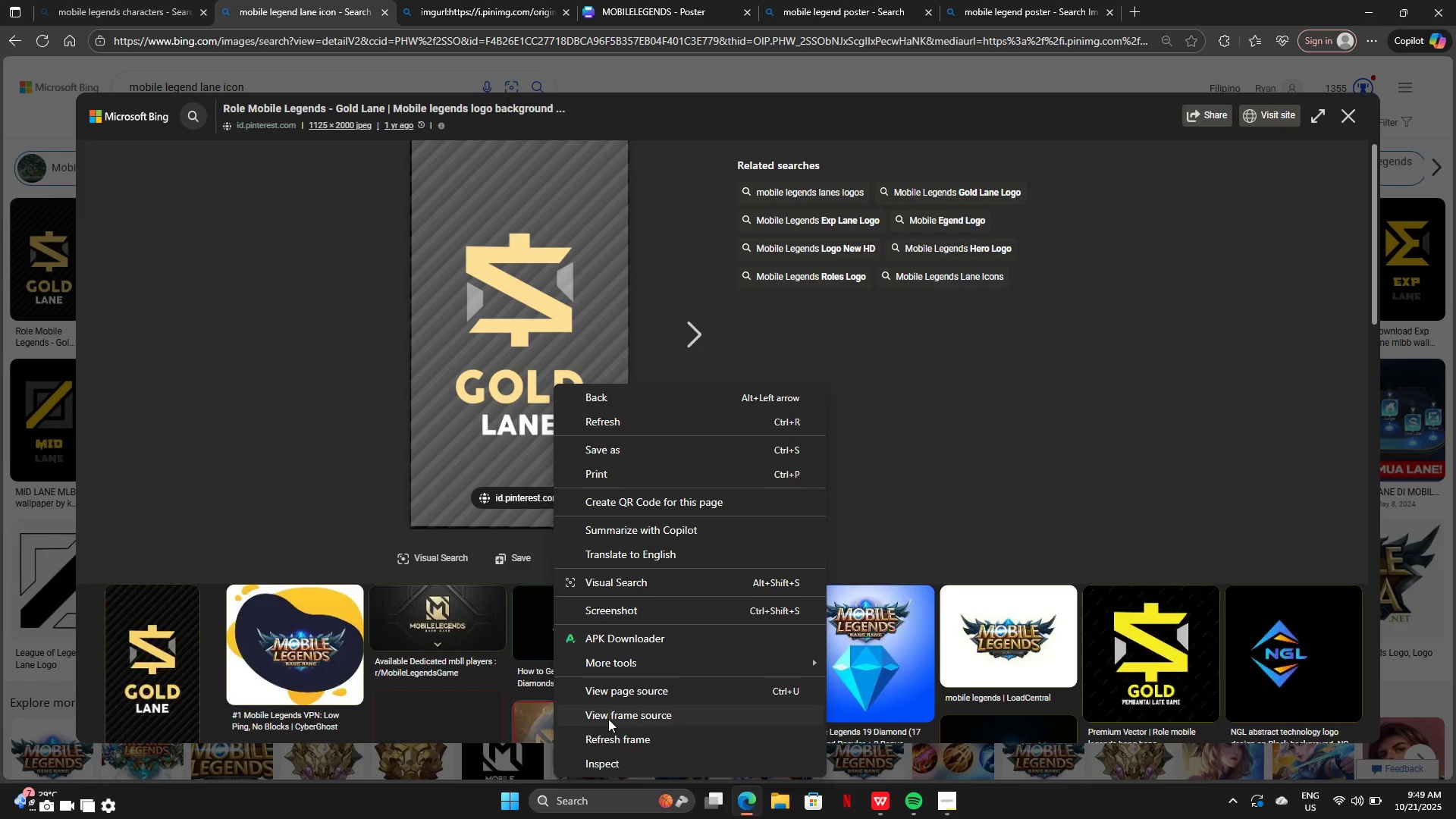 
wait(7.5)
 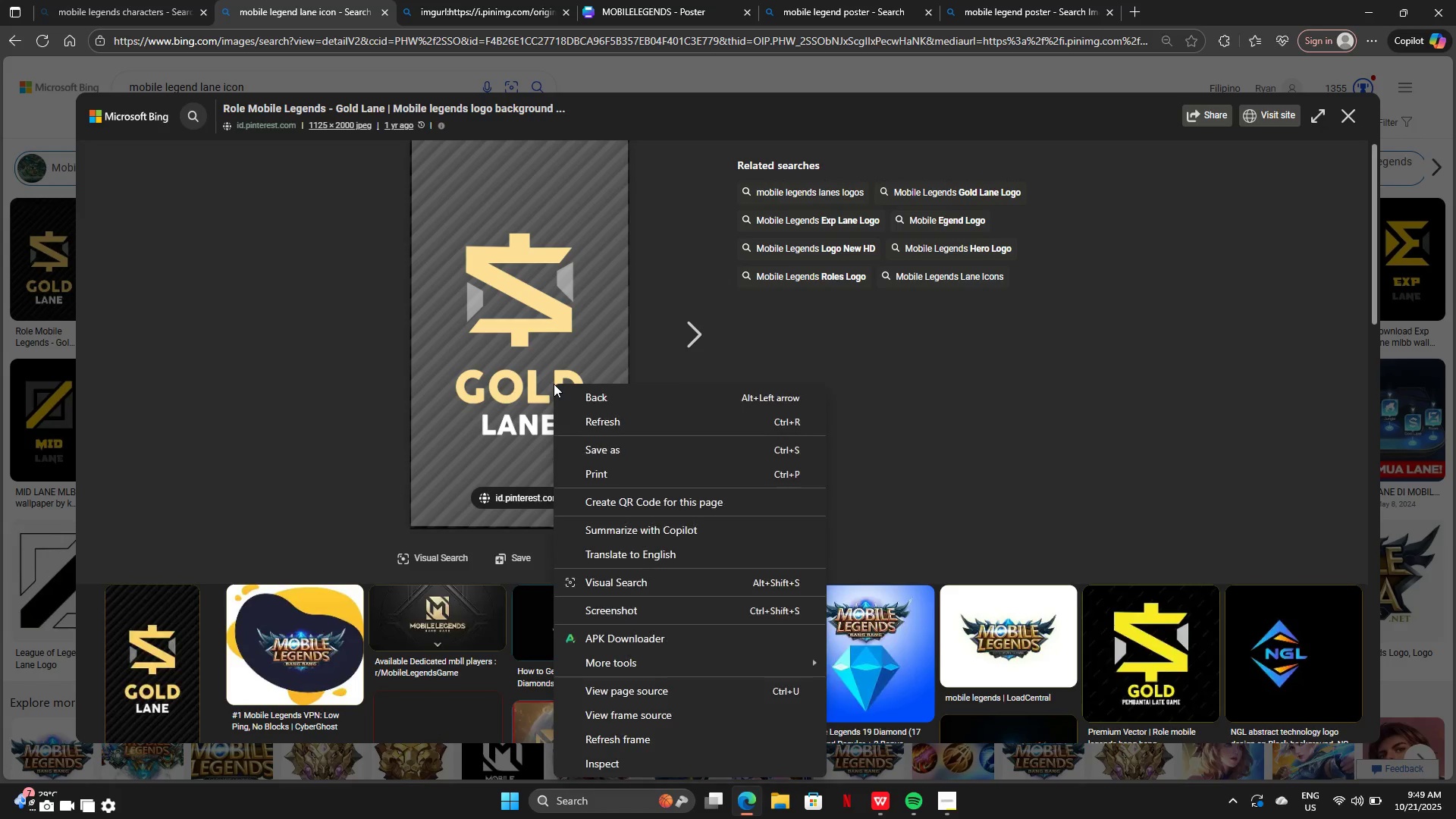 
left_click([666, 338])
 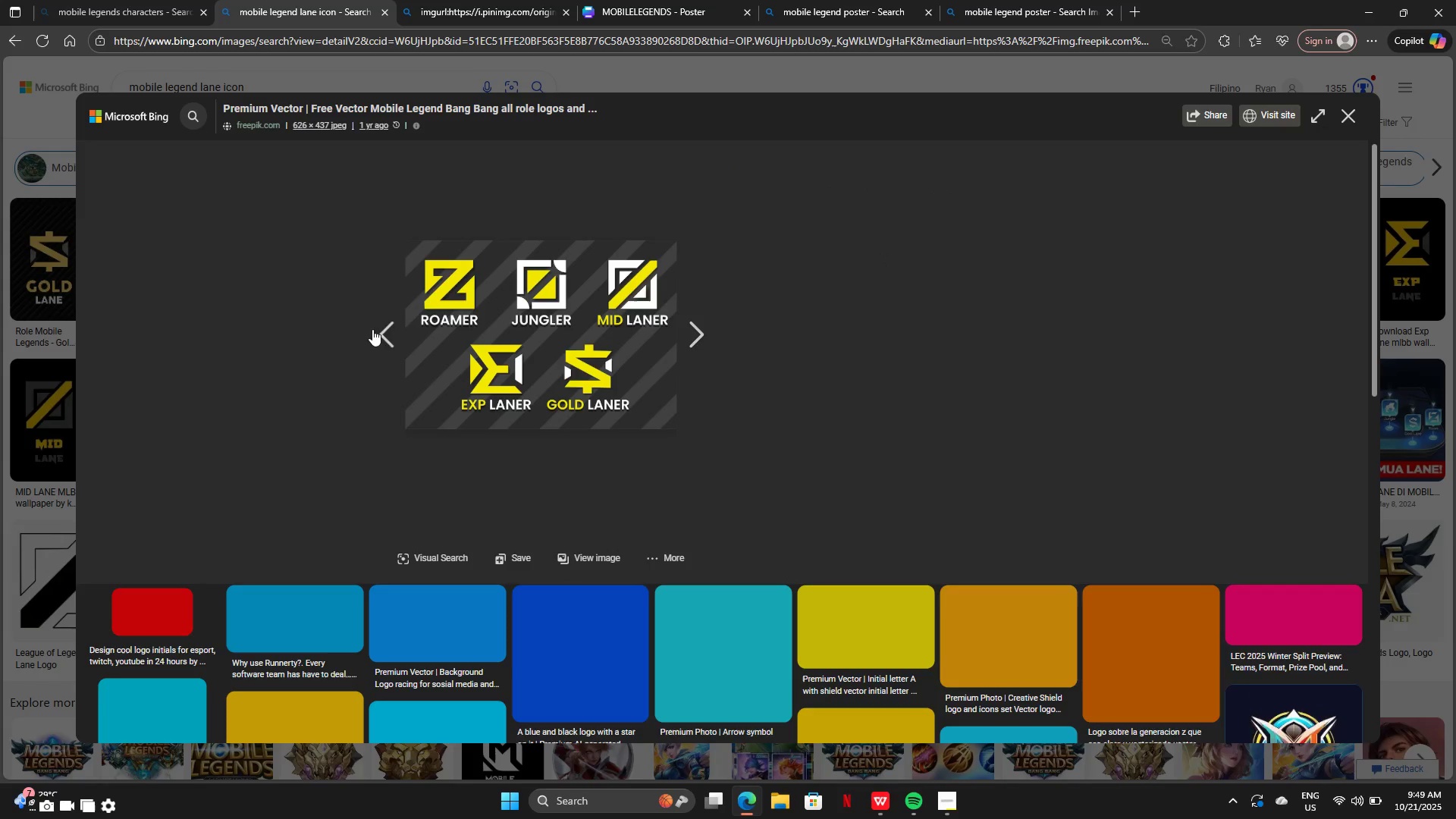 
left_click([382, 333])
 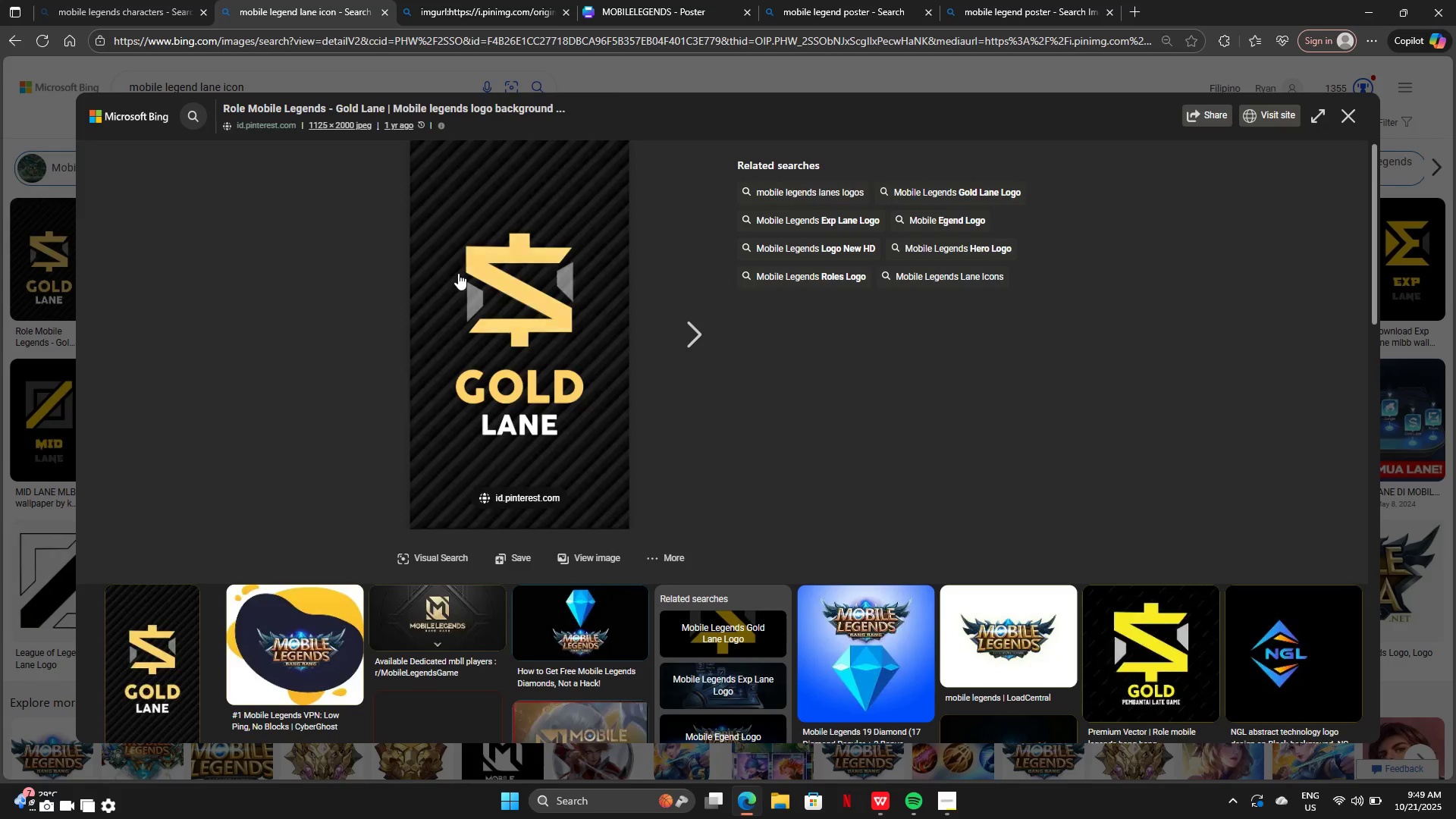 
right_click([453, 265])
 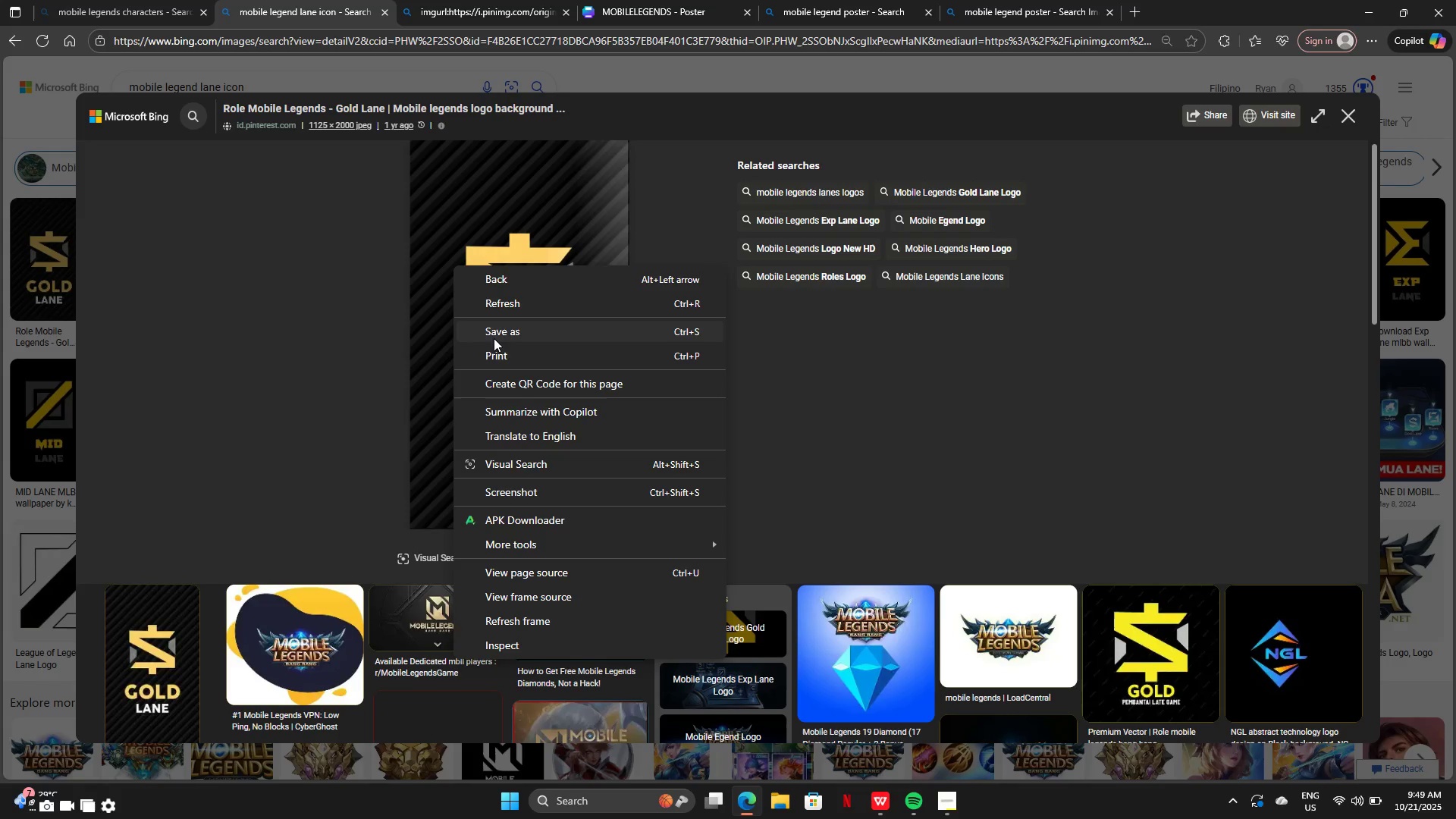 
left_click([494, 338])
 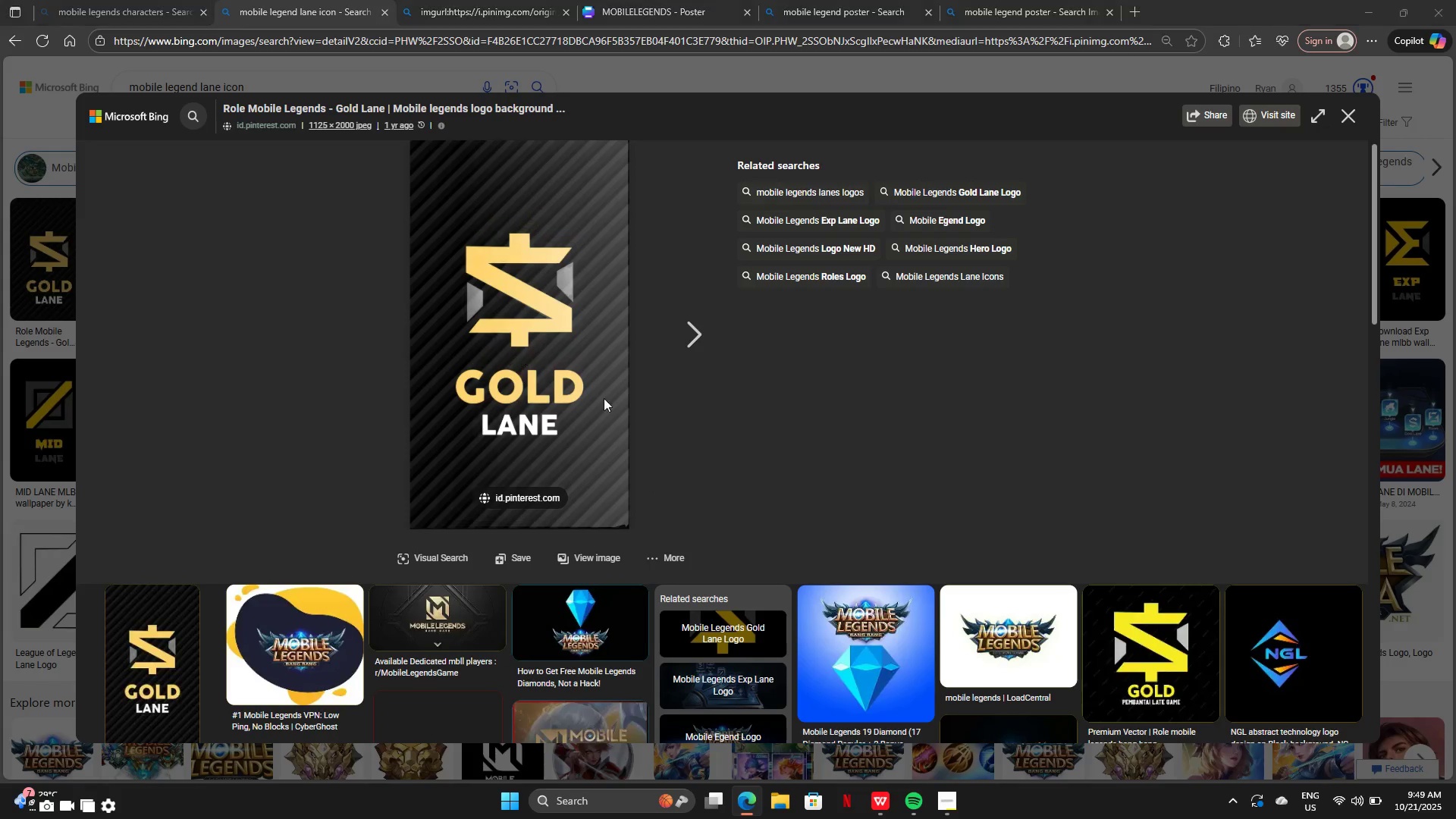 
mouse_move([643, 414])
 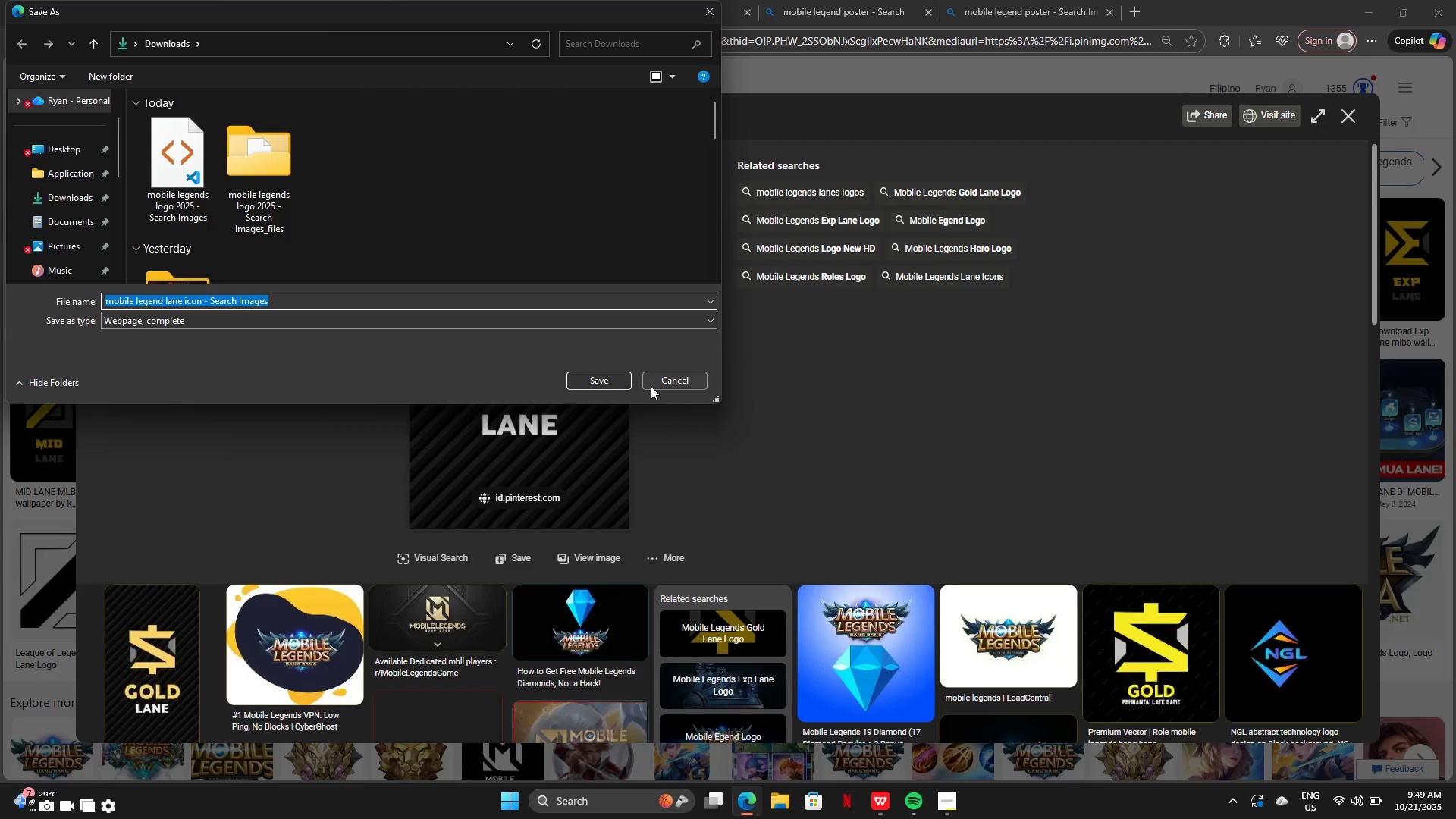 
left_click([651, 386])
 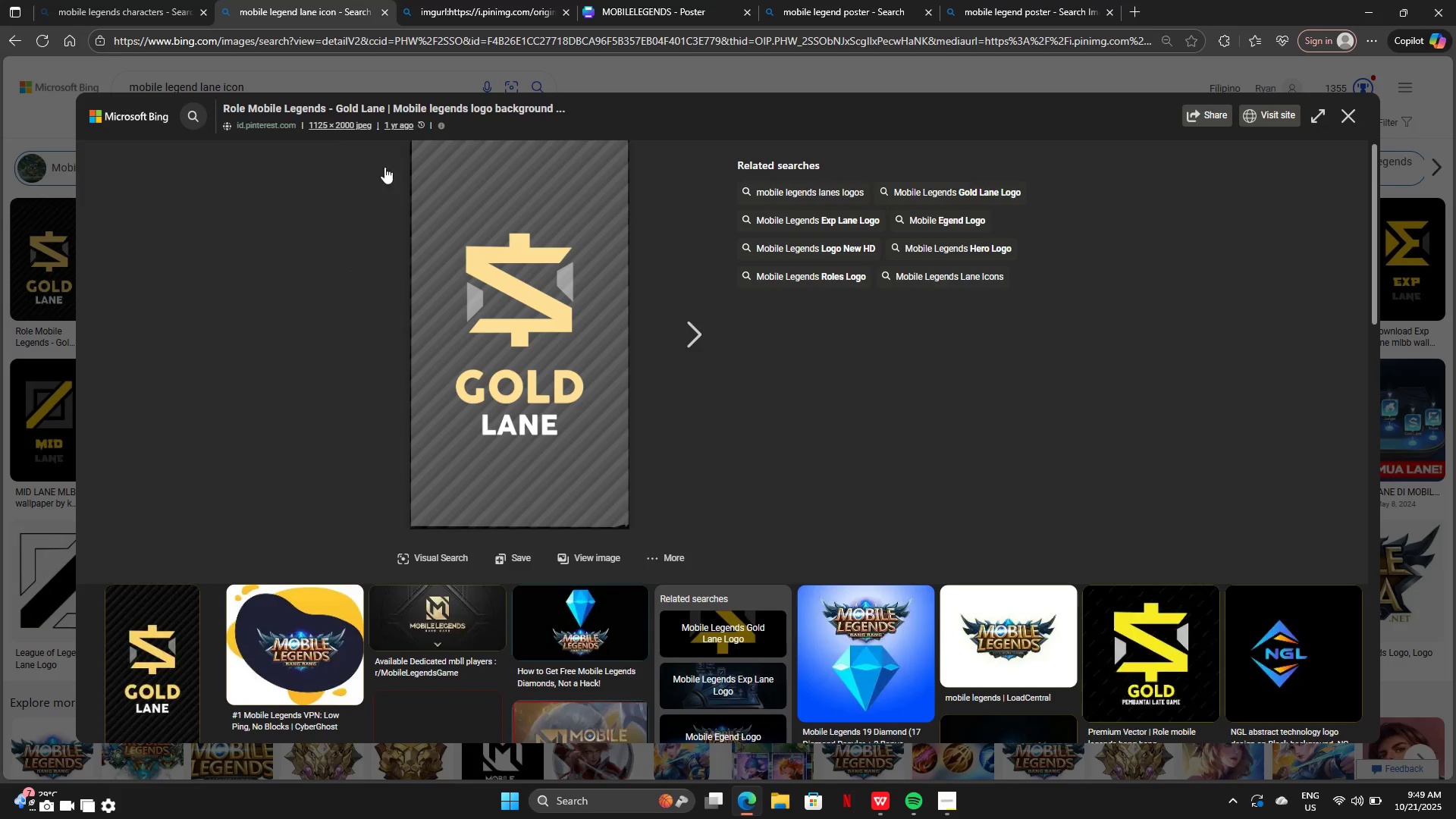 
left_click([359, 121])
 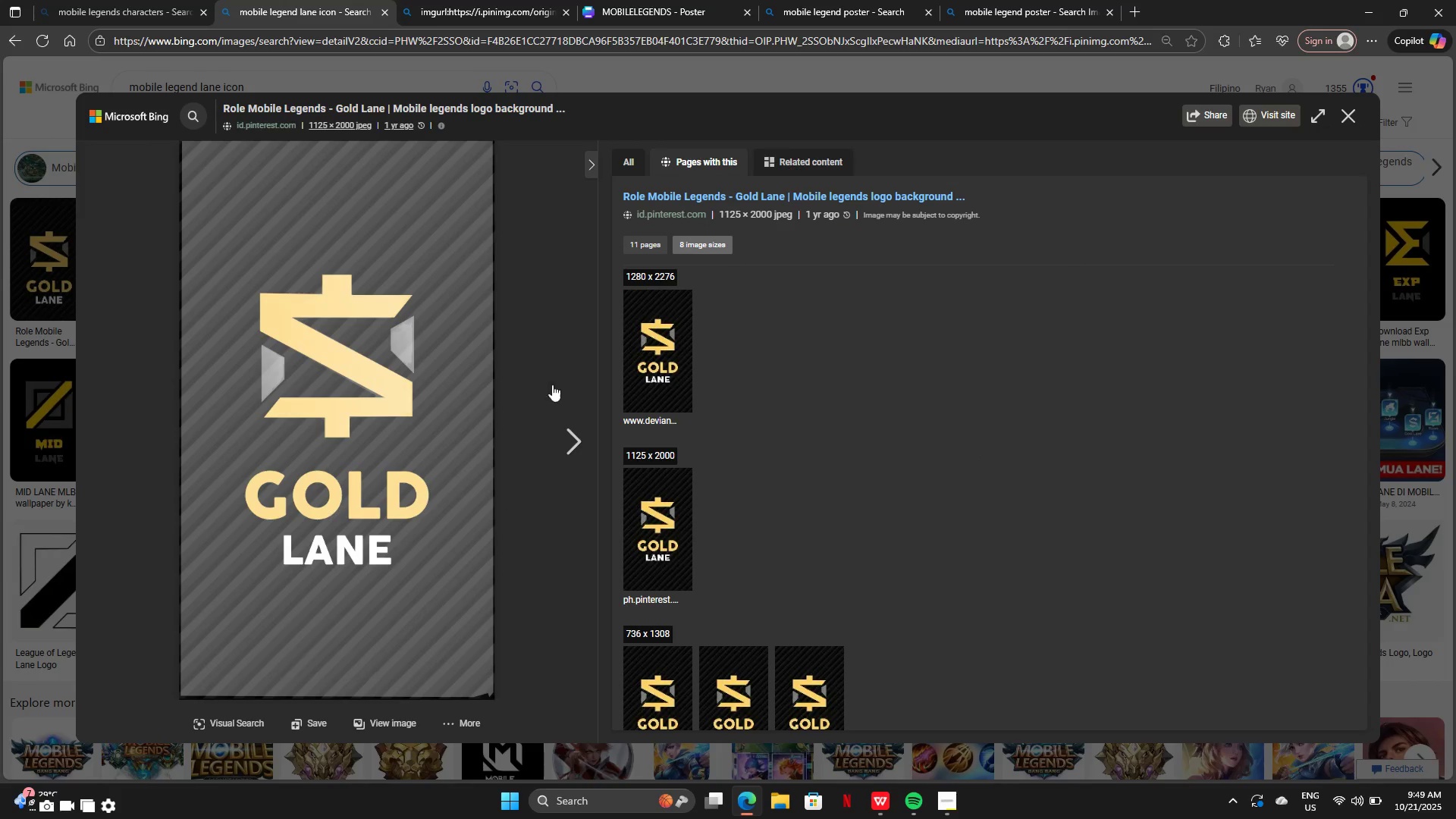 
left_click([720, 334])
 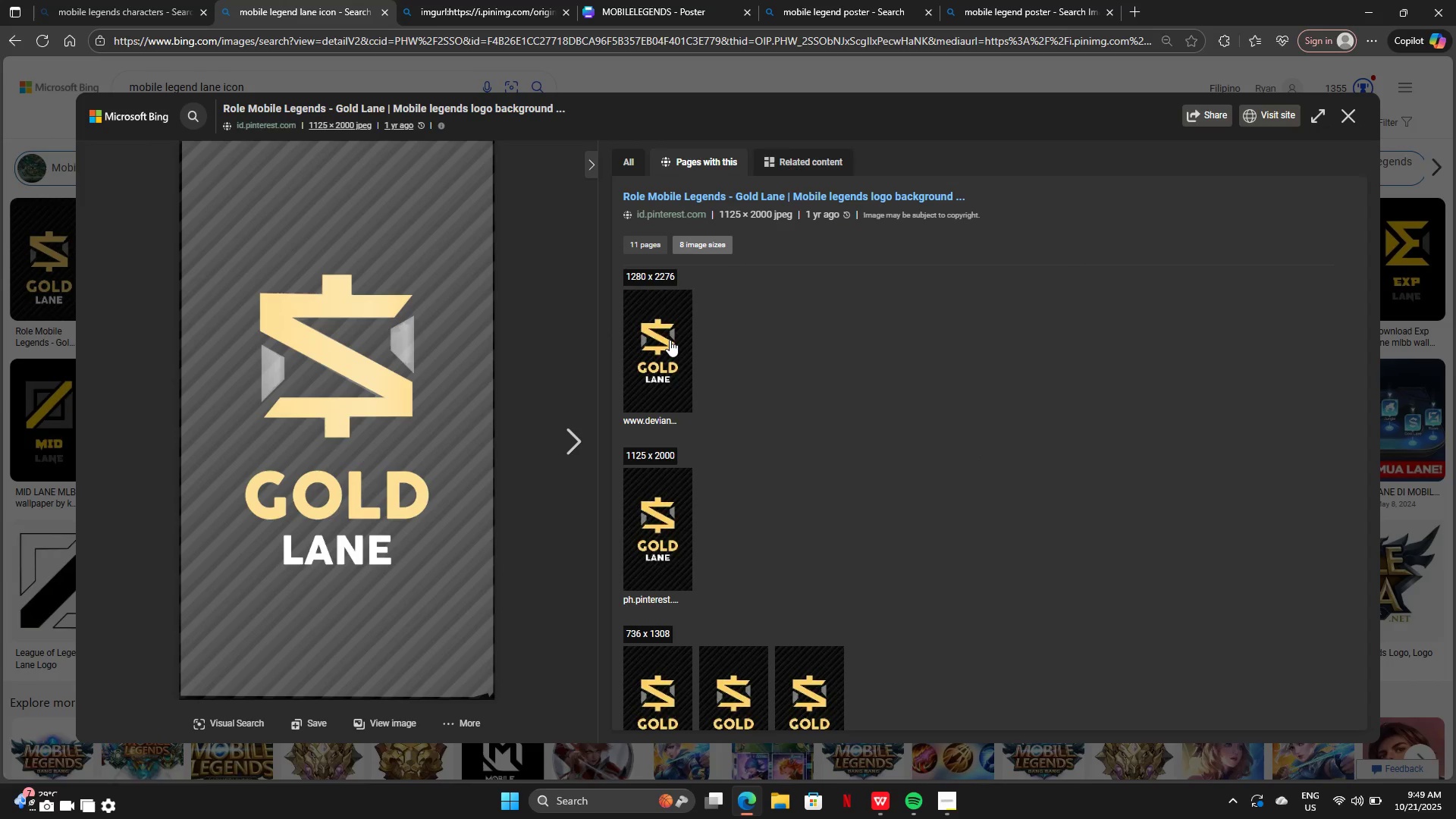 
right_click([670, 340])
 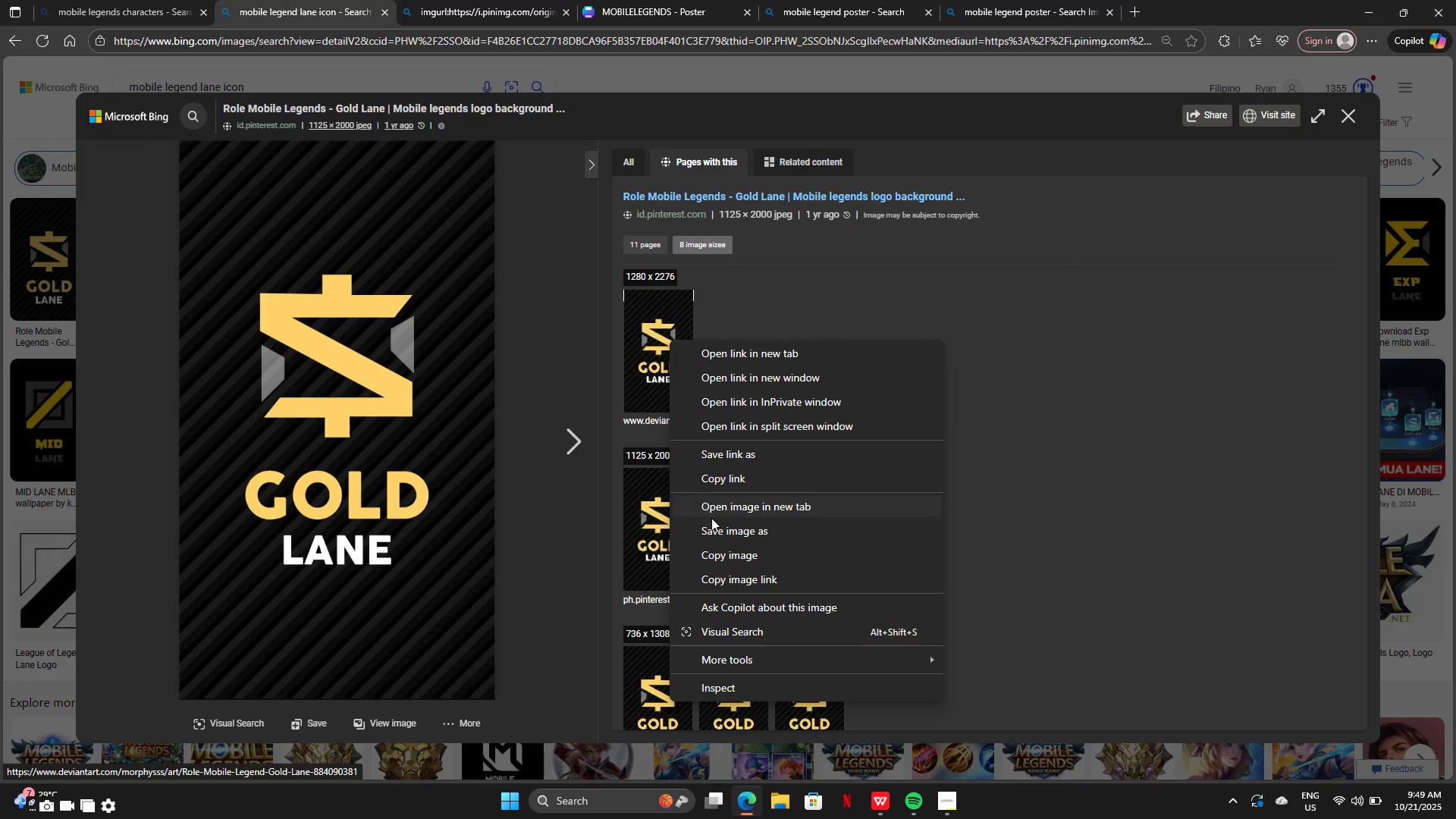 
left_click([722, 555])
 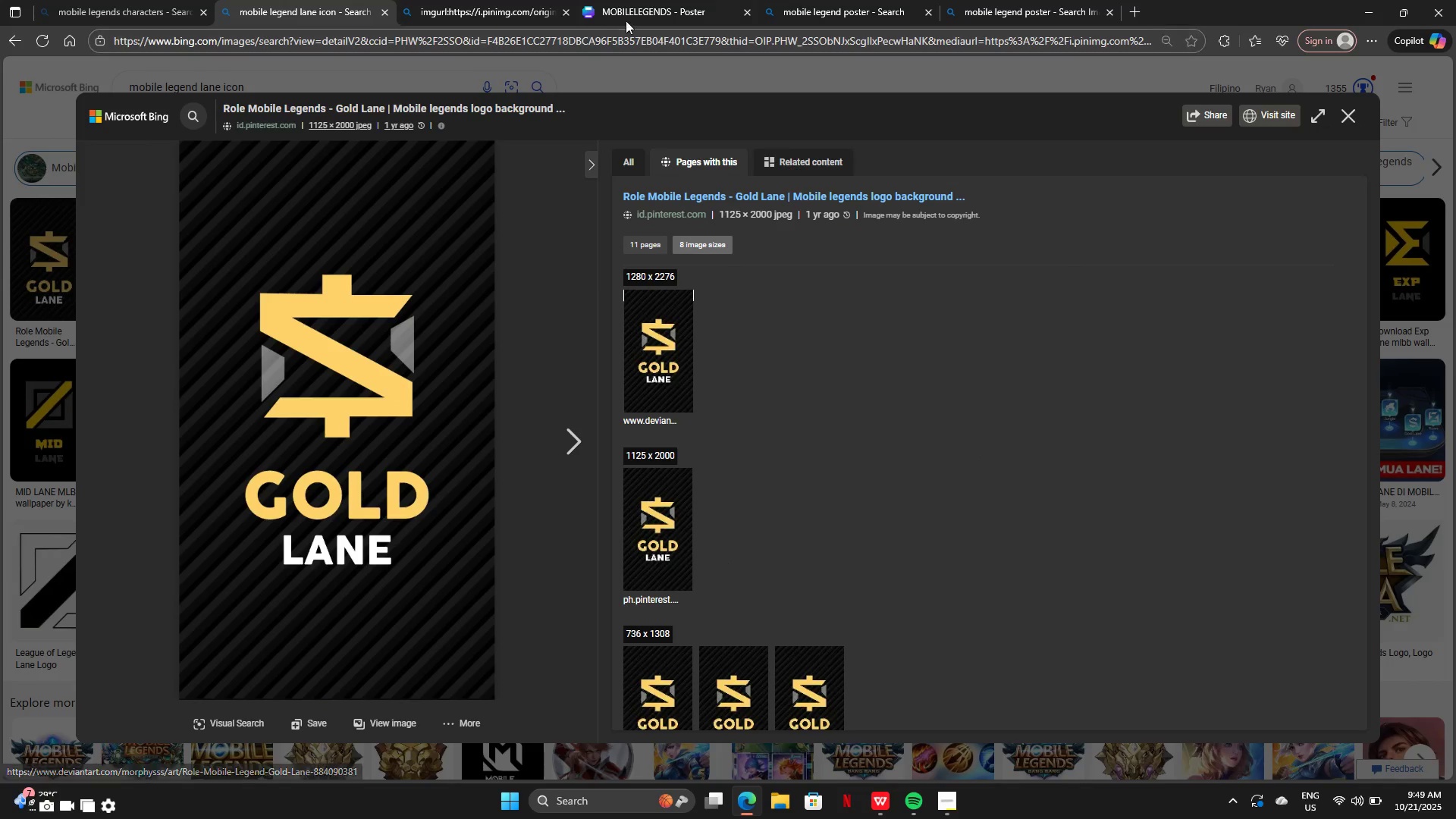 
left_click([626, 20])
 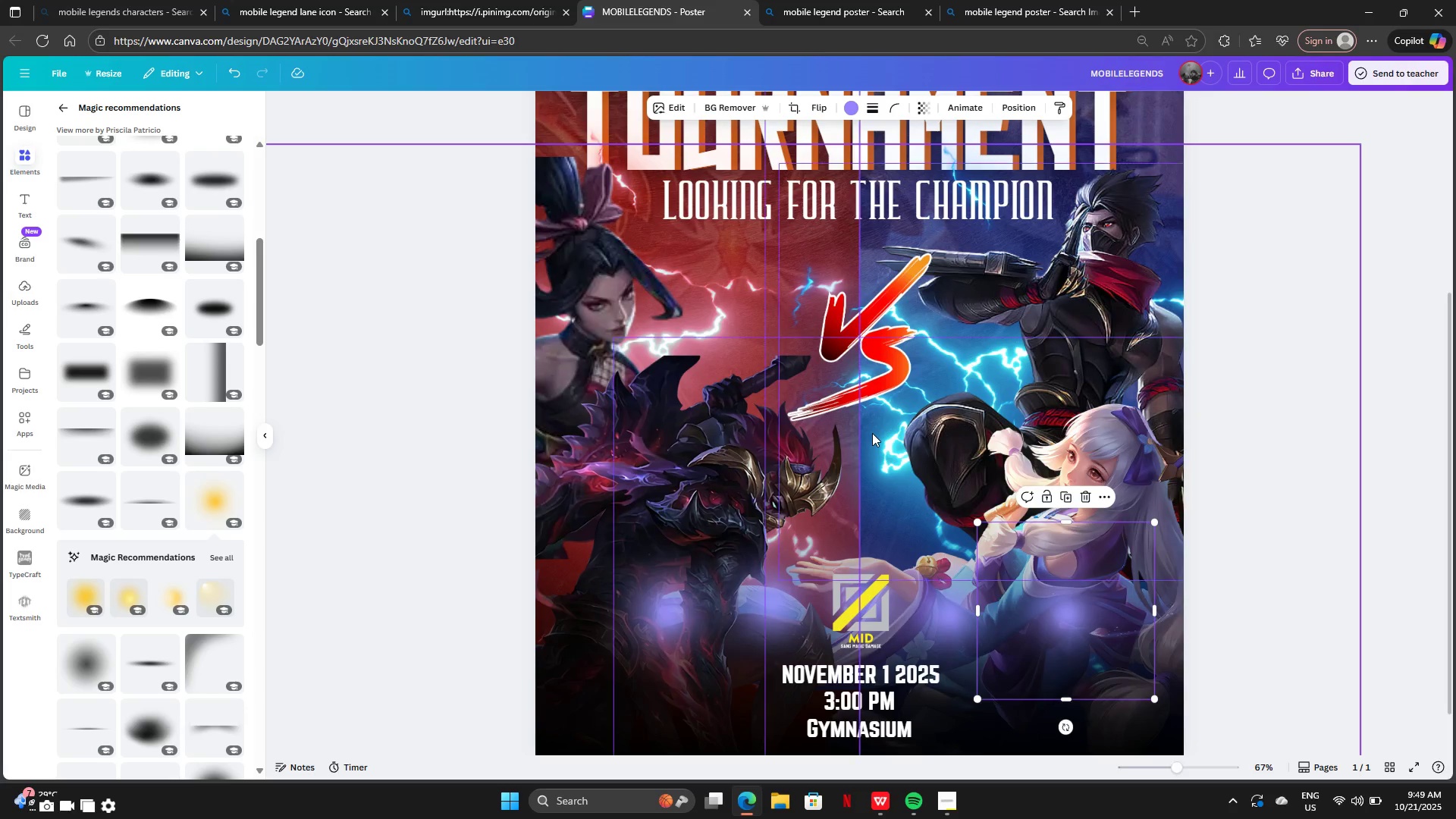 
left_click([872, 433])
 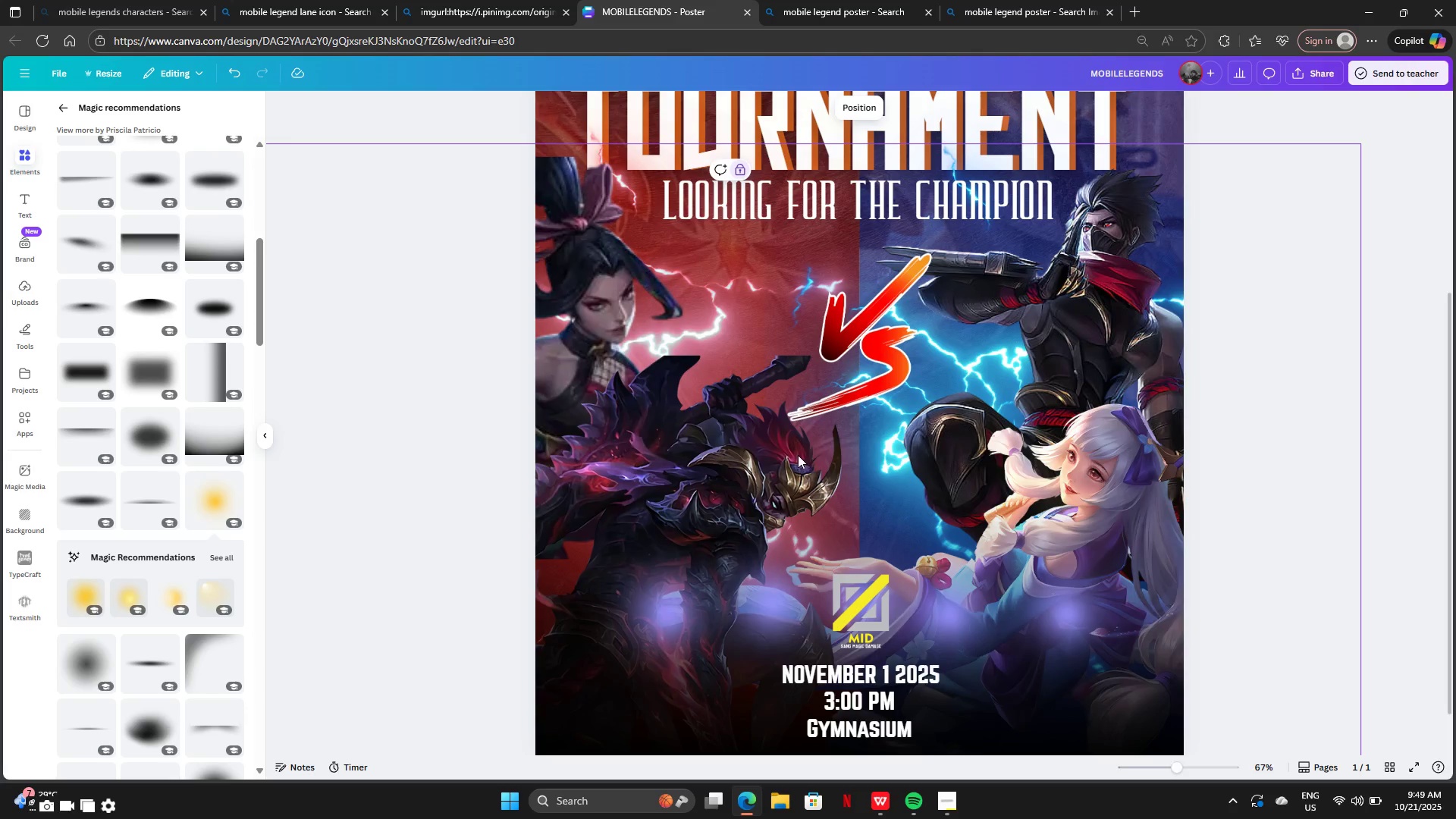 
key(Control+C)
 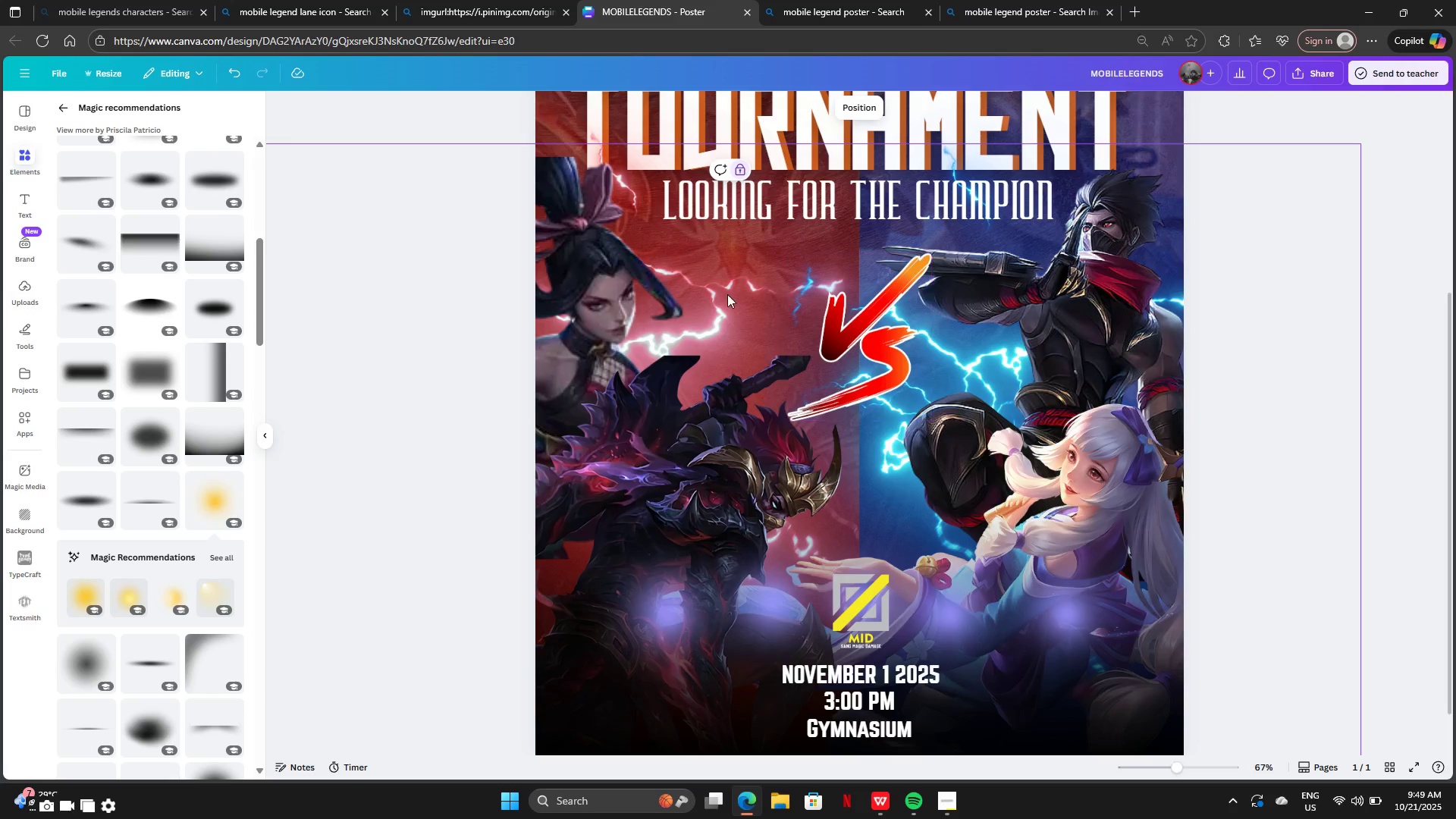 
wait(5.77)
 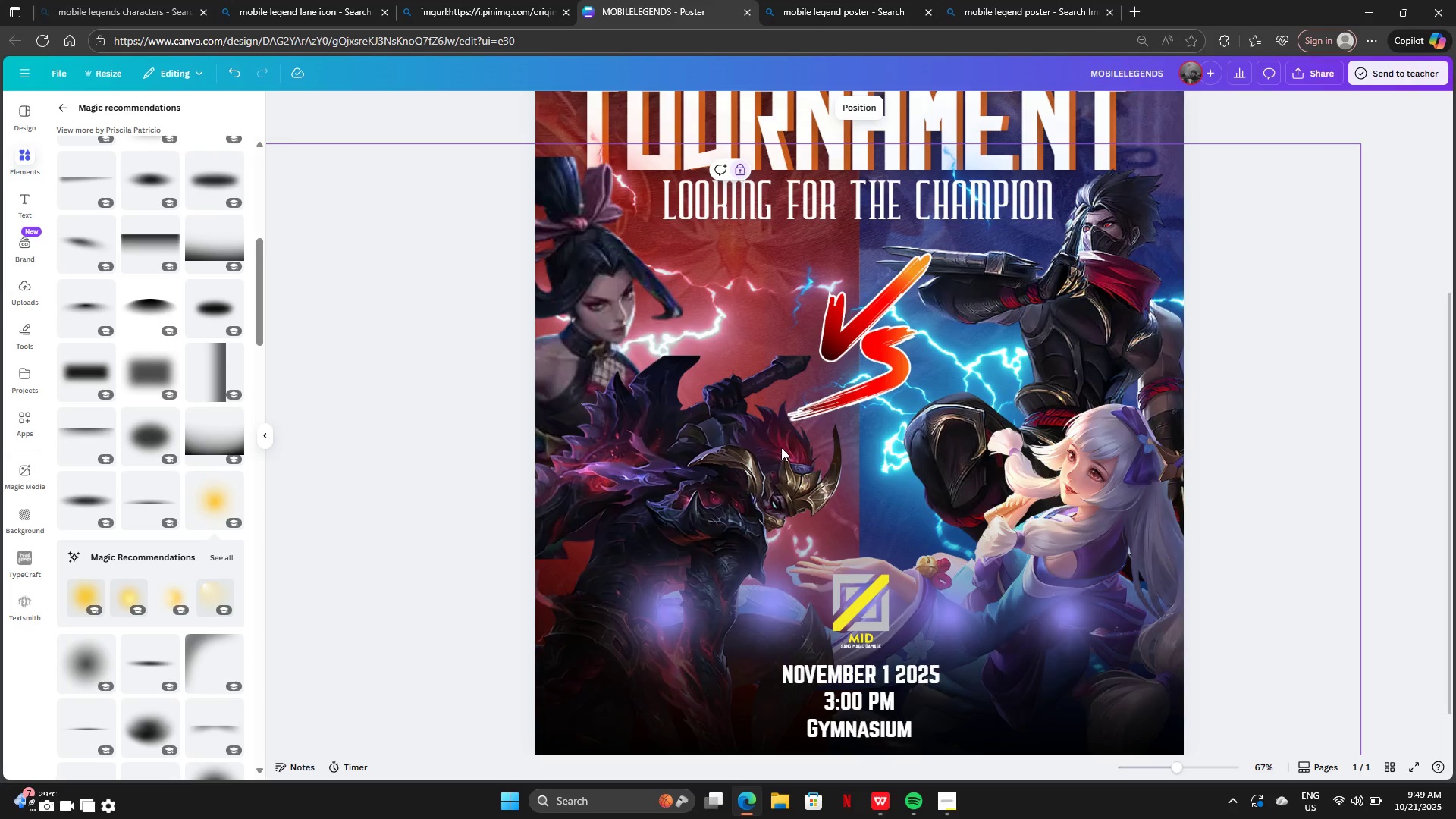 
left_click([770, 425])
 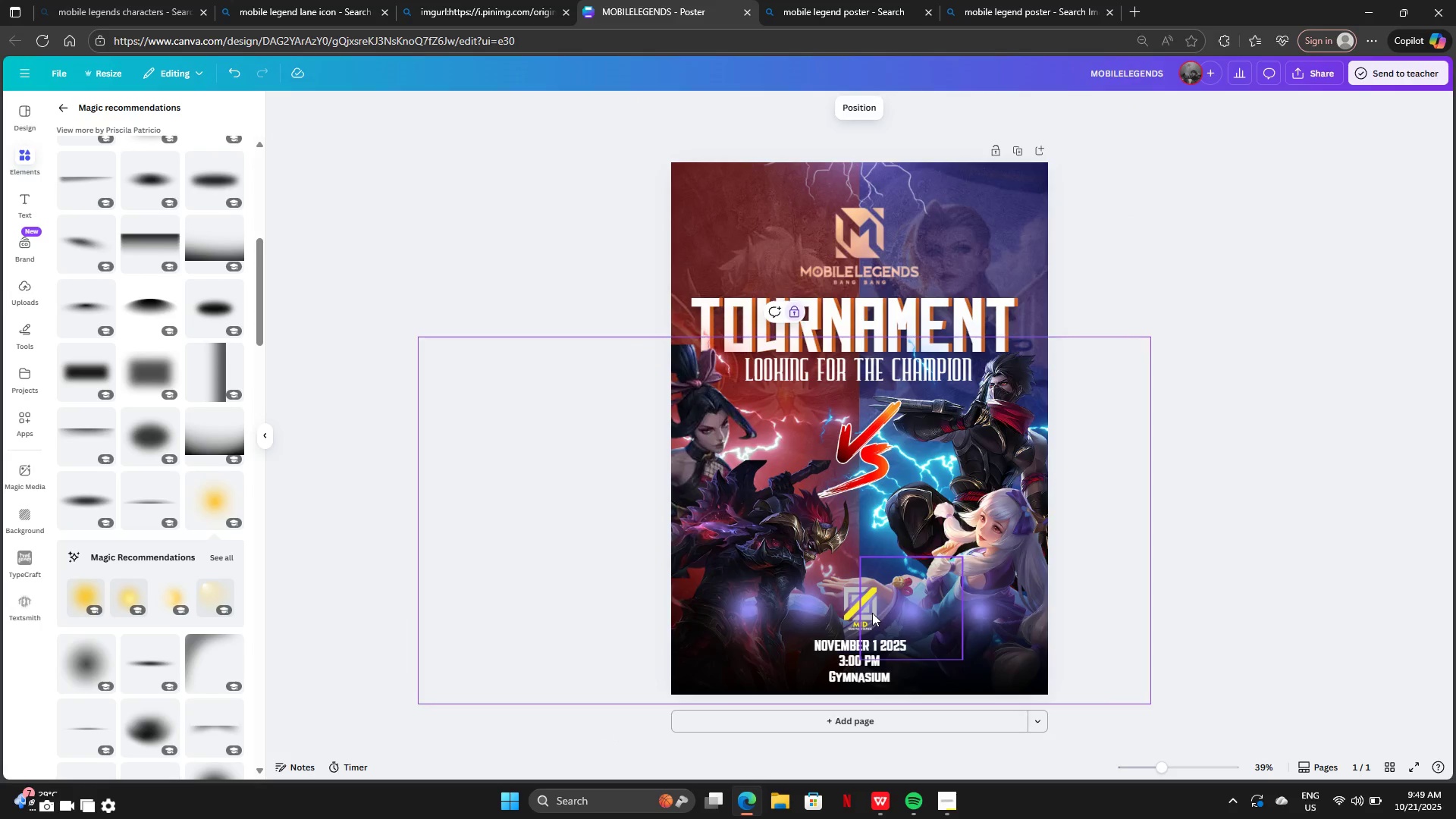 
left_click([872, 613])
 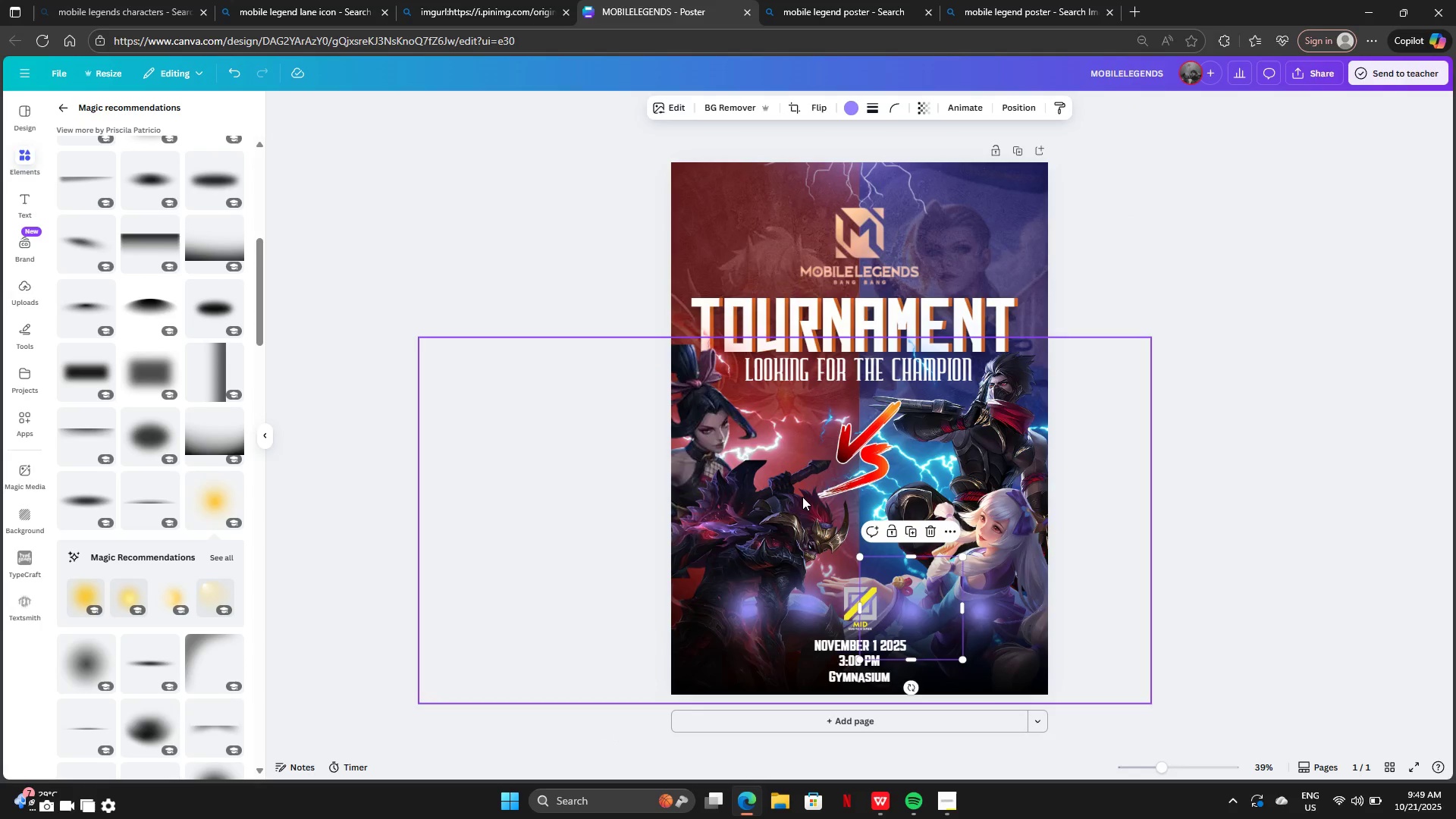 
left_click([802, 497])
 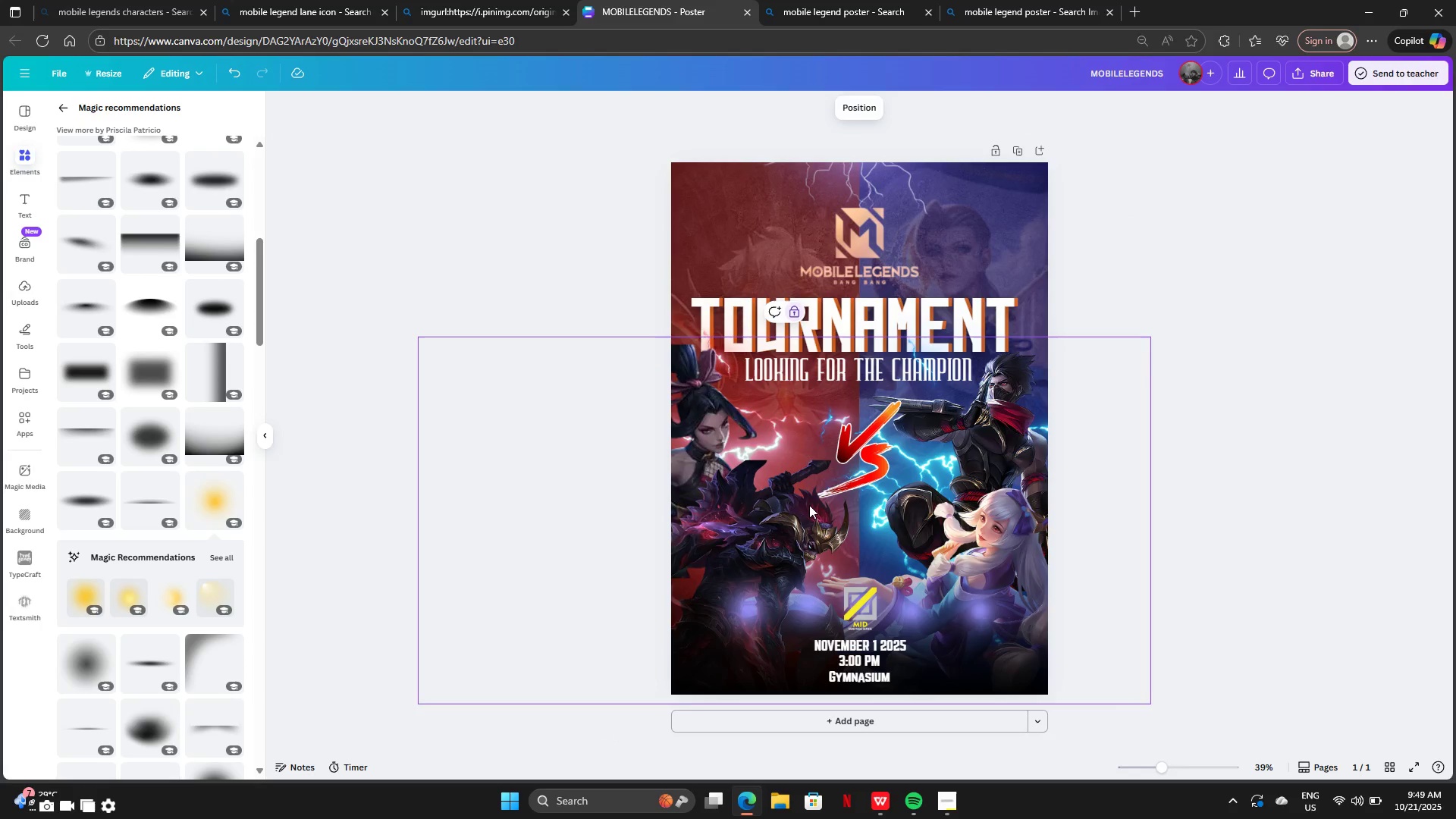 
key(Control+V)
 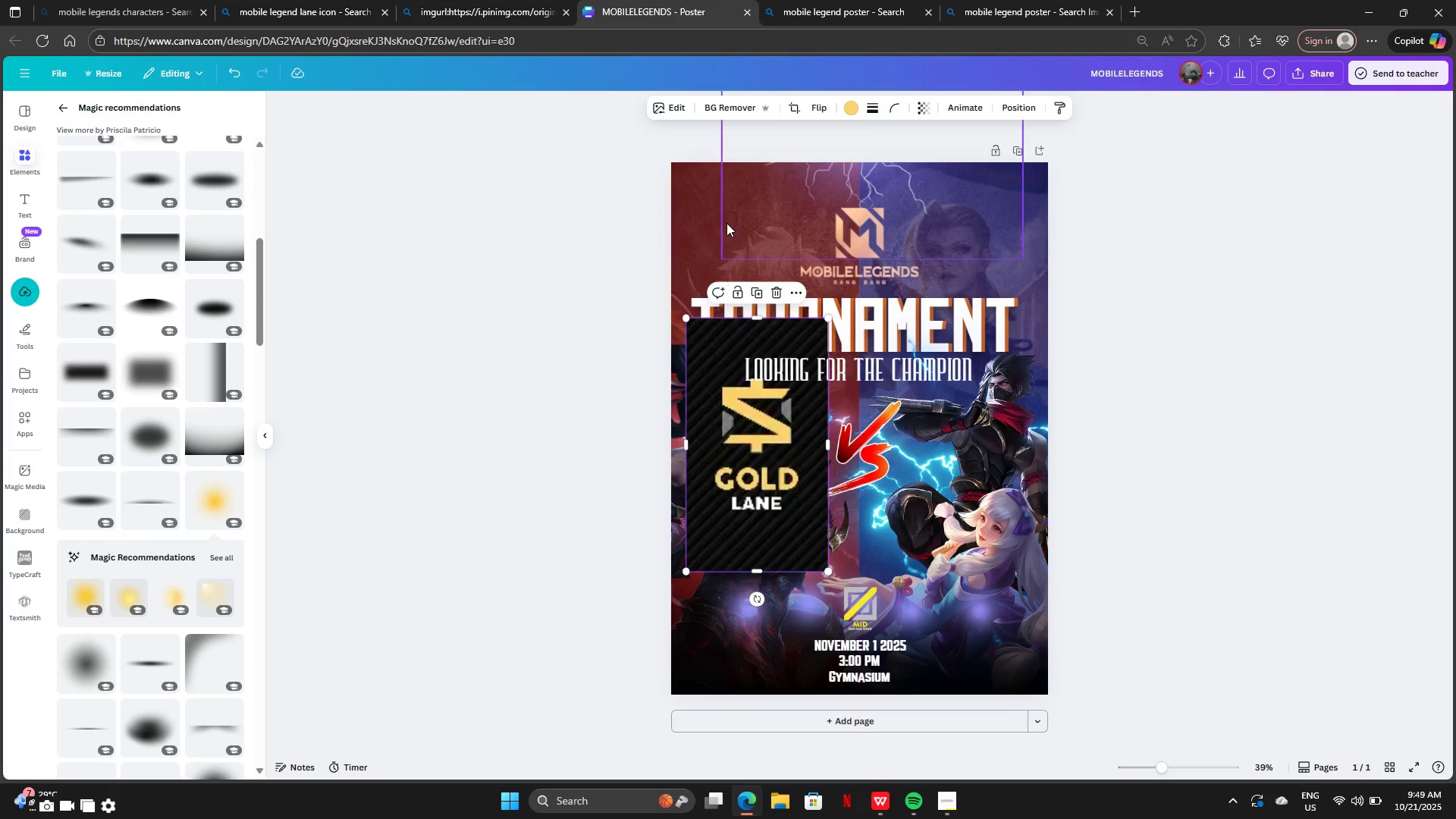 
wait(6.87)
 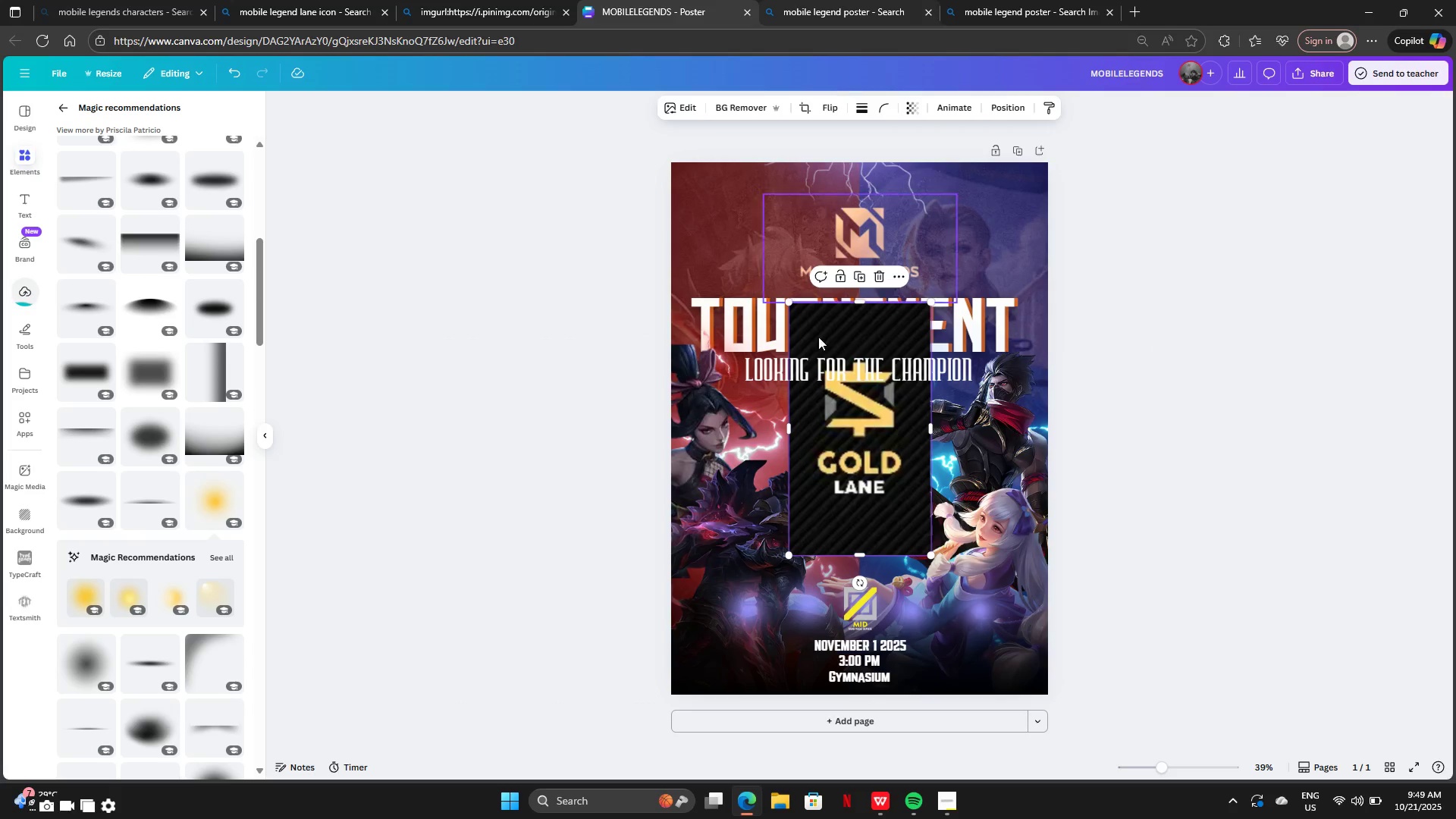 
left_click([721, 105])
 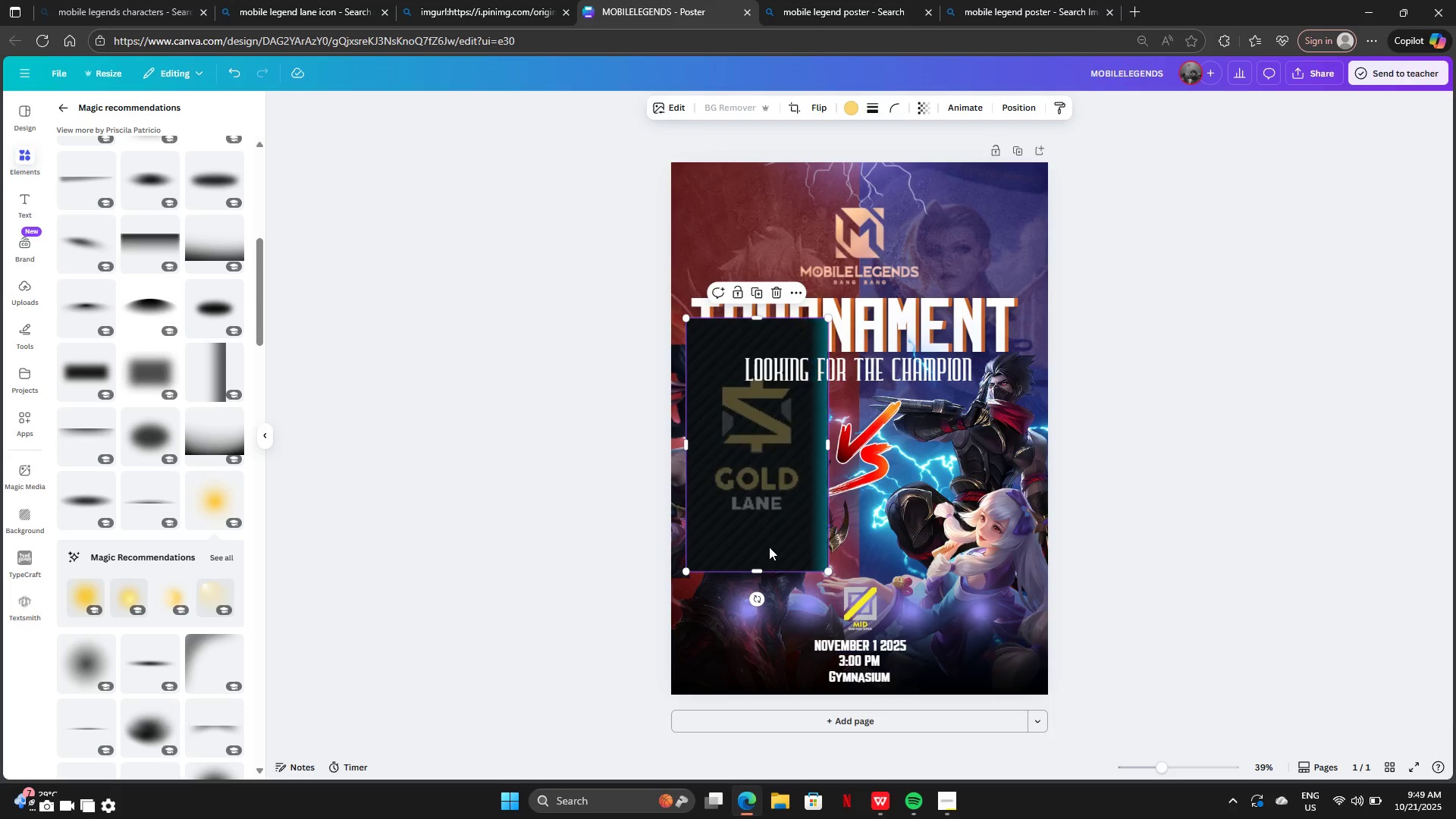 
wait(9.9)
 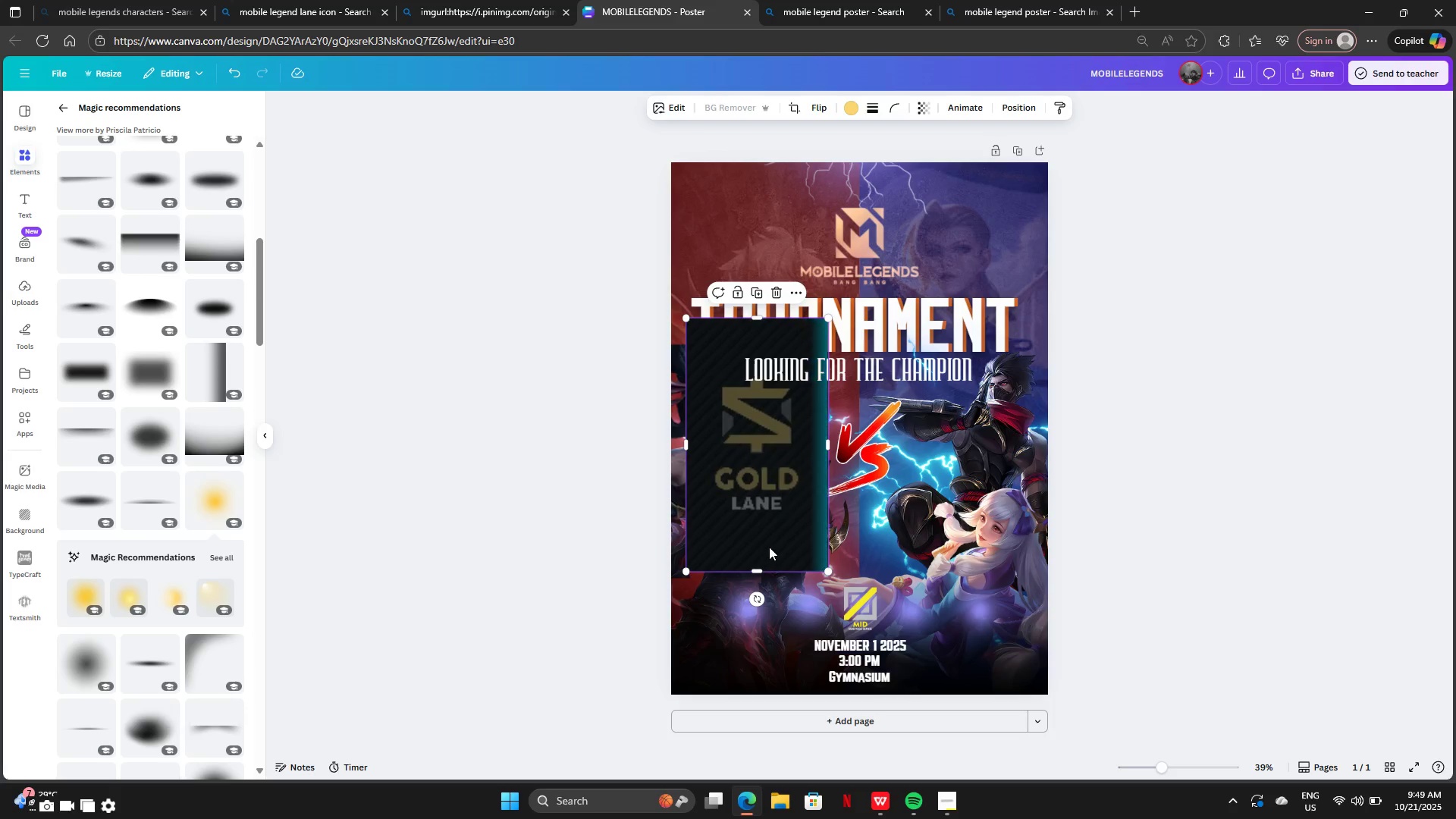 
left_click([18, 287])
 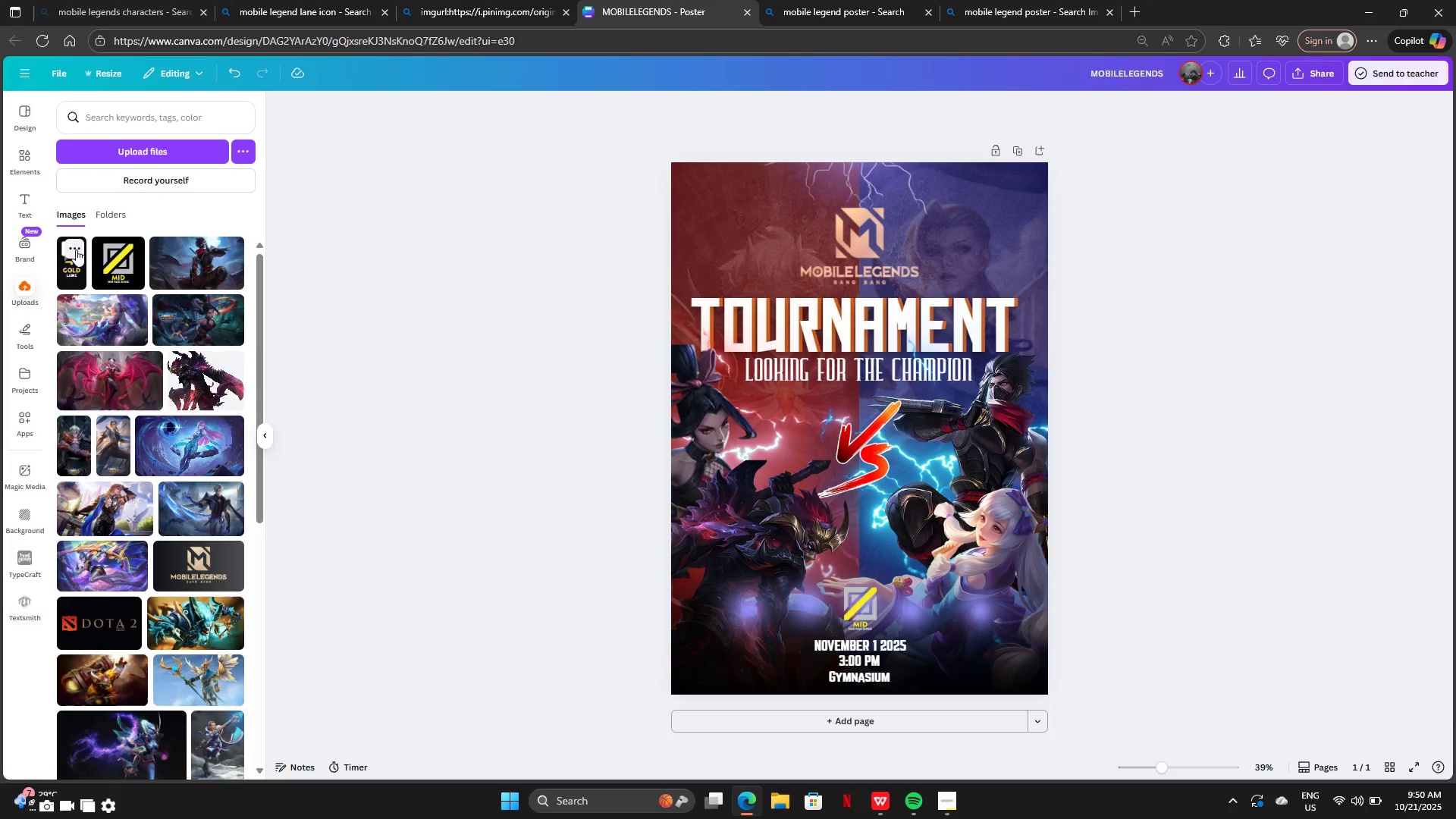 
left_click([76, 249])
 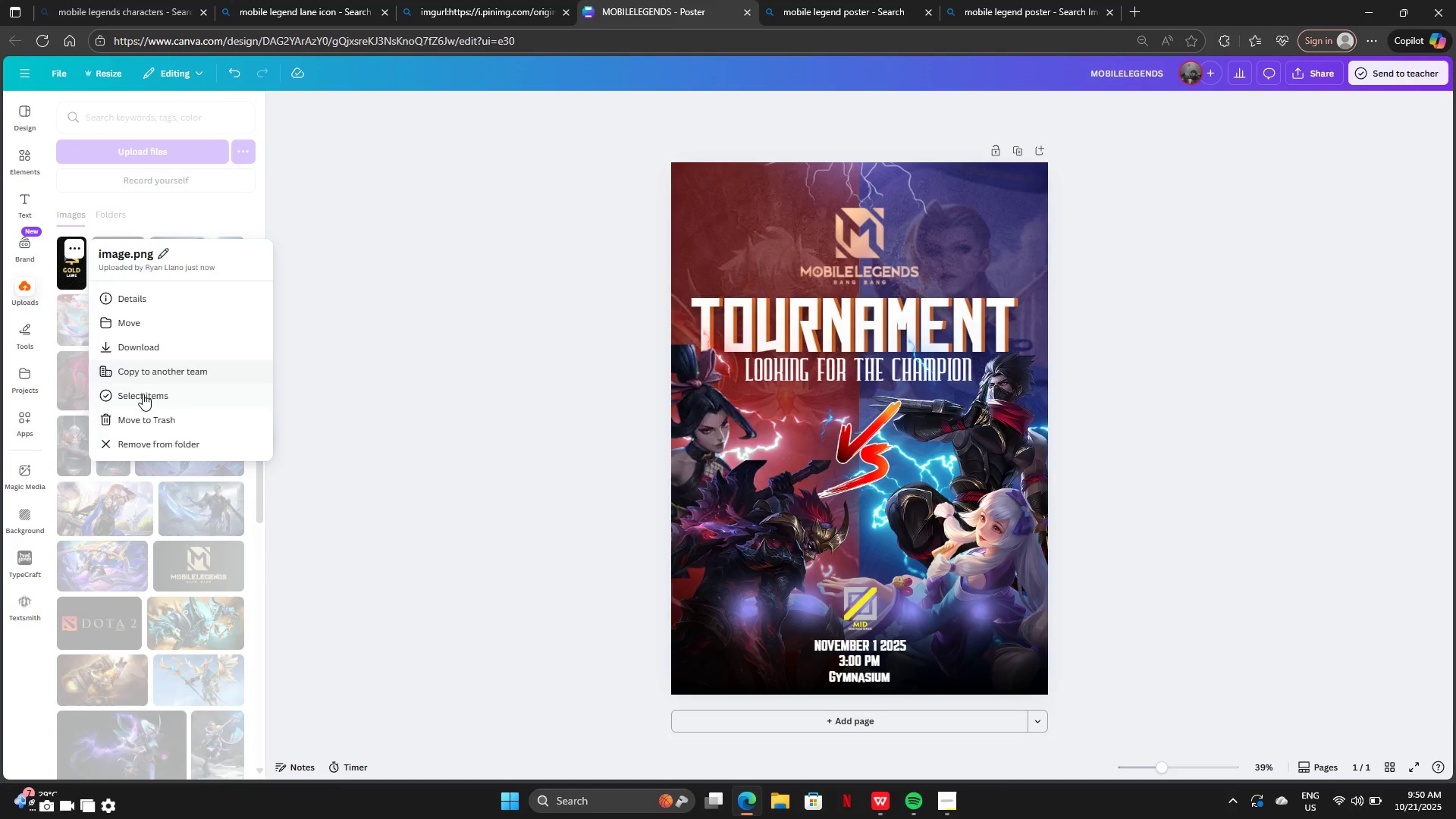 
left_click([155, 424])
 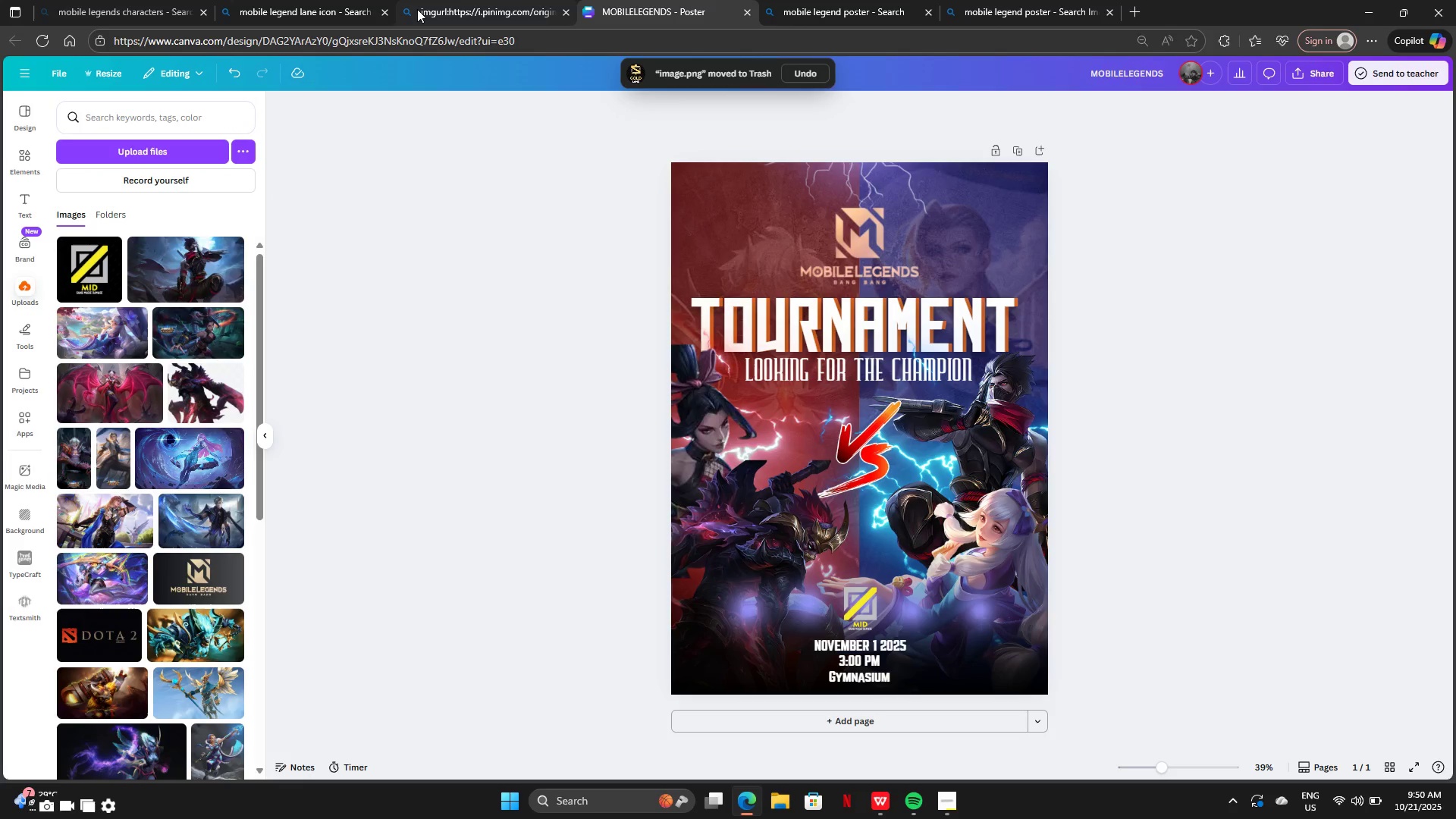 
left_click([431, 8])
 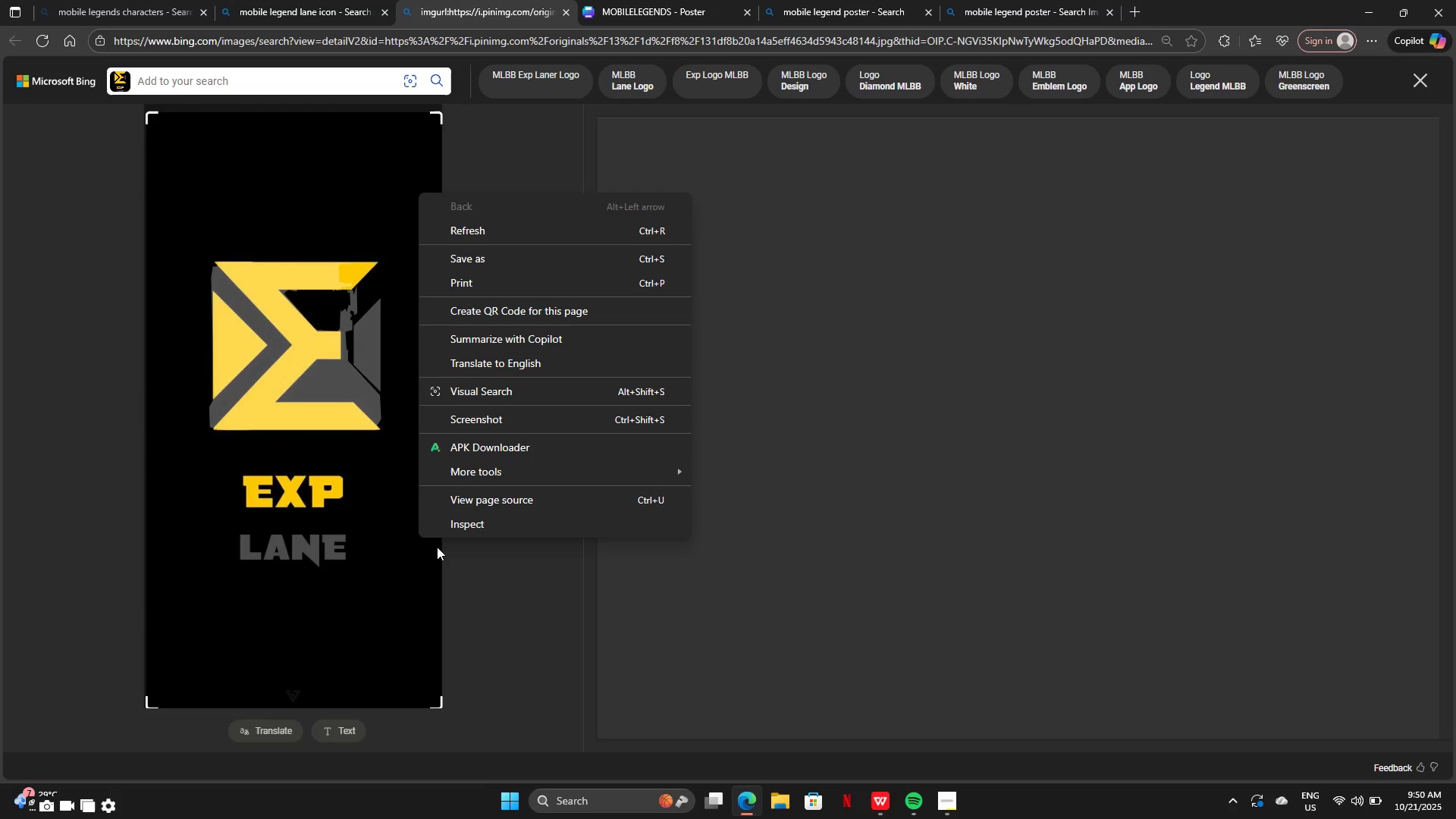 
wait(5.34)
 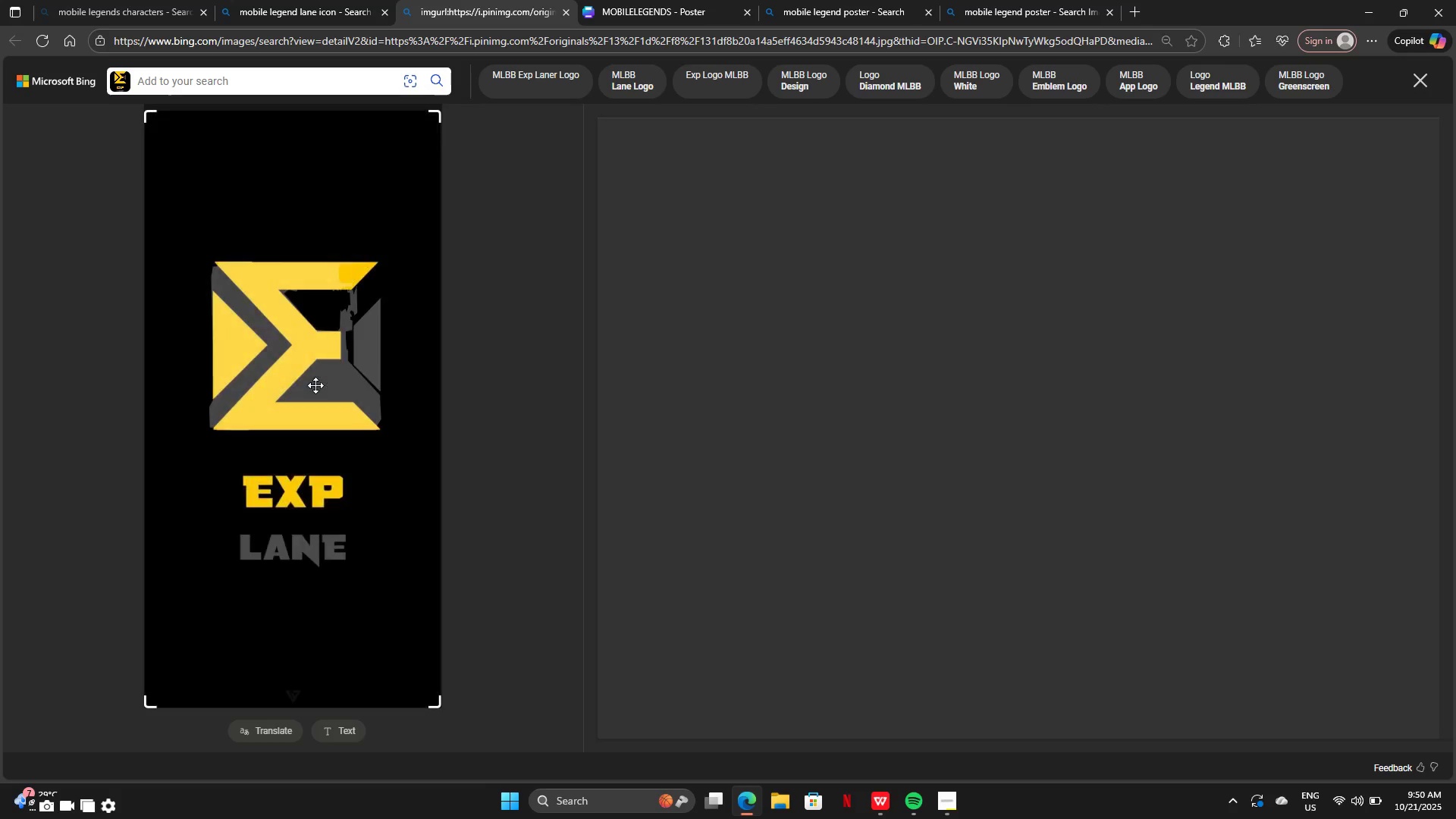 
left_click([438, 548])
 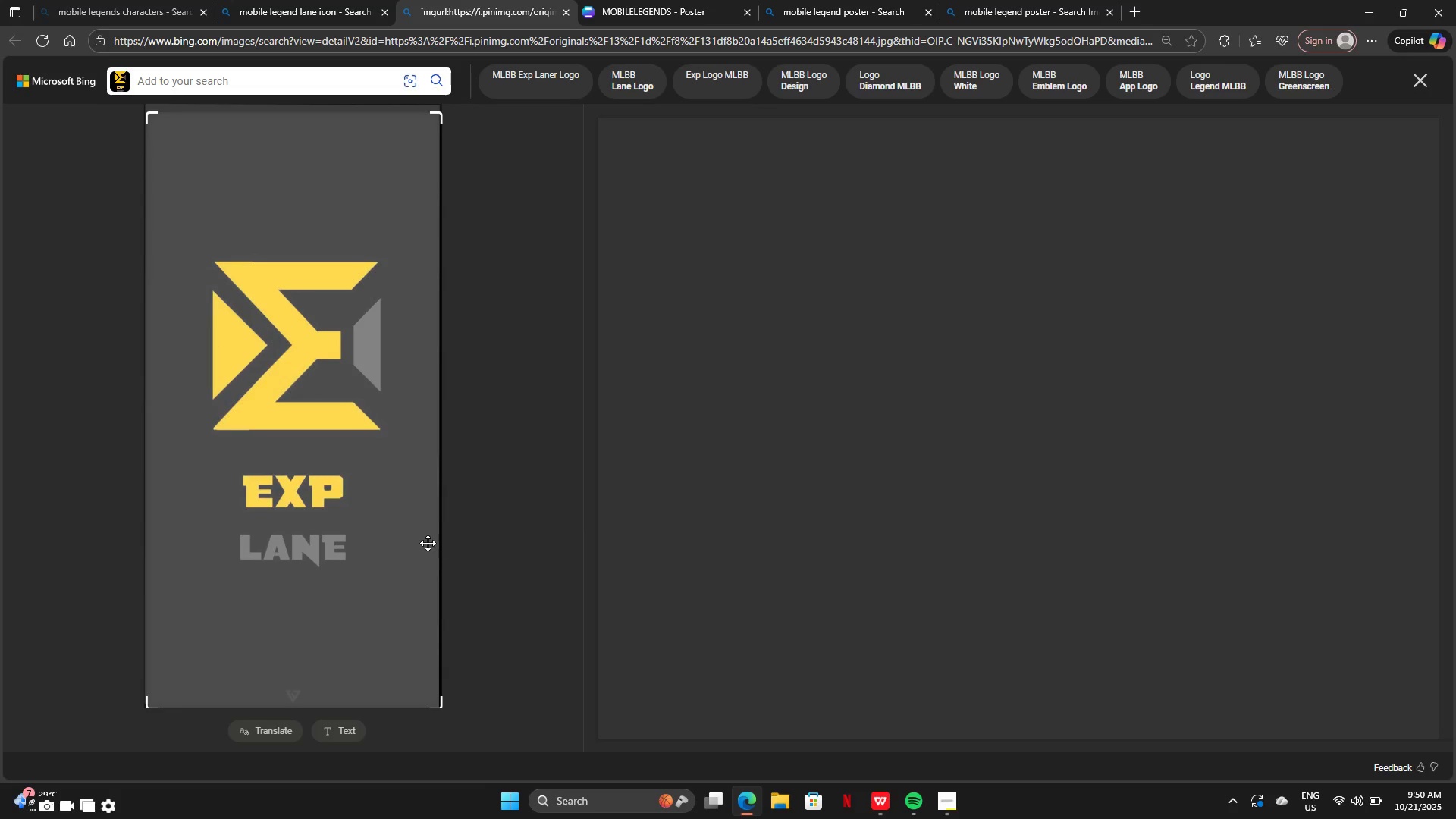 
left_click([426, 541])
 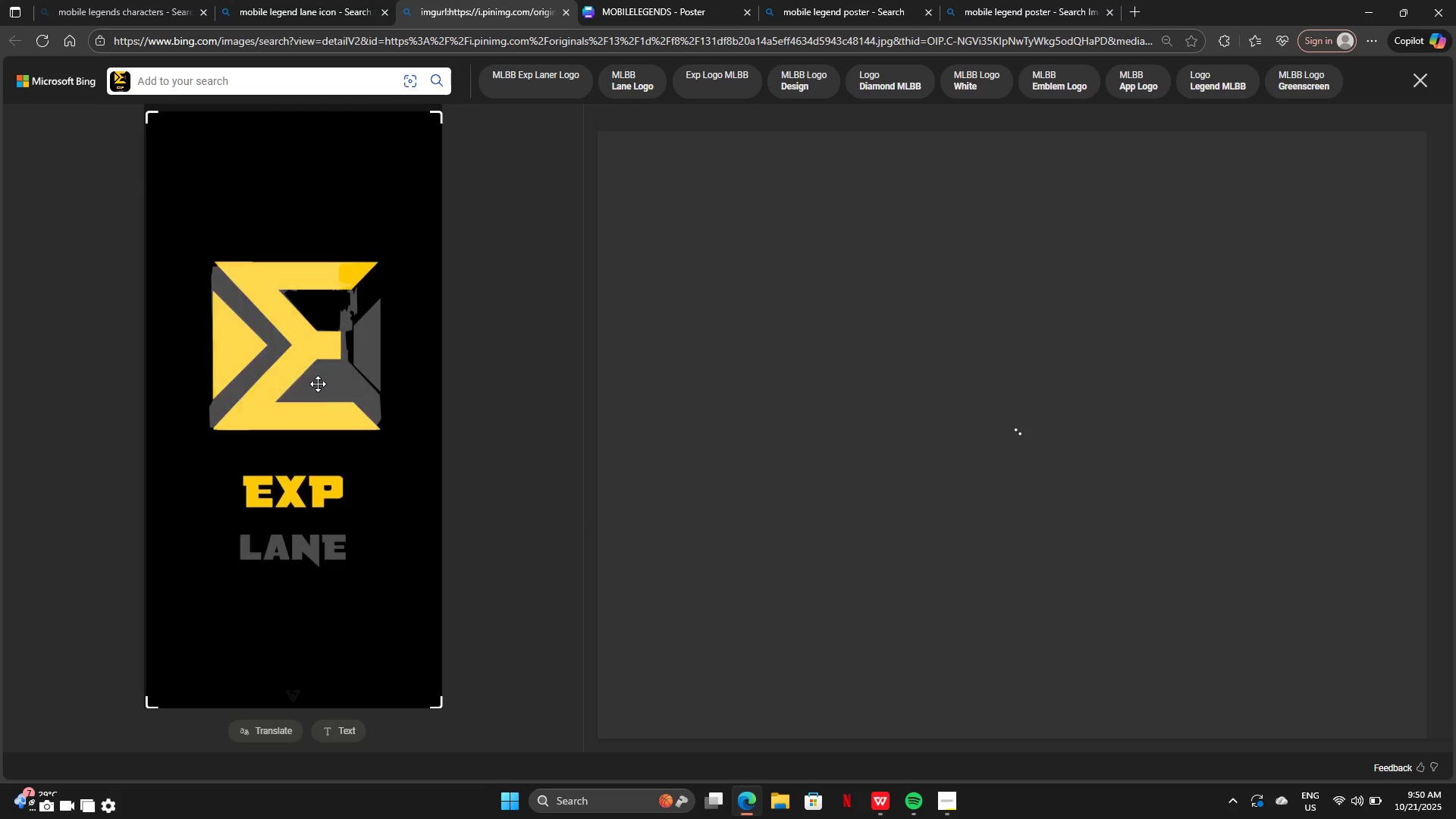 
double_click([318, 384])
 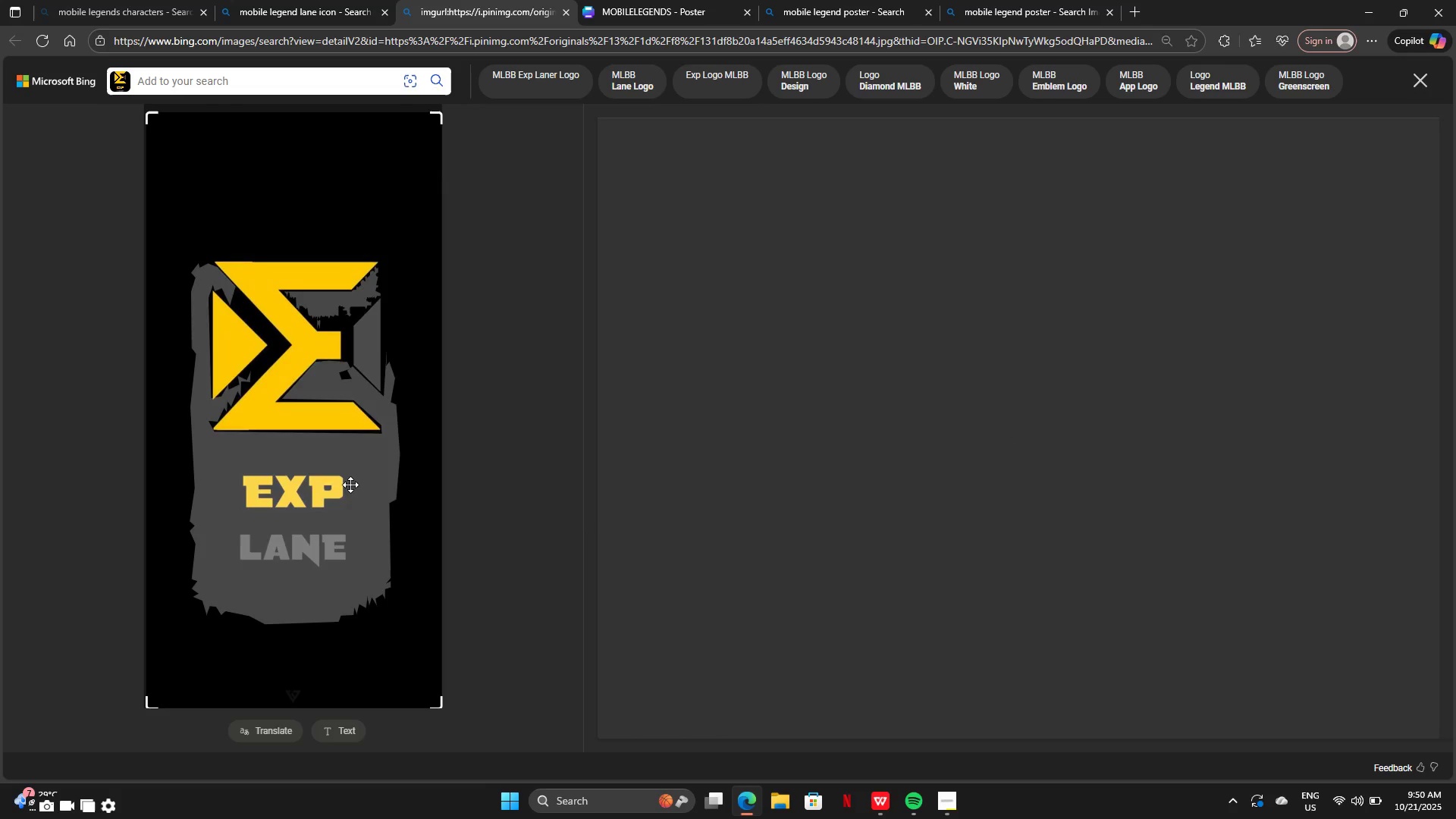 
double_click([350, 485])
 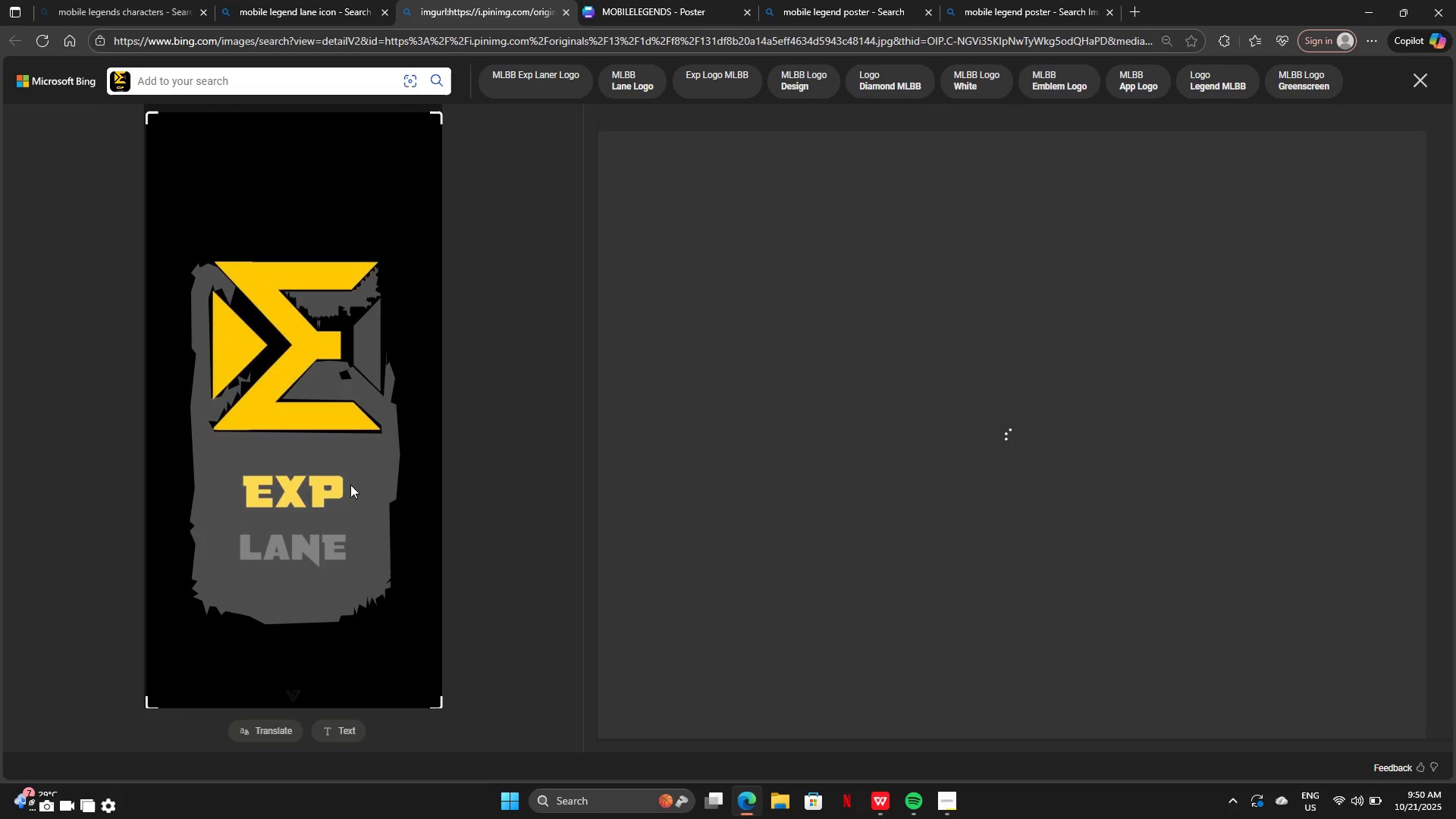 
triple_click([350, 485])
 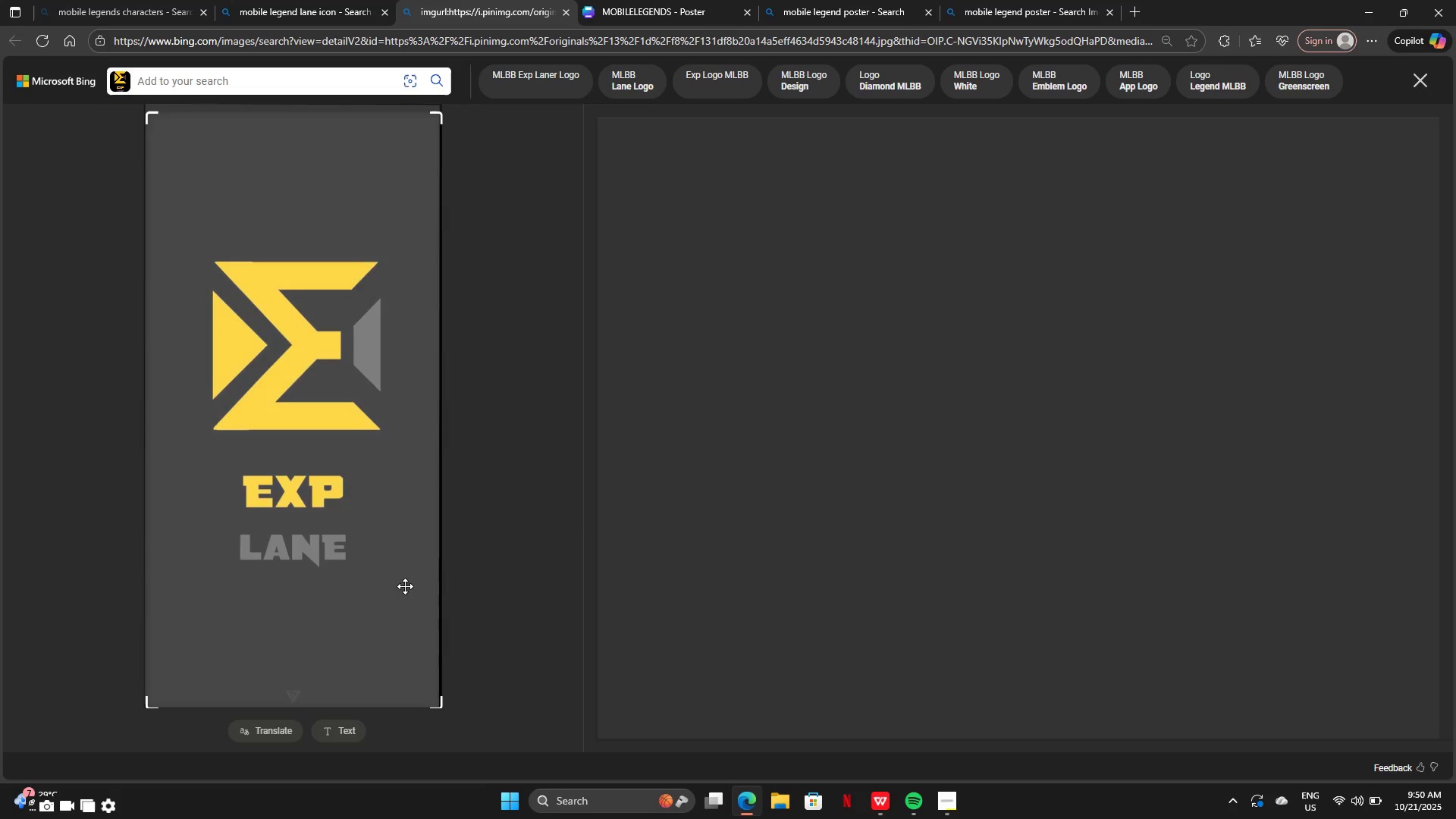 
triple_click([405, 586])
 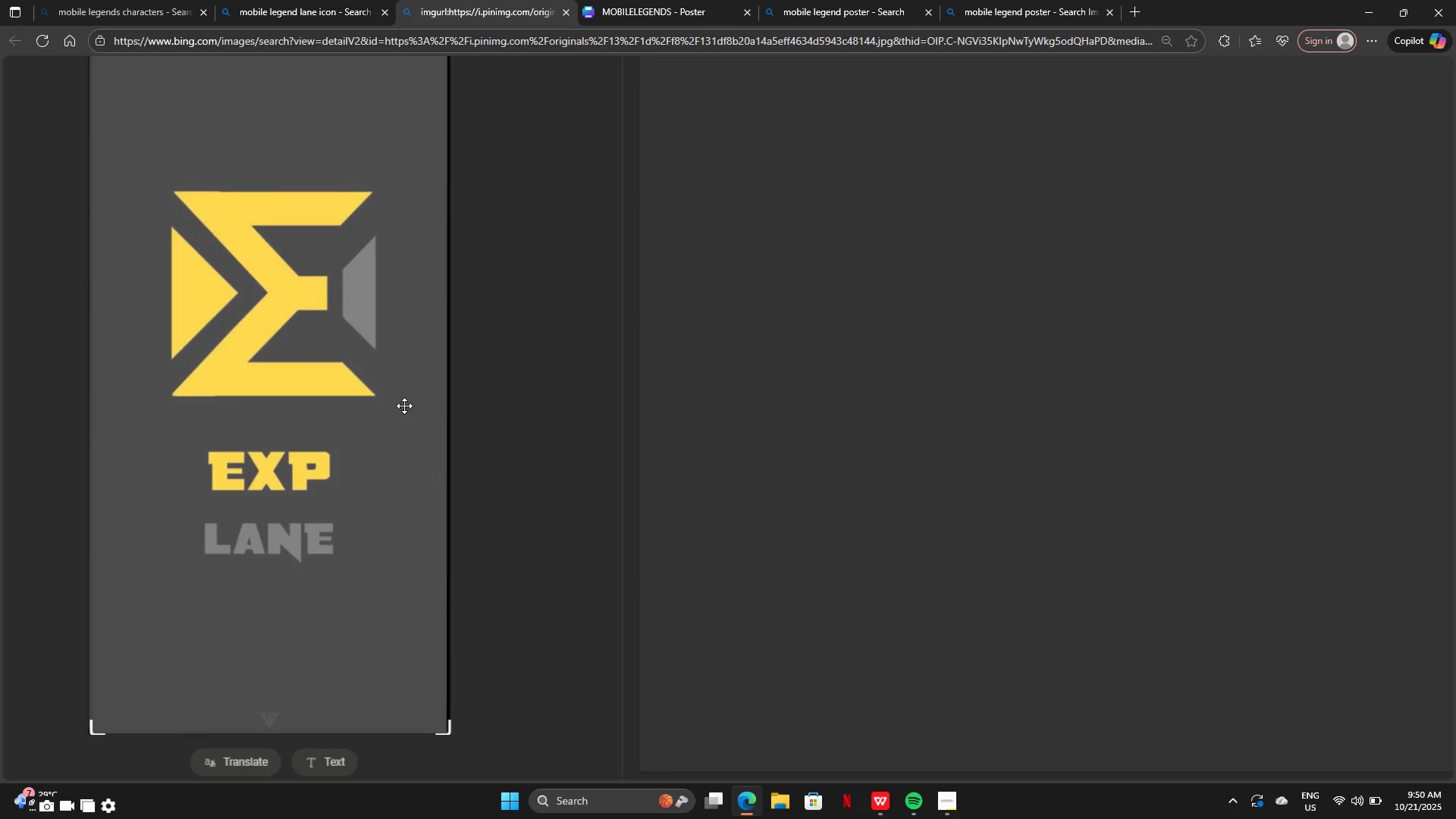 
left_click([413, 284])
 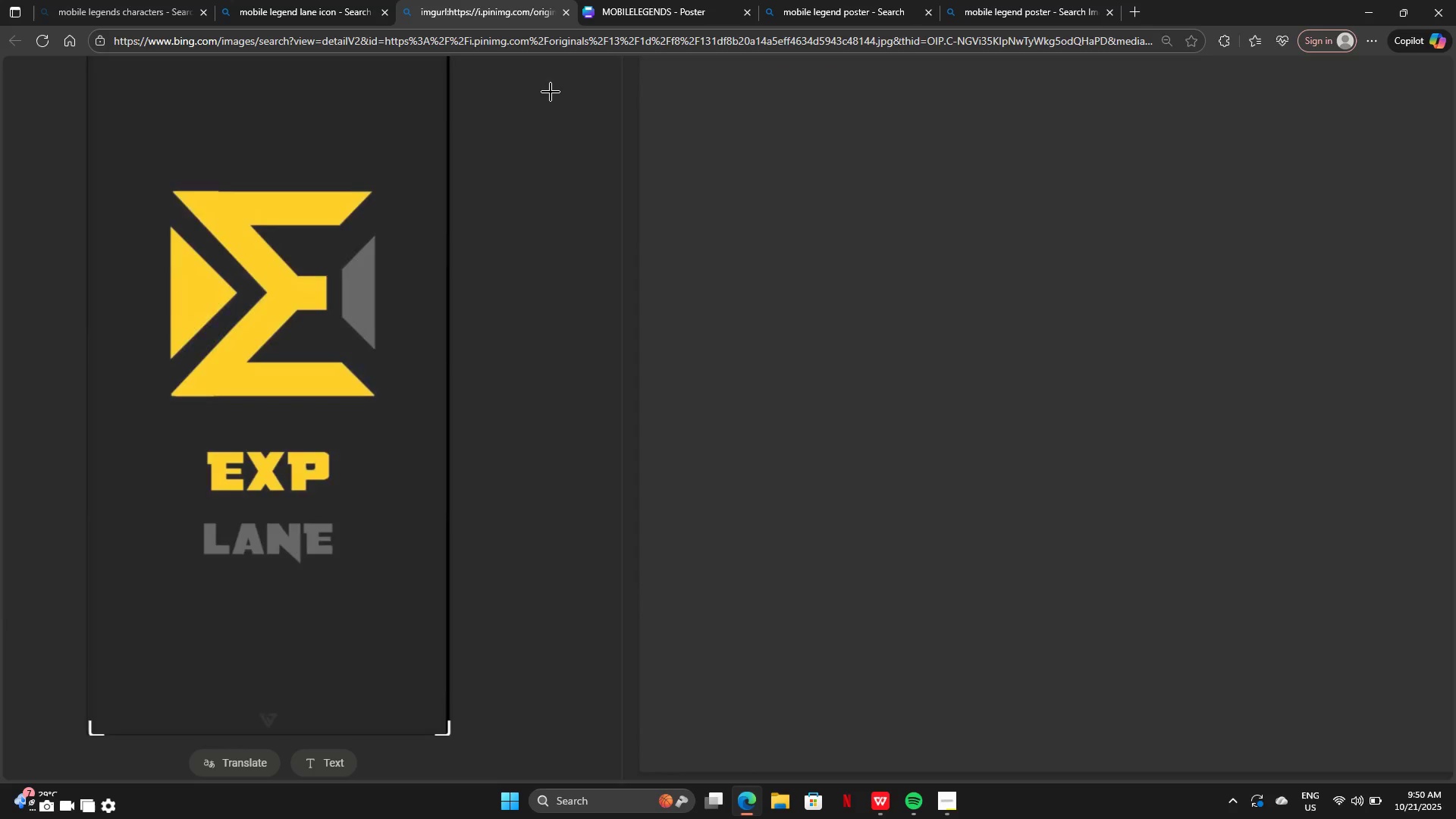 
left_click([551, 92])
 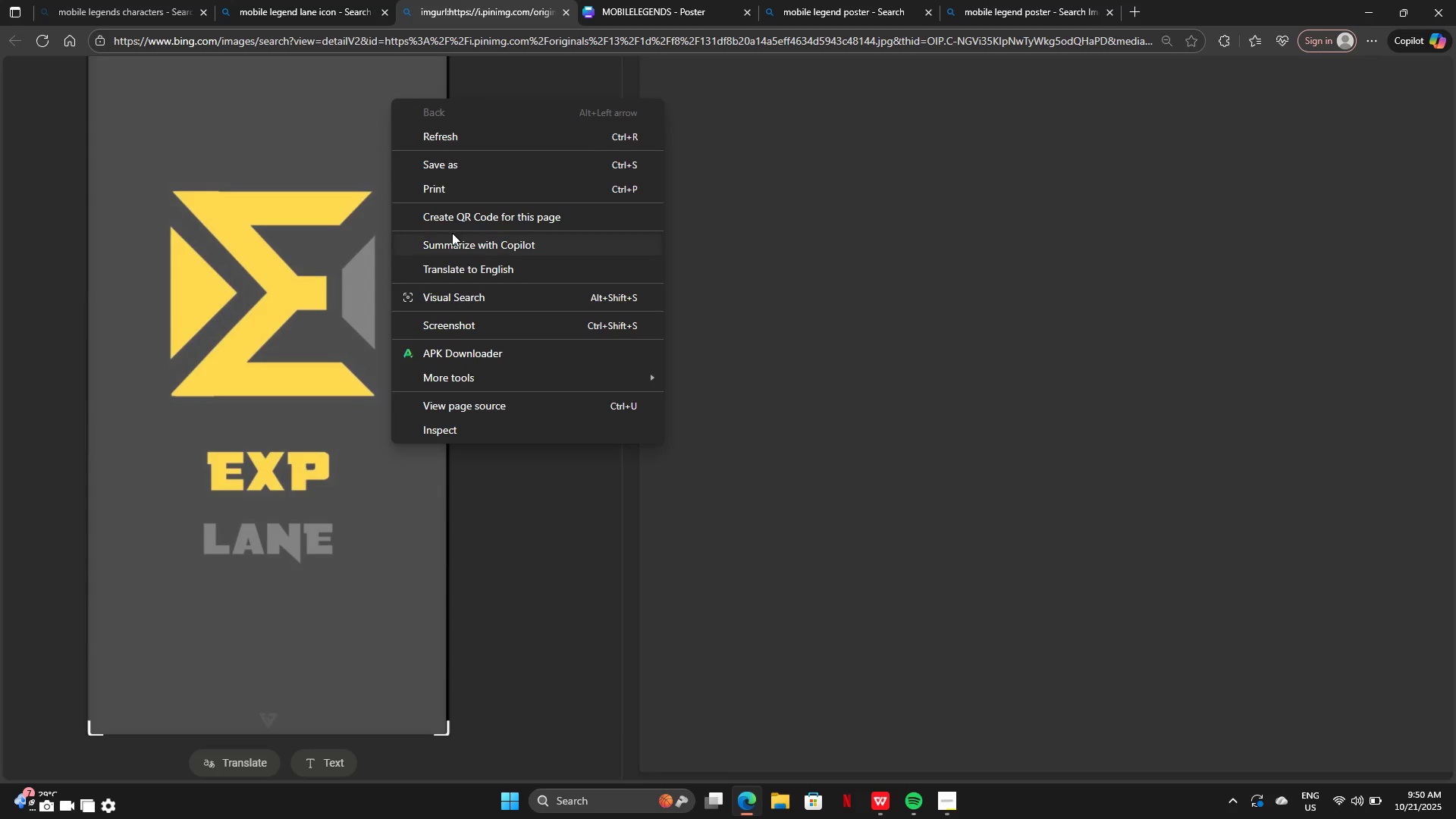 
hold_key(key=ControlLeft, duration=0.35)
scroll: coordinate [475, 347], scroll_direction: down, amount: 3.0
 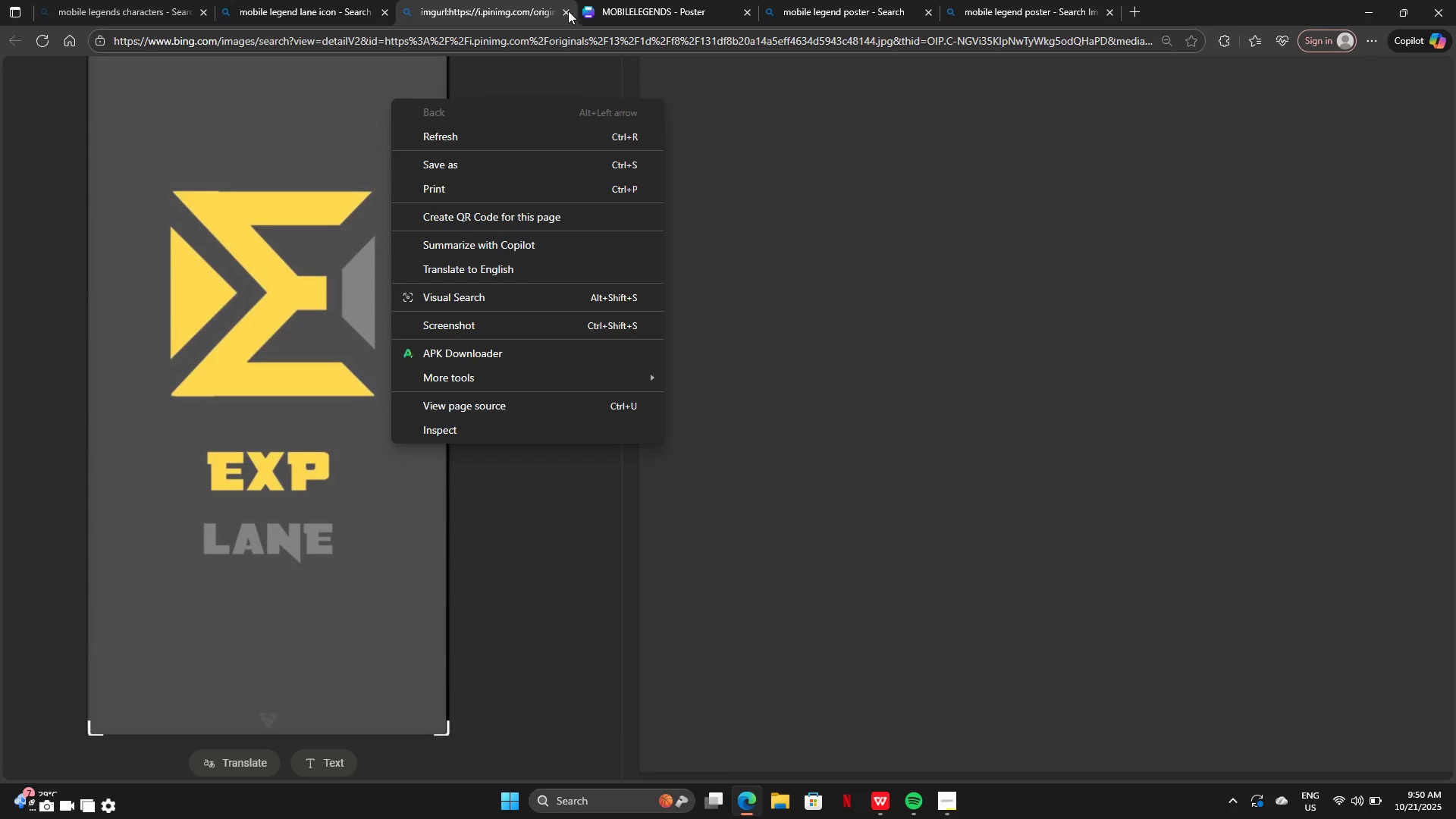 
left_click([567, 11])
 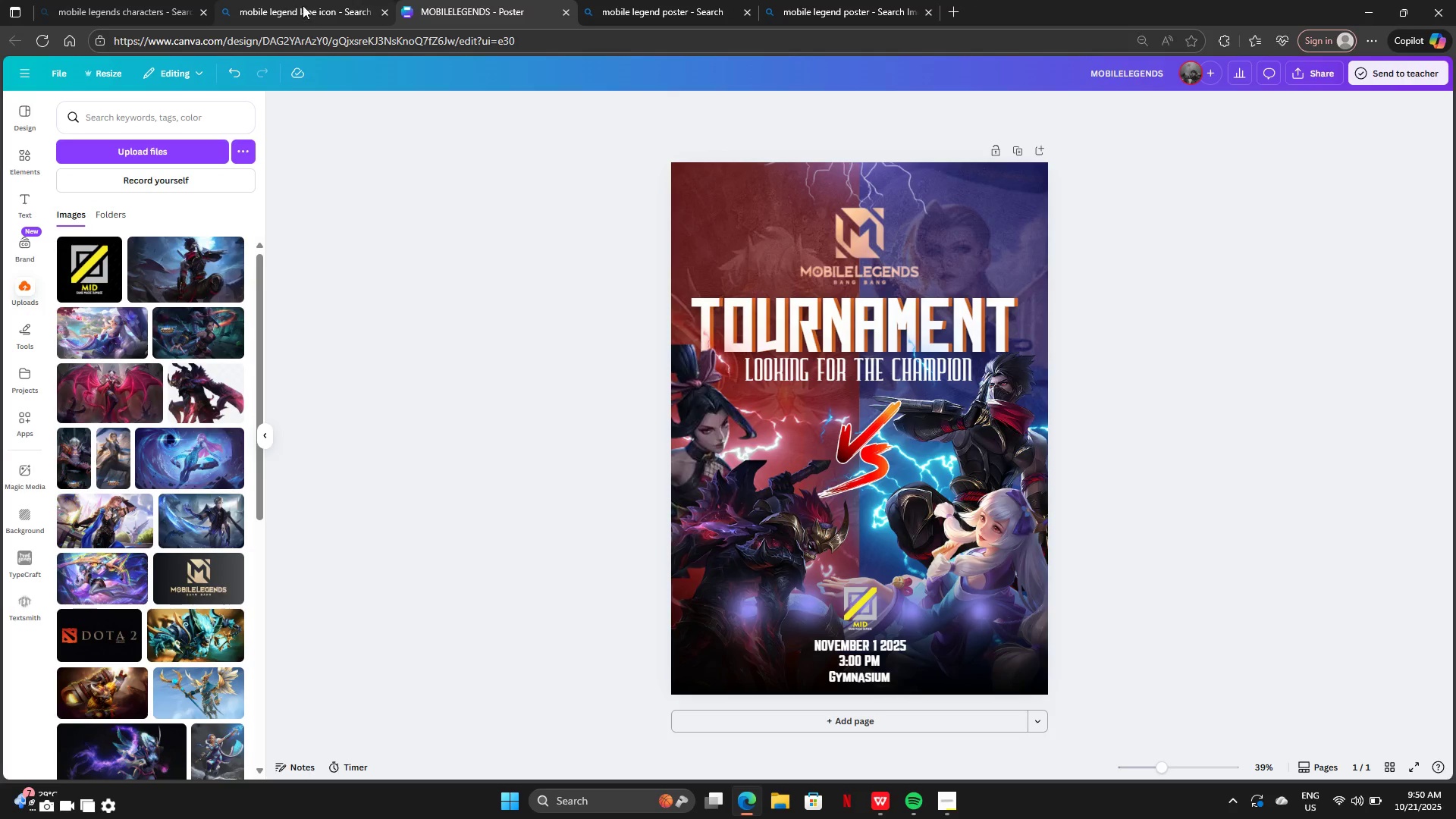 
left_click([300, 0])
 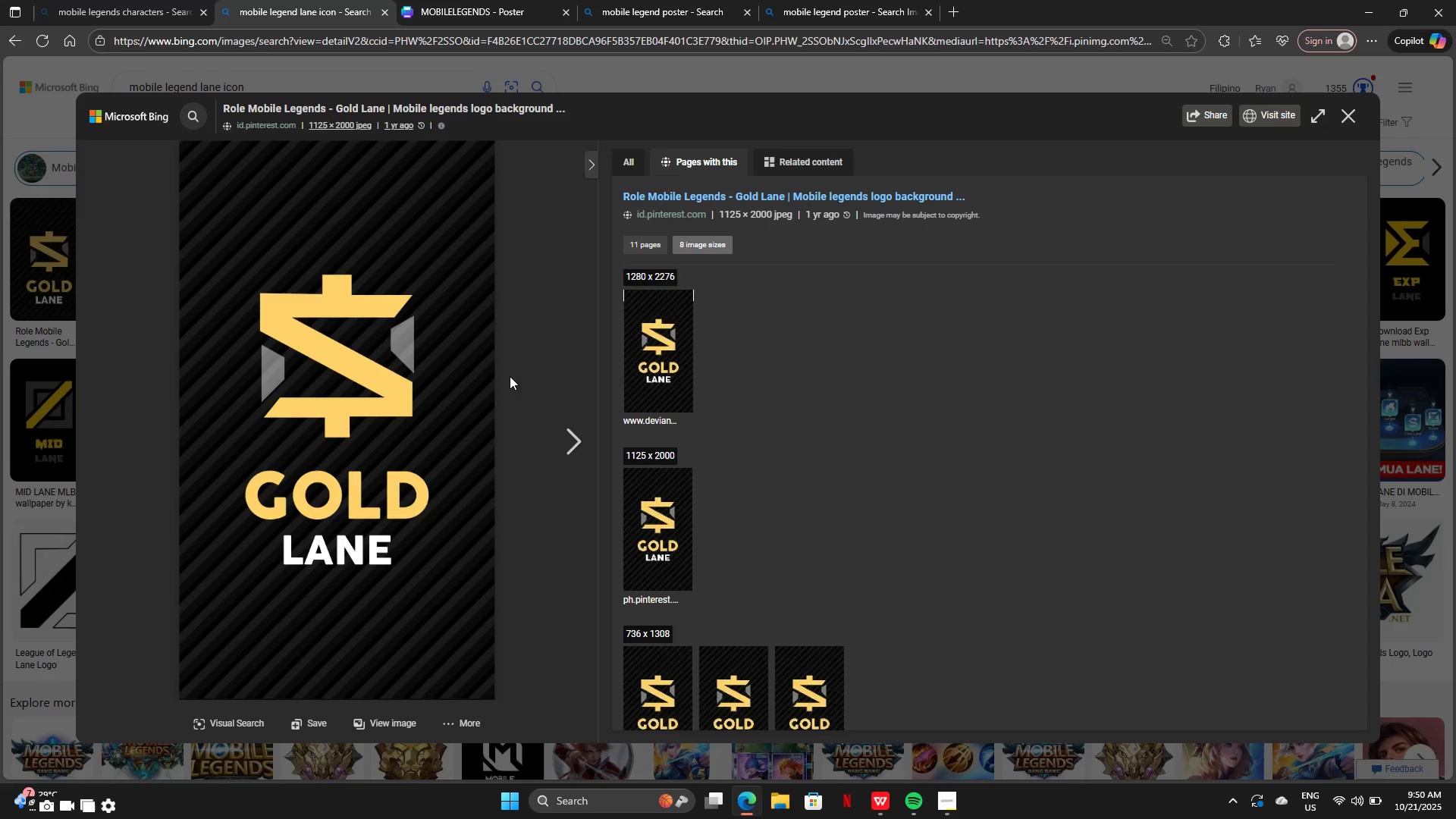 
scroll: coordinate [1017, 562], scroll_direction: down, amount: 9.0
 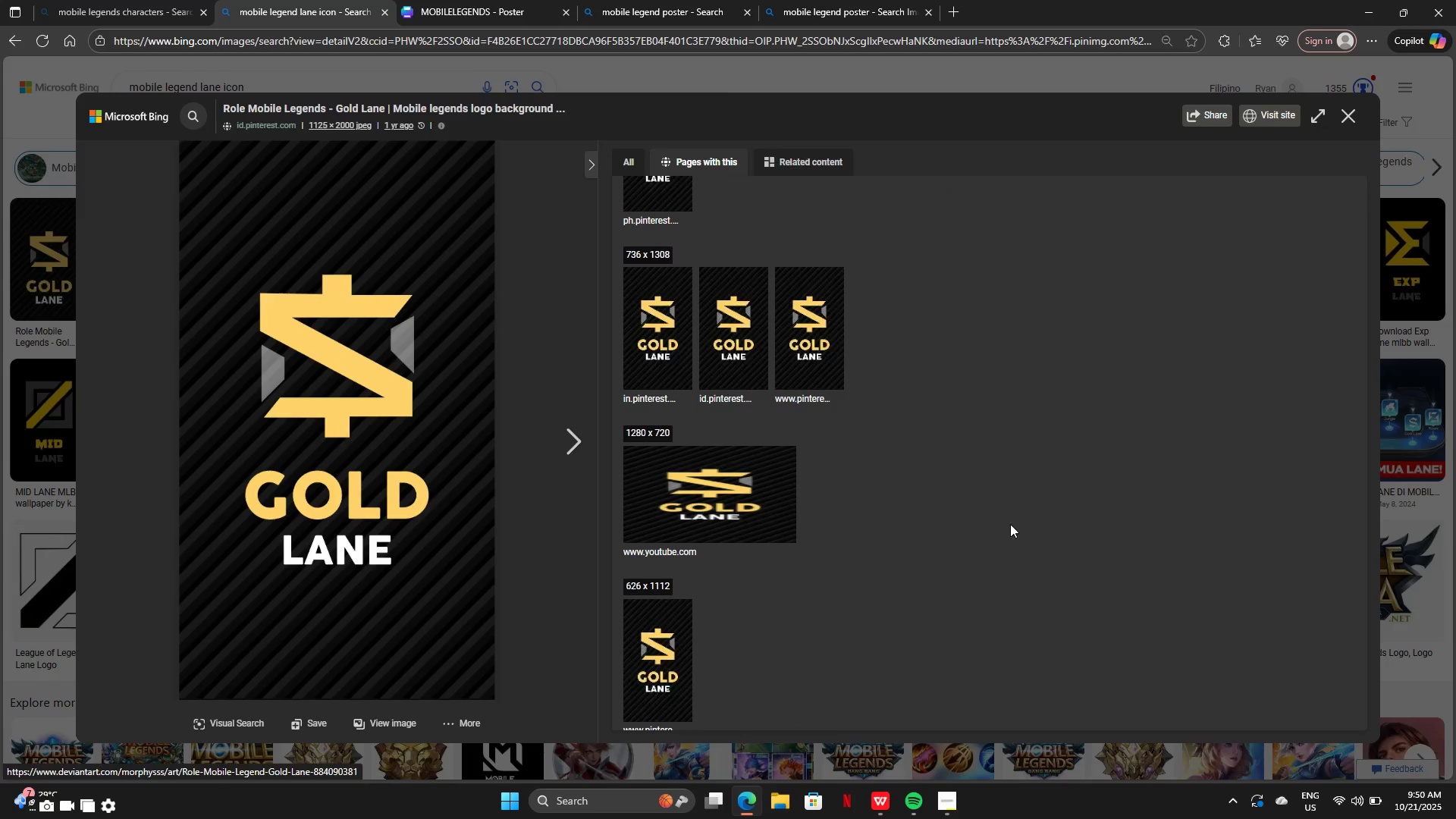 
scroll: coordinate [997, 508], scroll_direction: up, amount: 6.0
 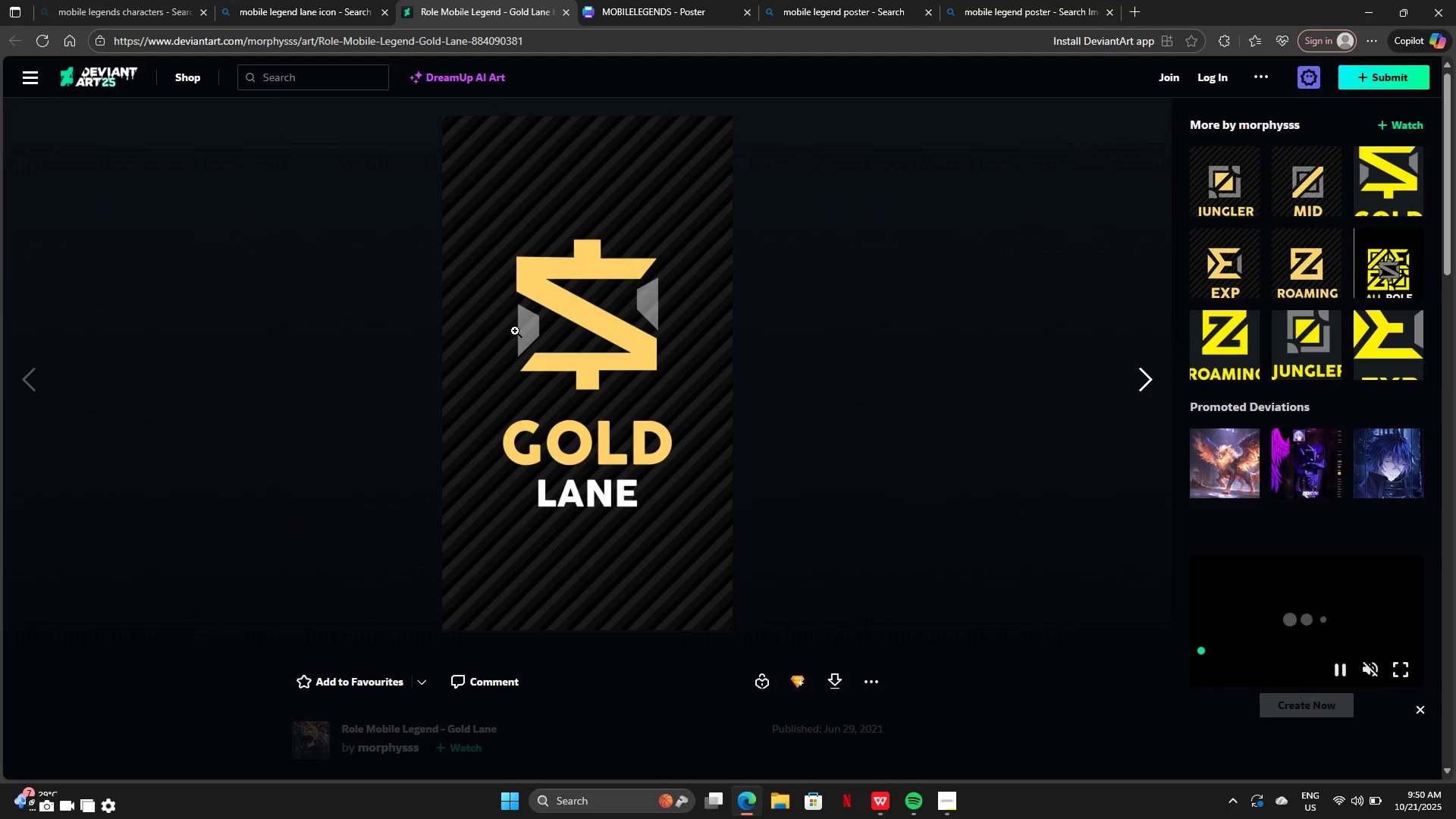 
wait(5.67)
 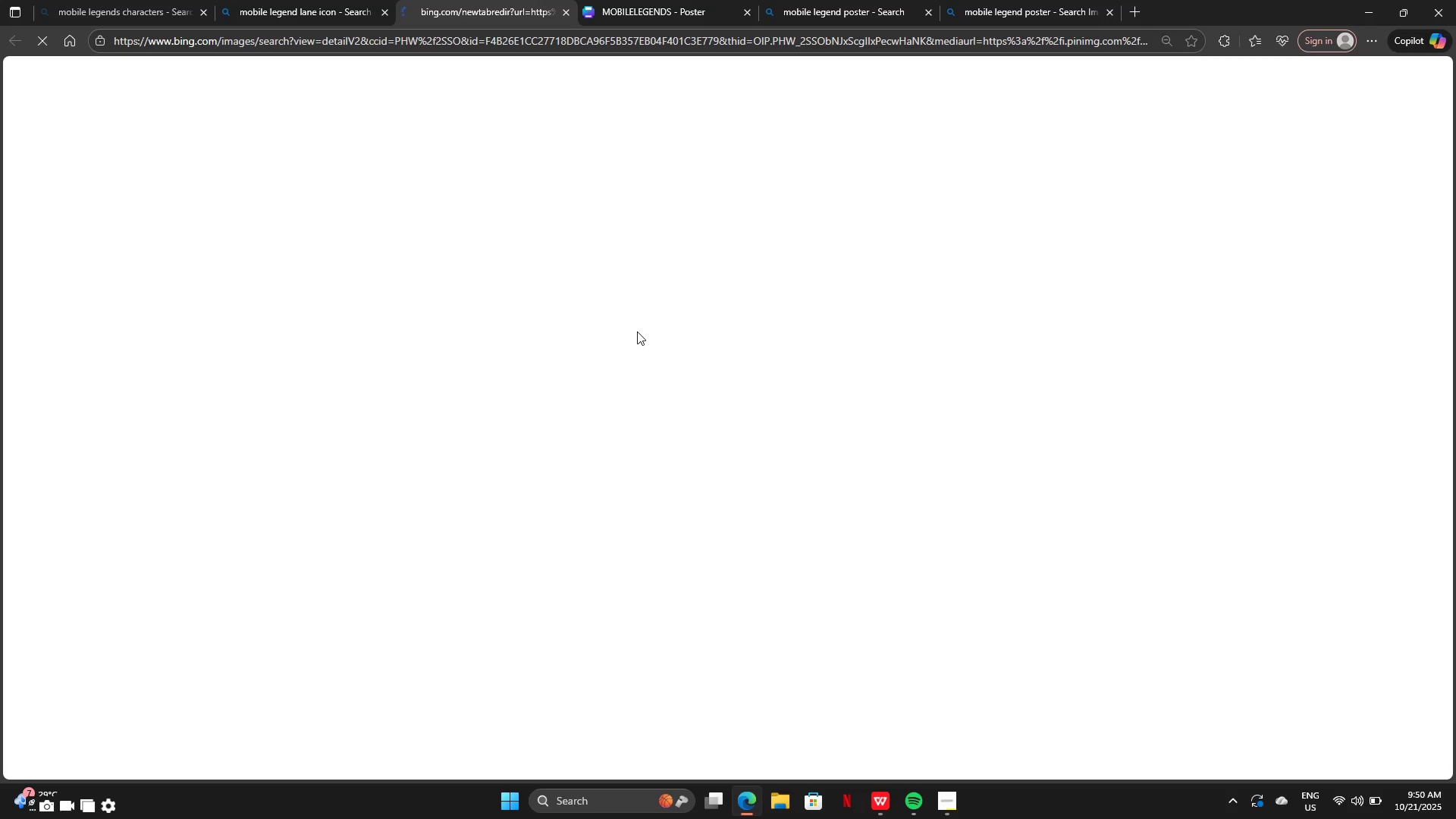 
right_click([569, 301])
 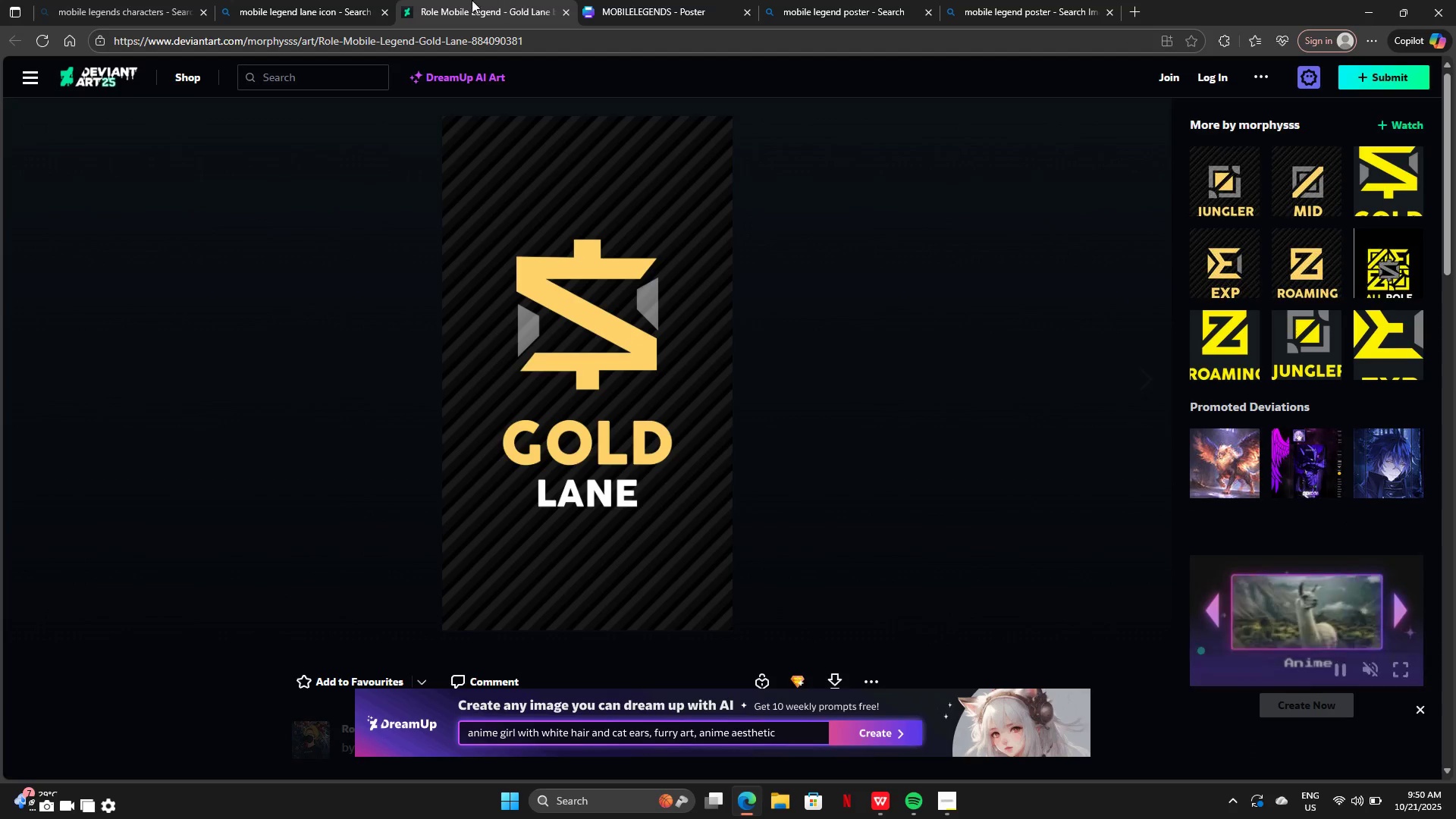 
left_click([310, 0])
 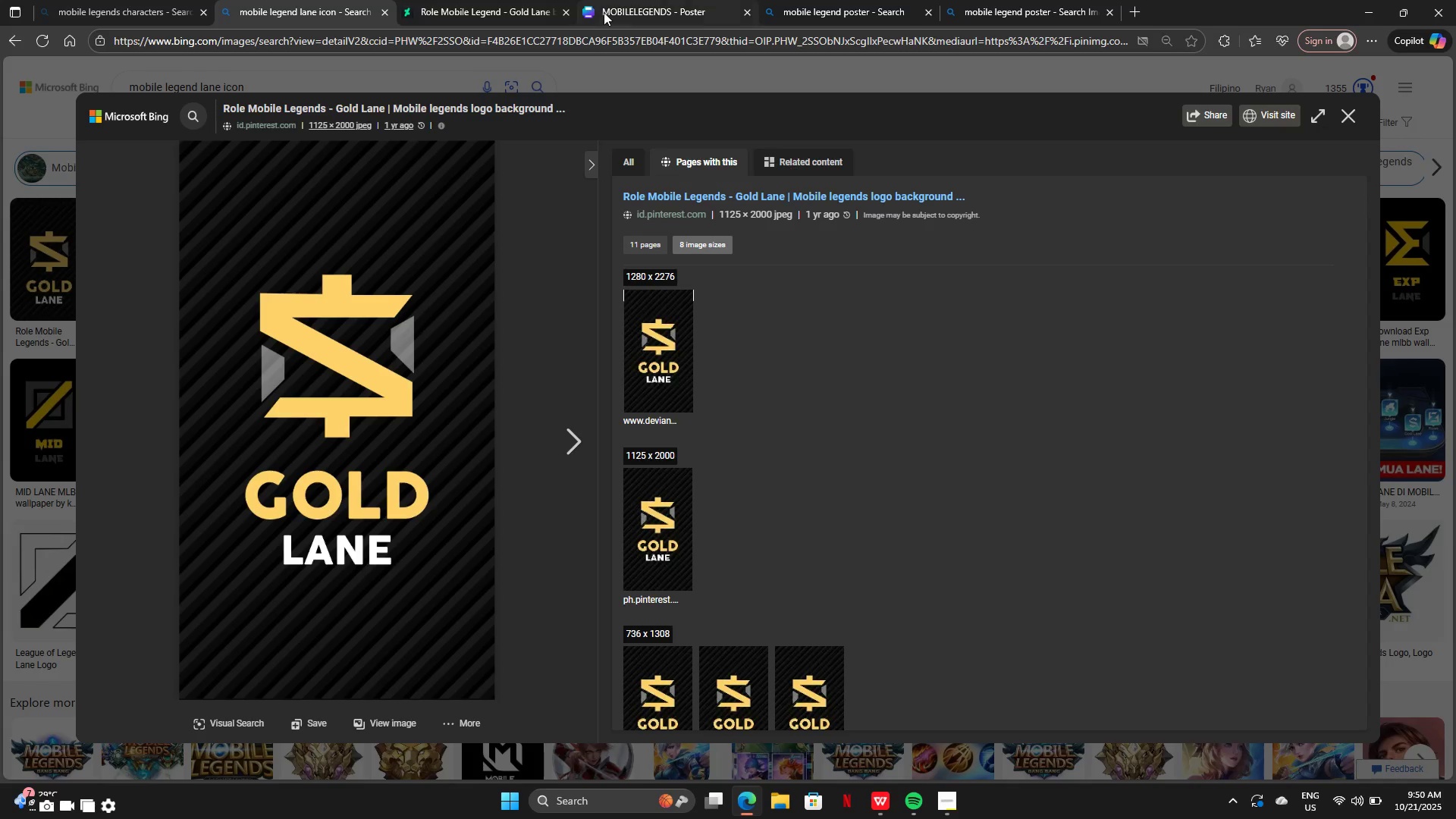 
left_click([604, 12])
 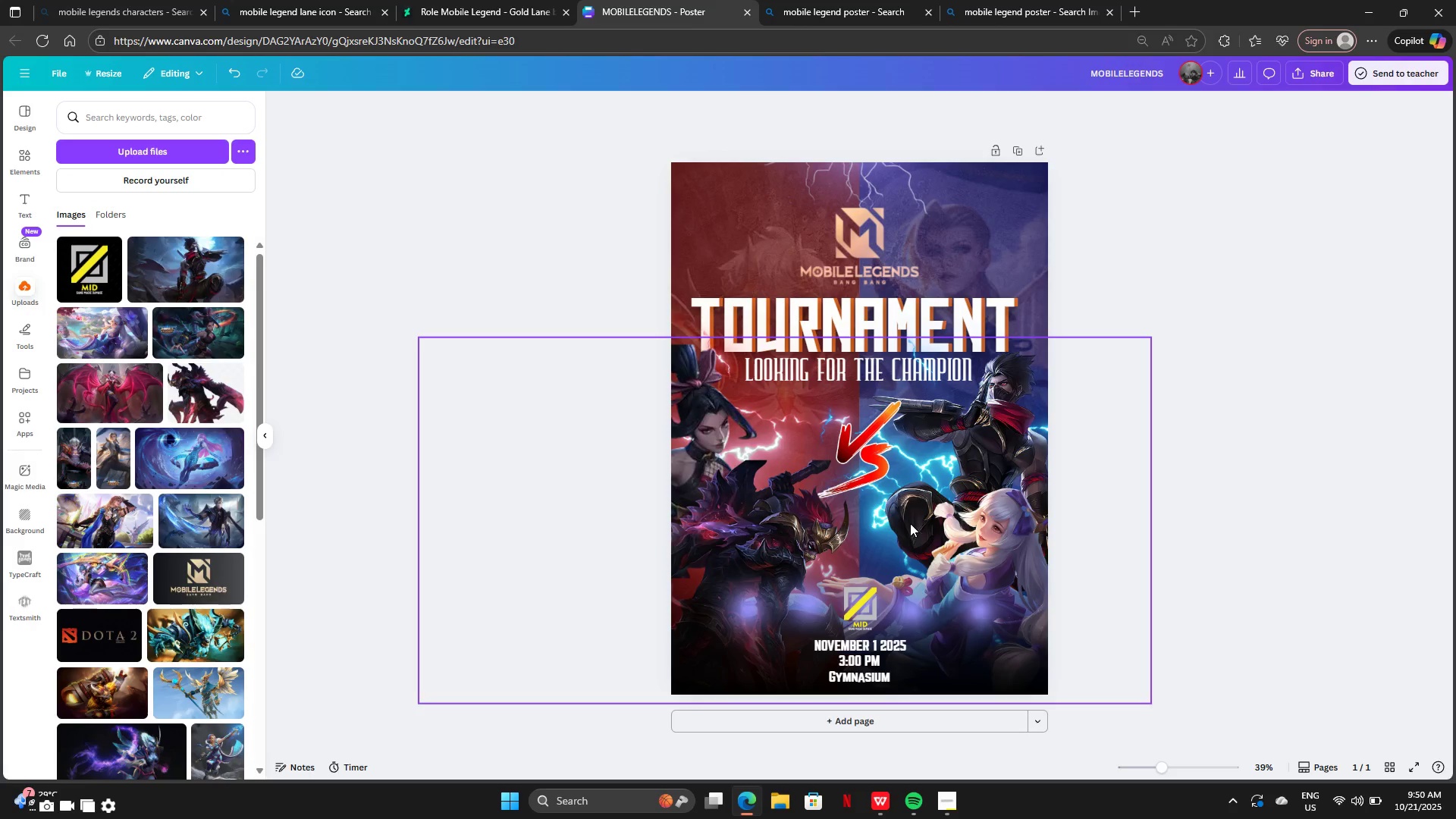 
key(Control+V)
 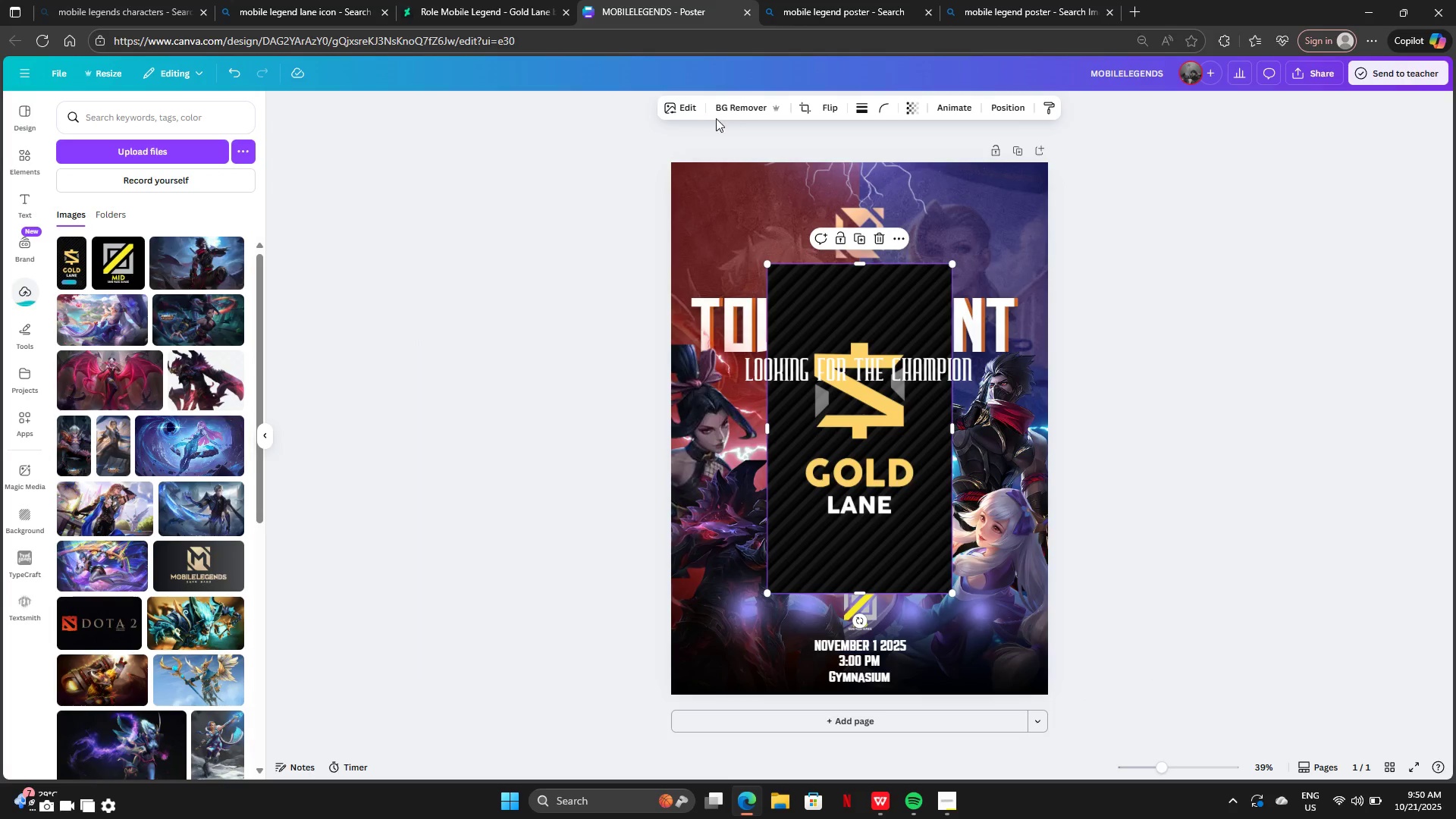 
left_click([721, 101])
 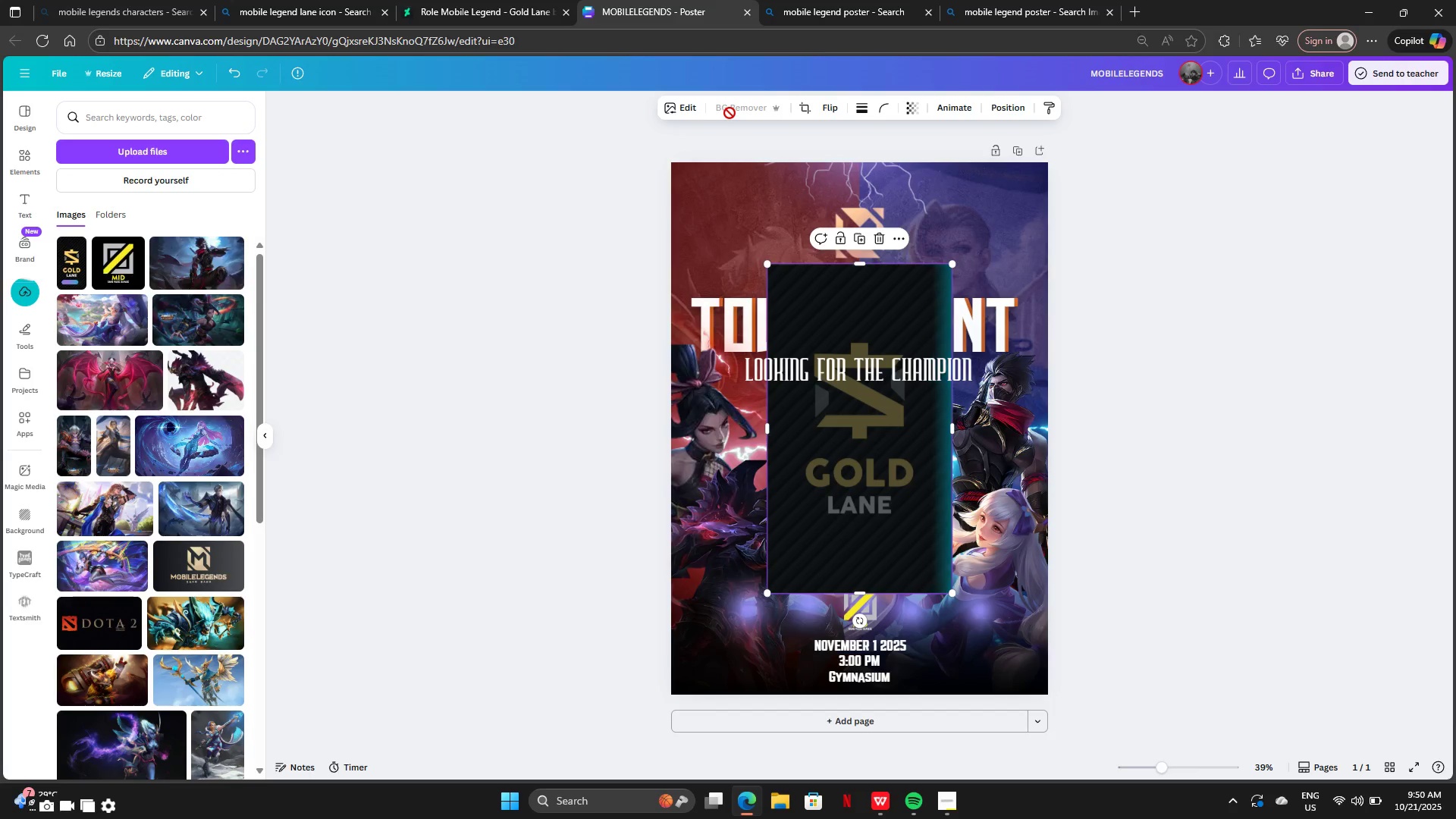 
mouse_move([833, 454])
 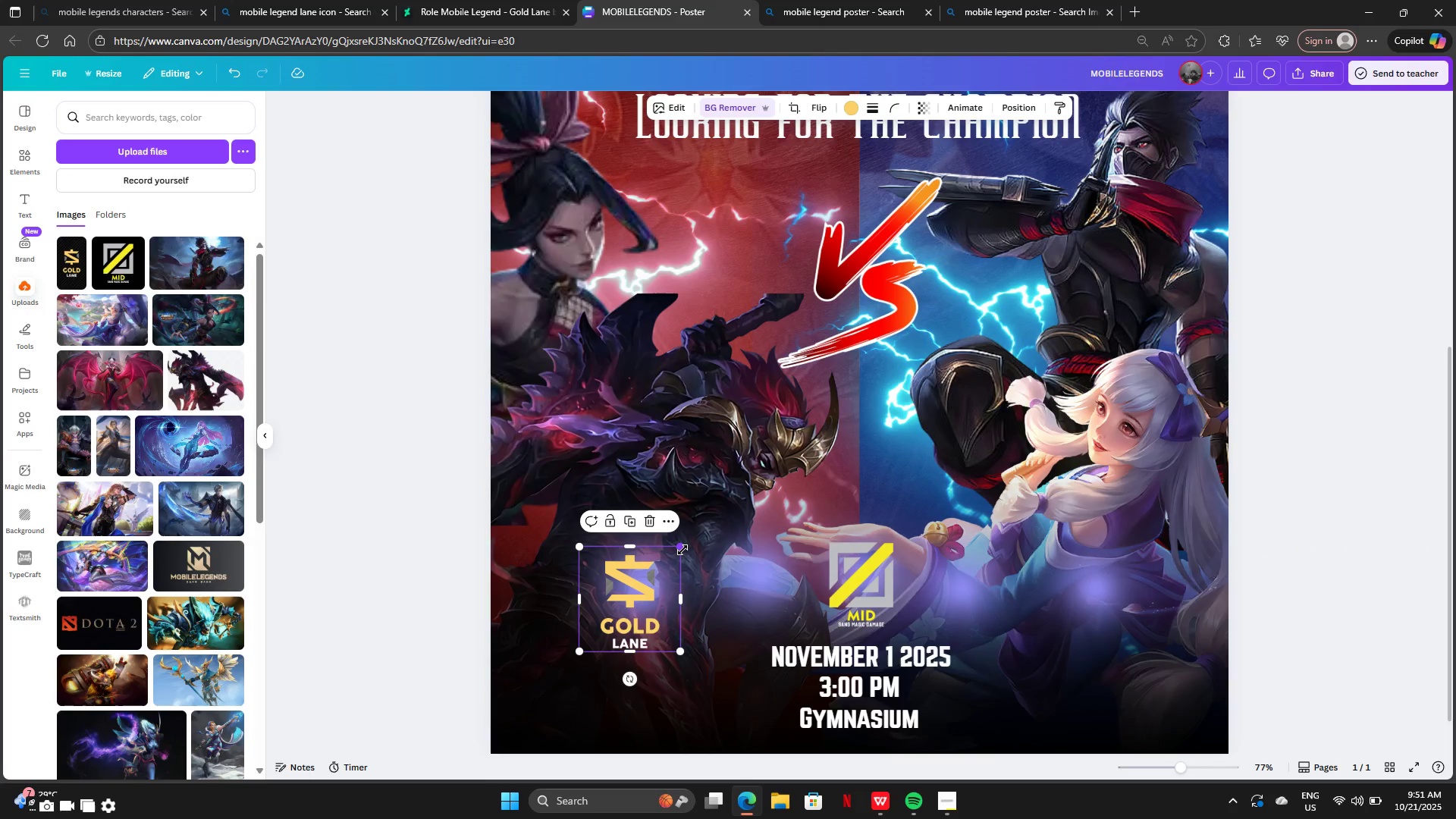 
wait(30.86)
 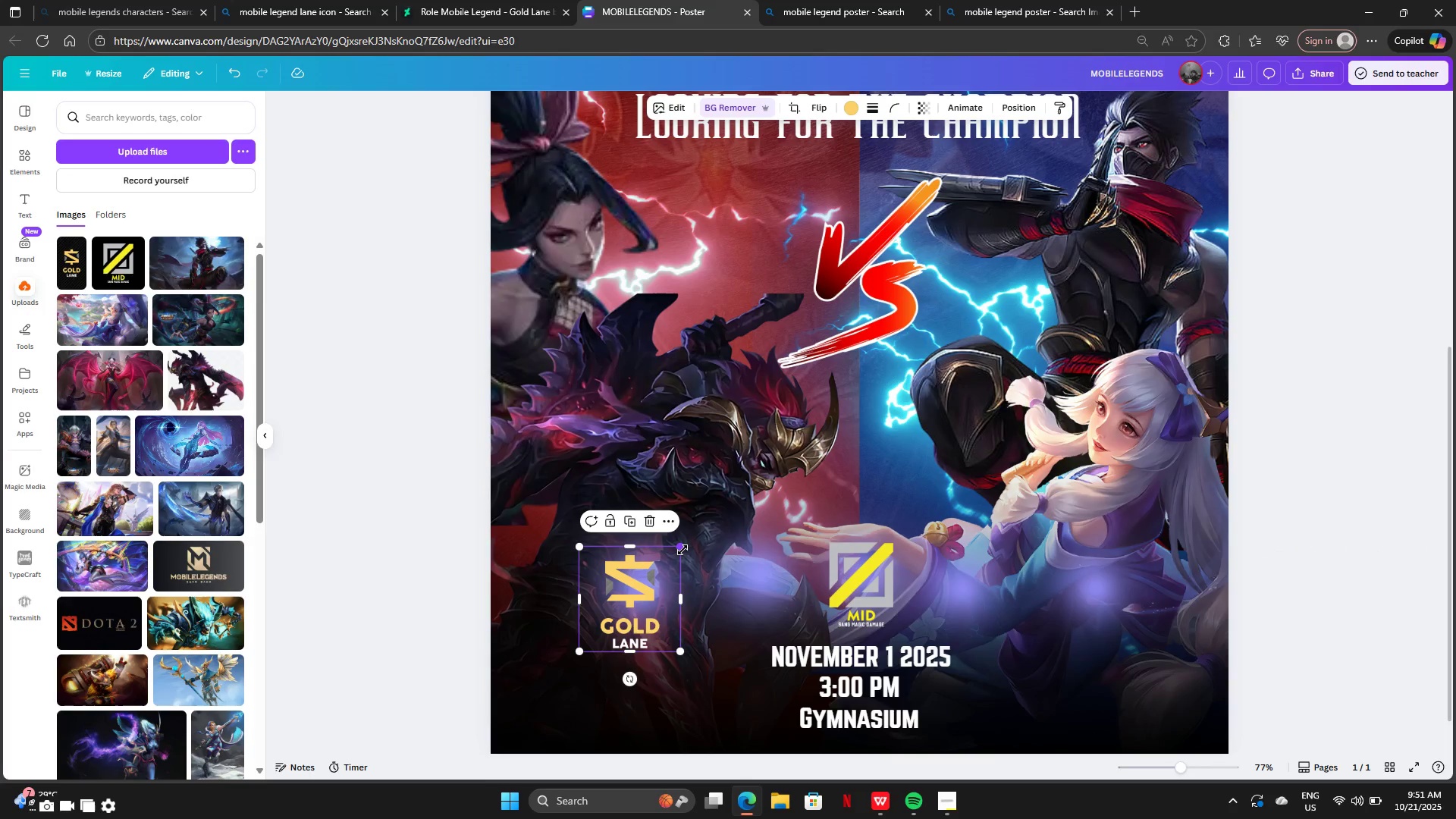 
left_click([689, 699])
 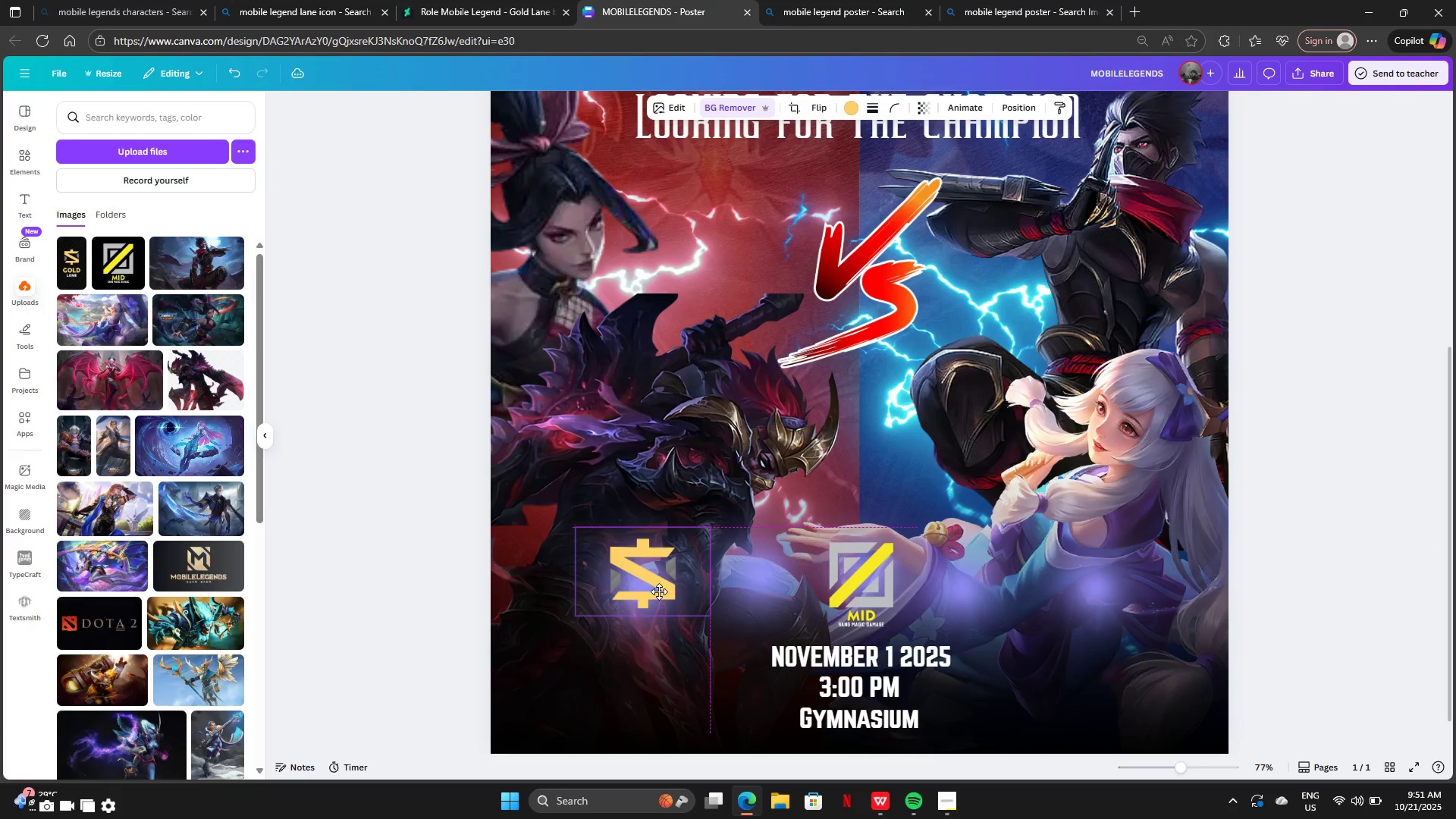 
wait(9.95)
 